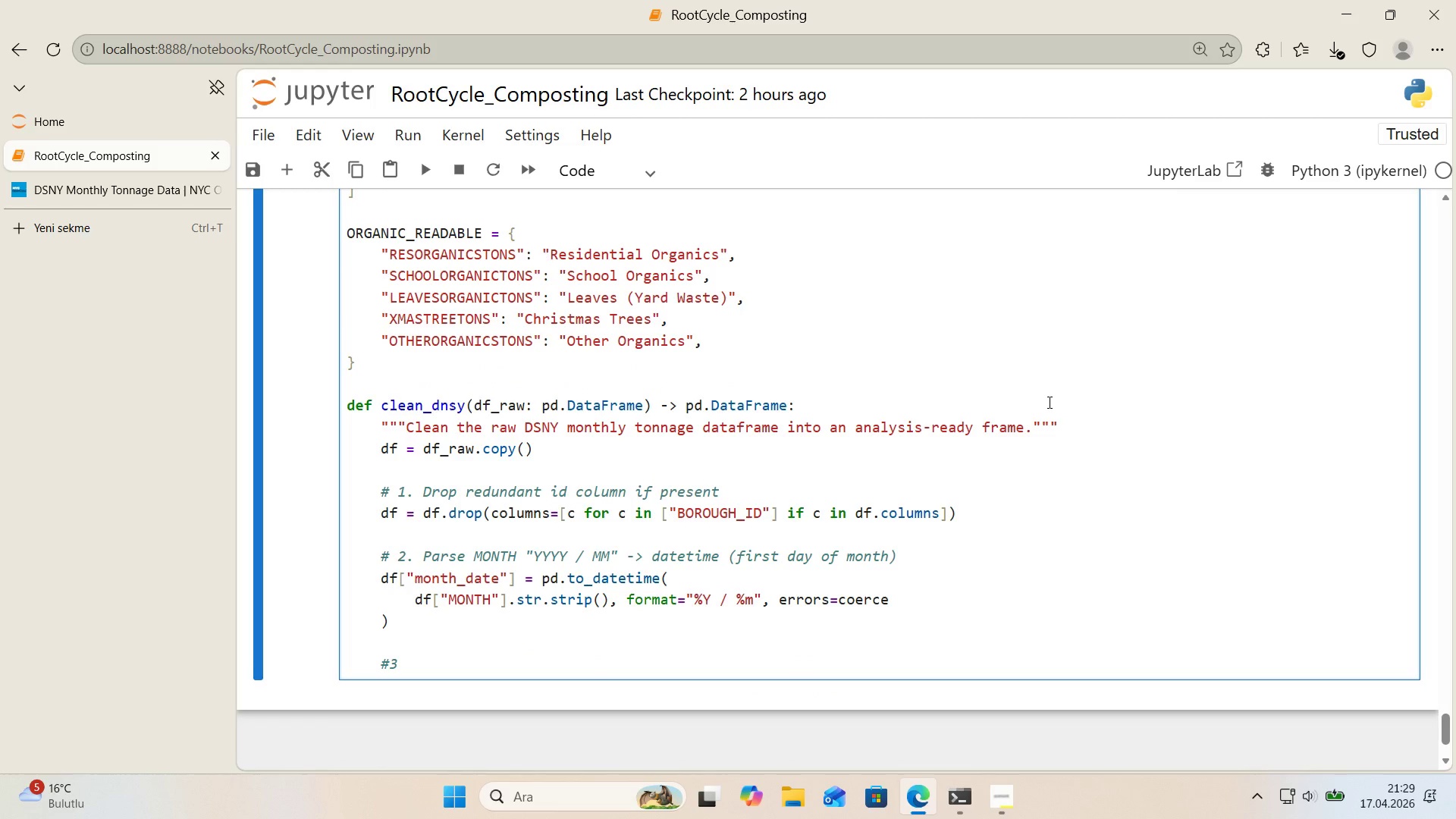 
key(ArrowLeft)
 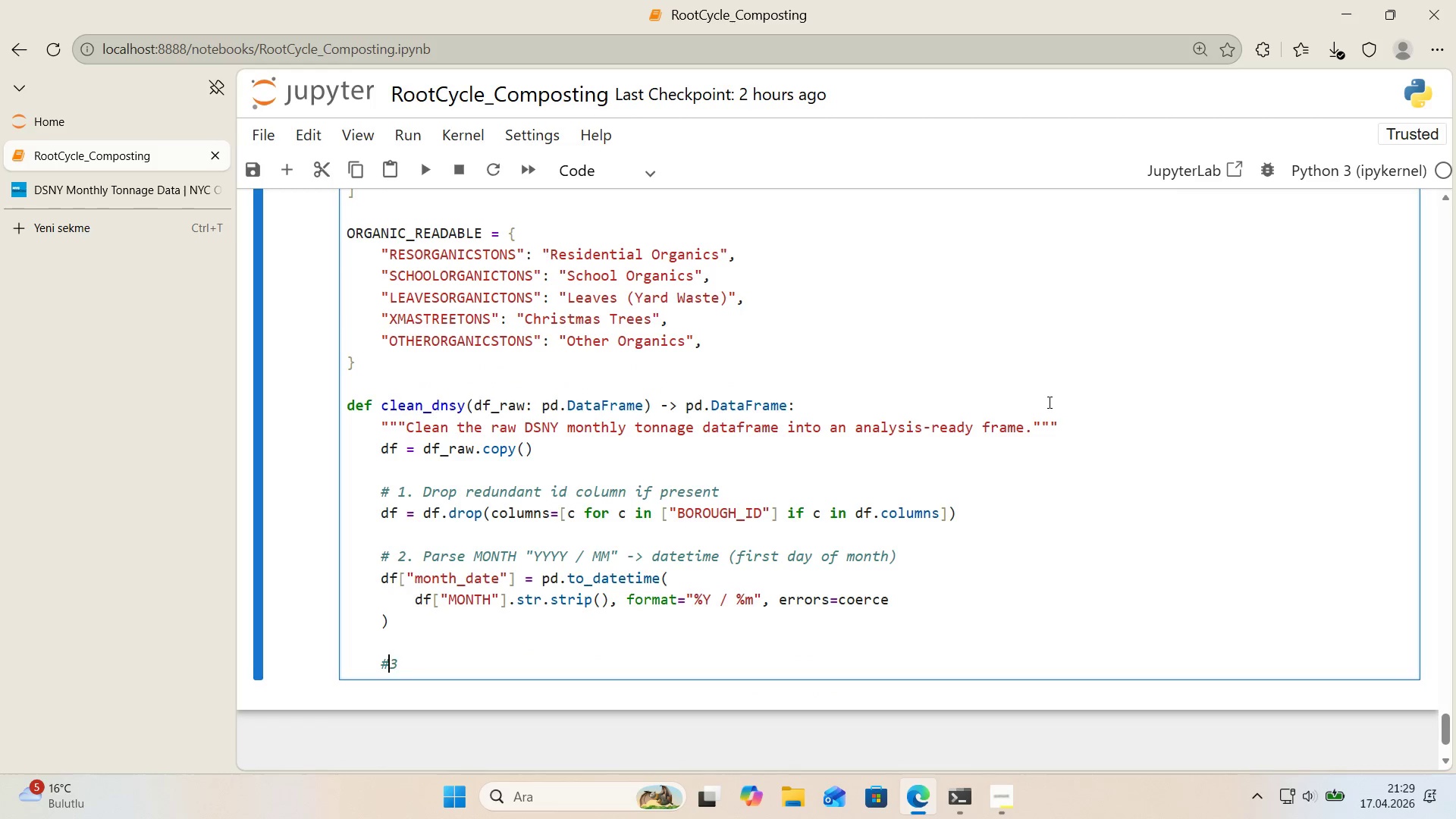 
key(Space)
 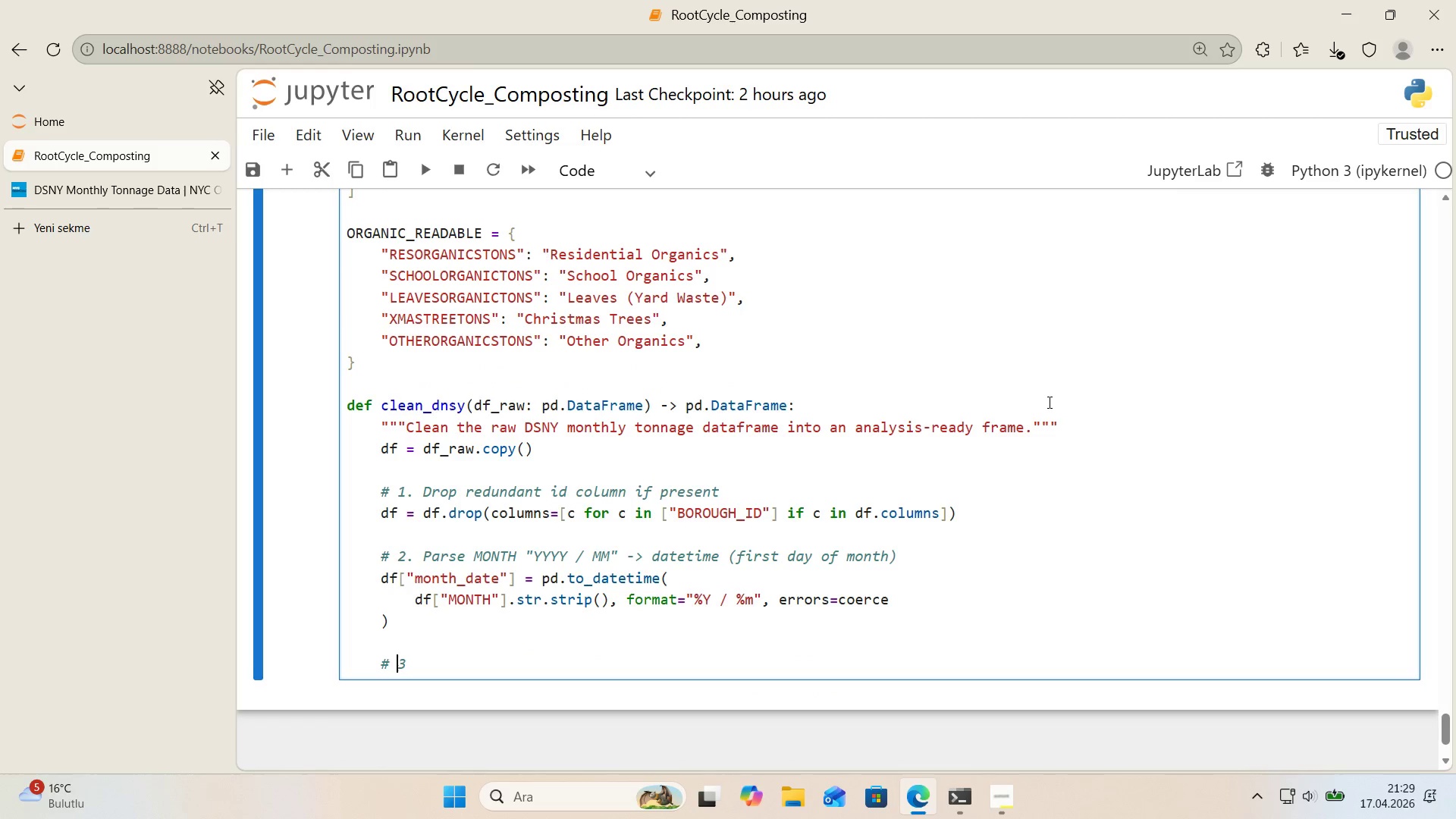 
key(ArrowRight)
 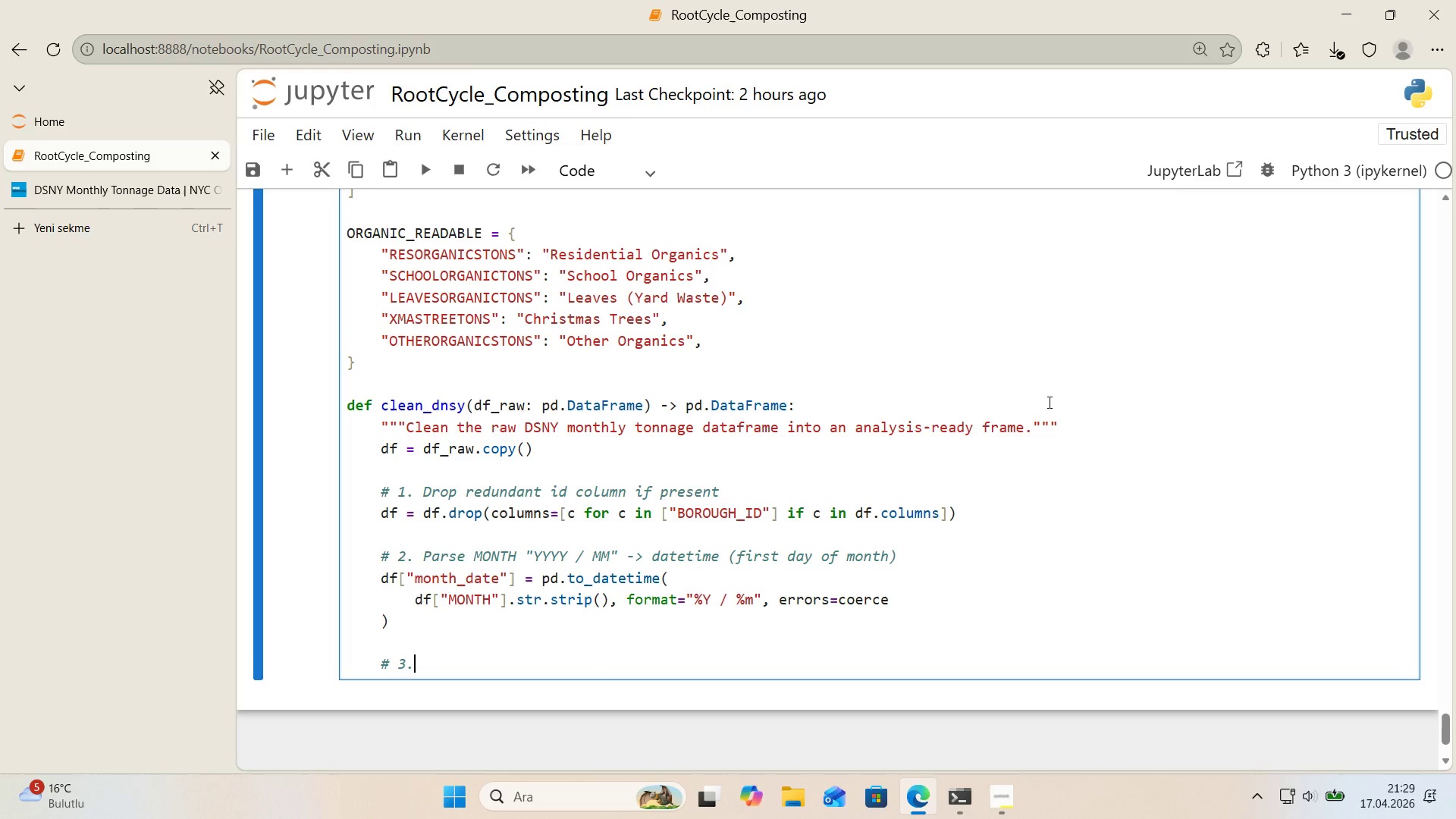 
type(. Normal'ze borough wh'tescape & case)
 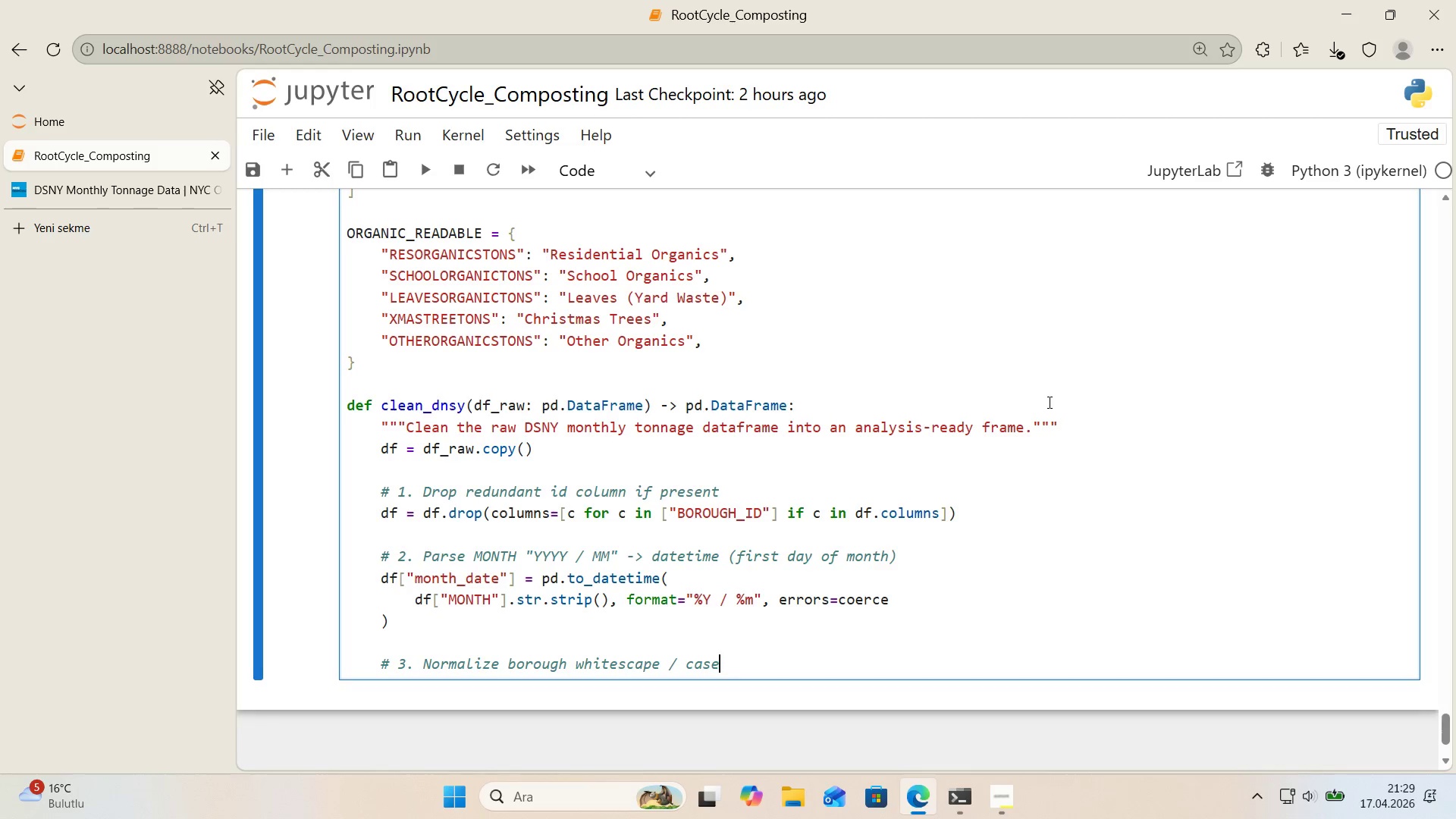 
key(Enter)
 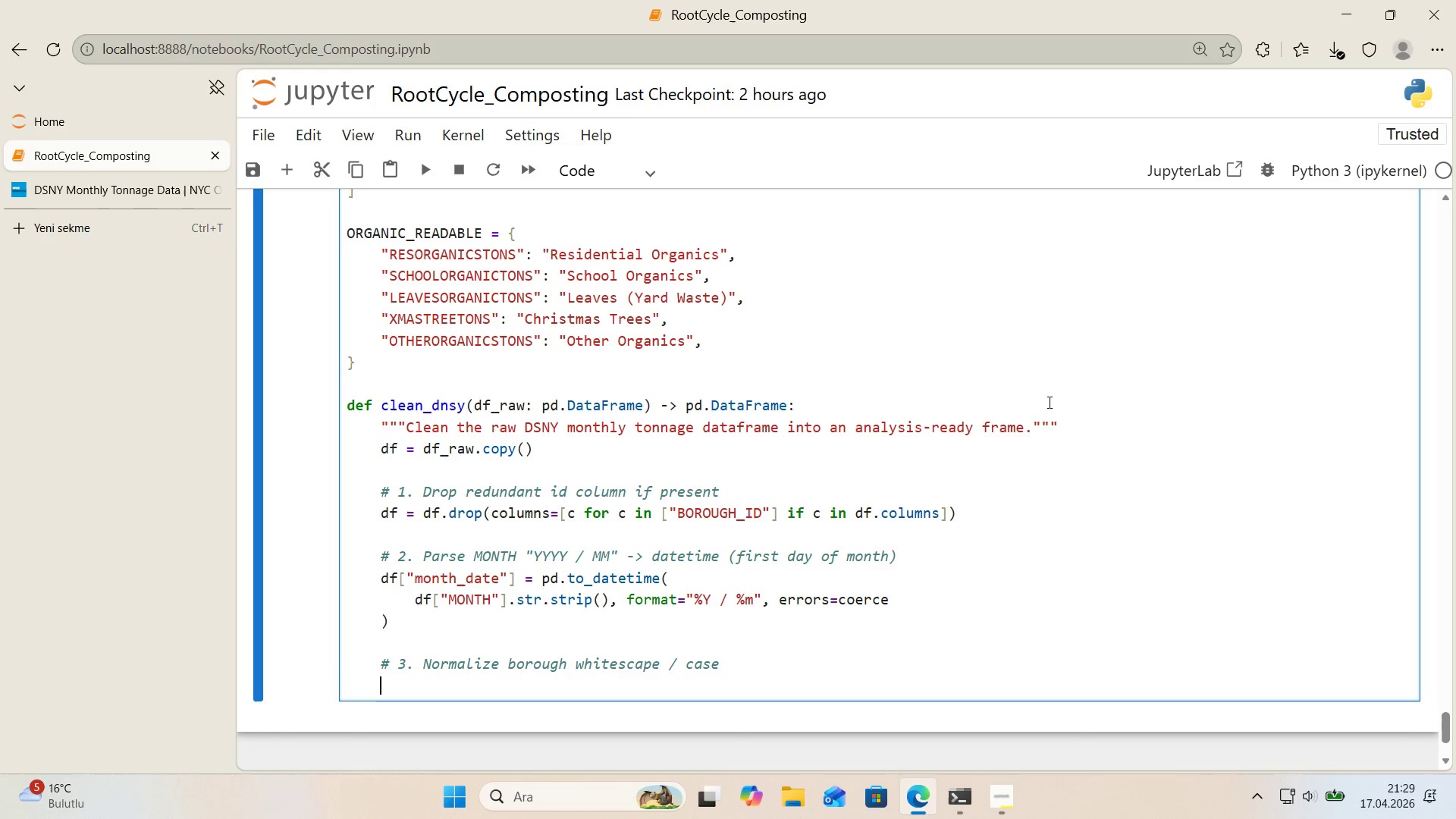 
type(df)
 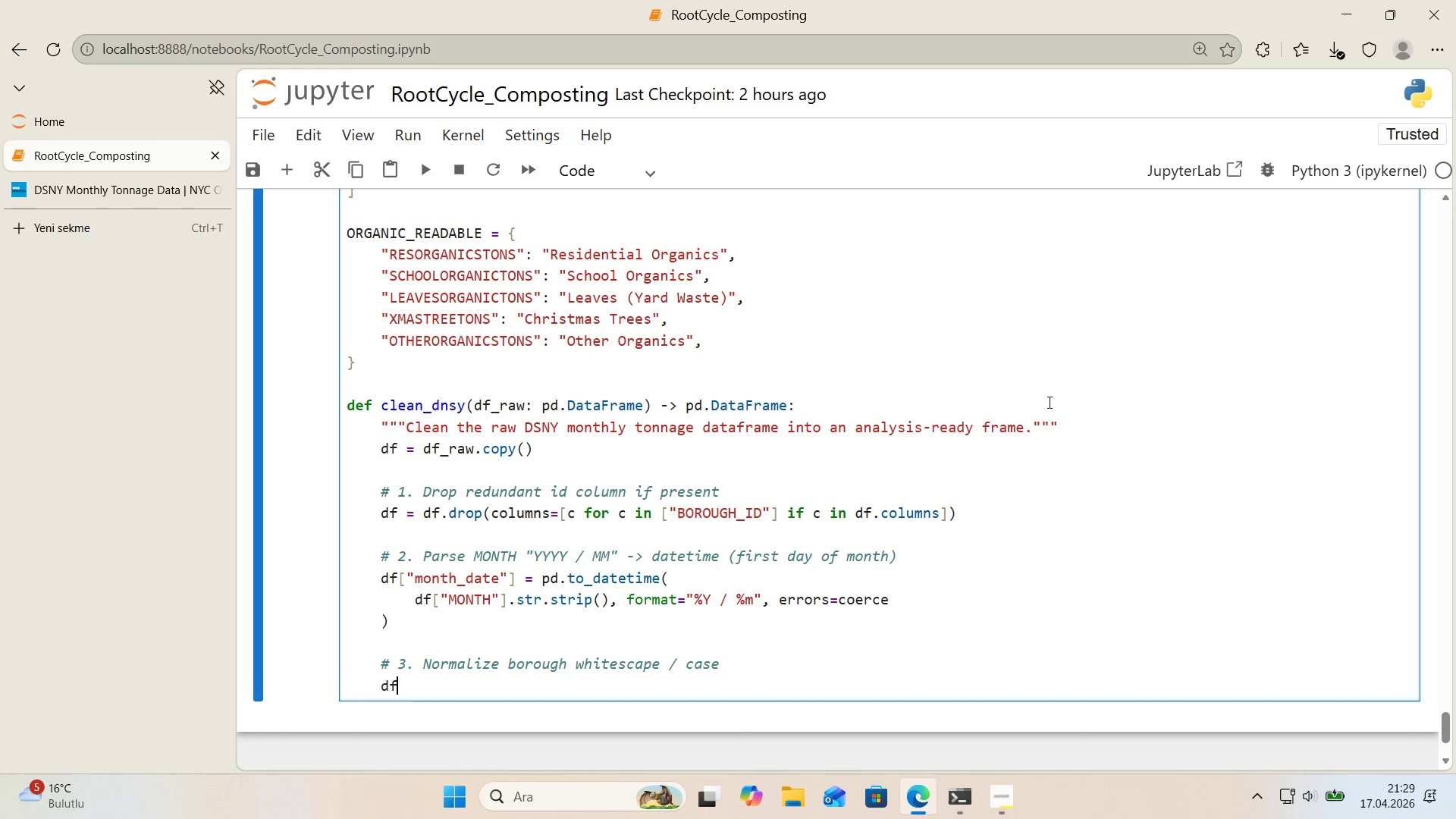 
key(Alt+Control+8)
 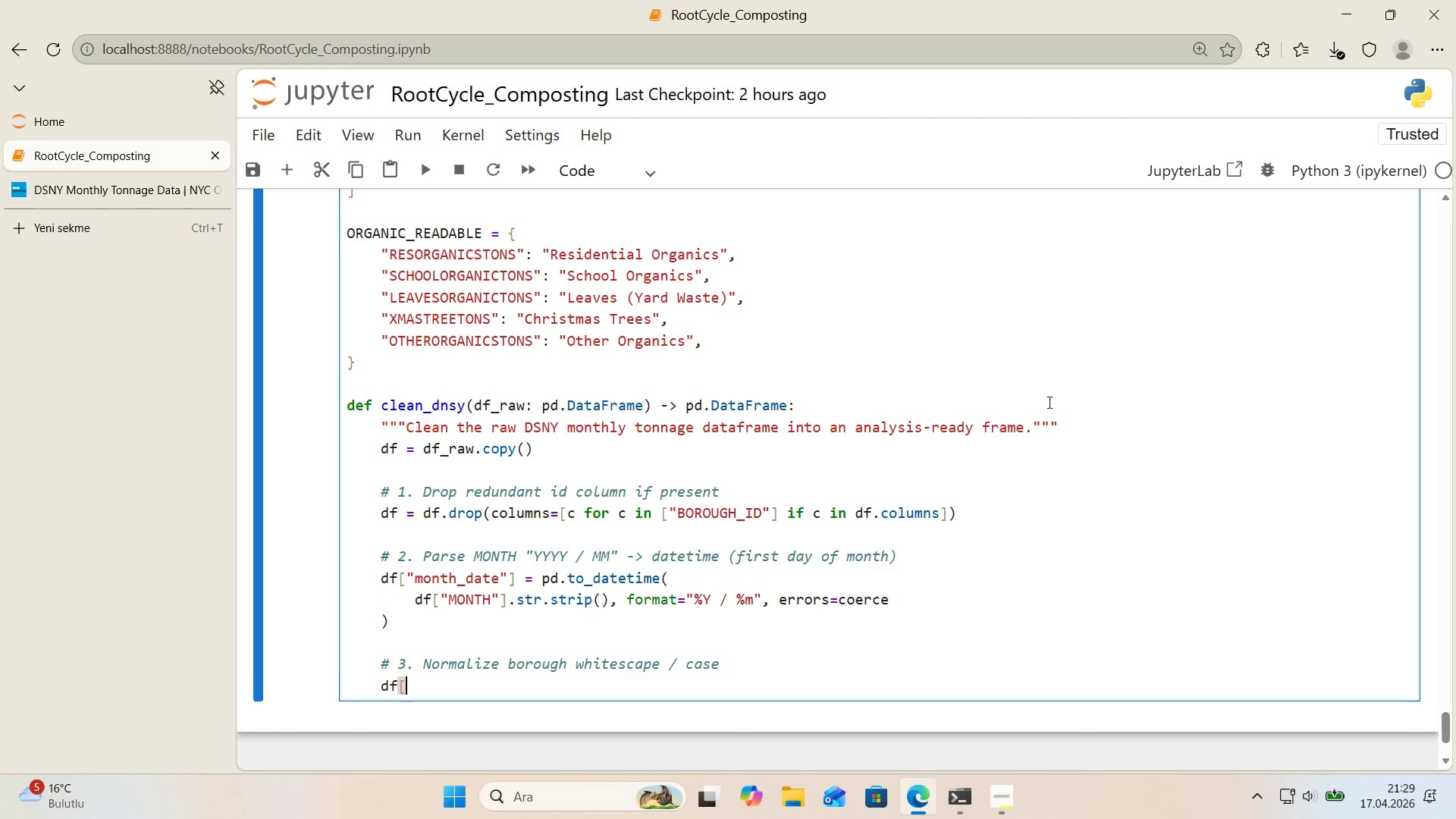 
key(Alt+Control+9)
 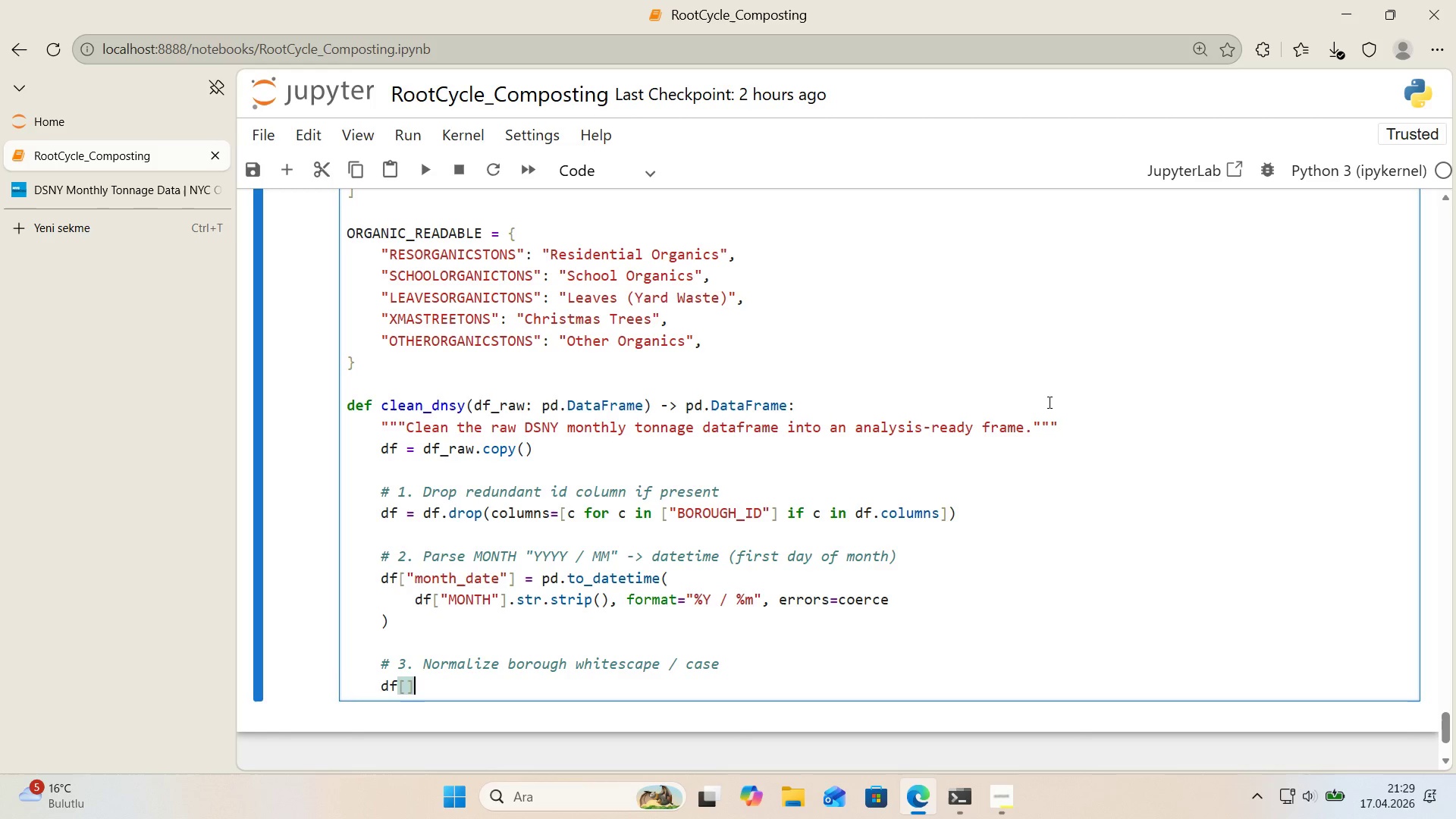 
key(ArrowLeft)
 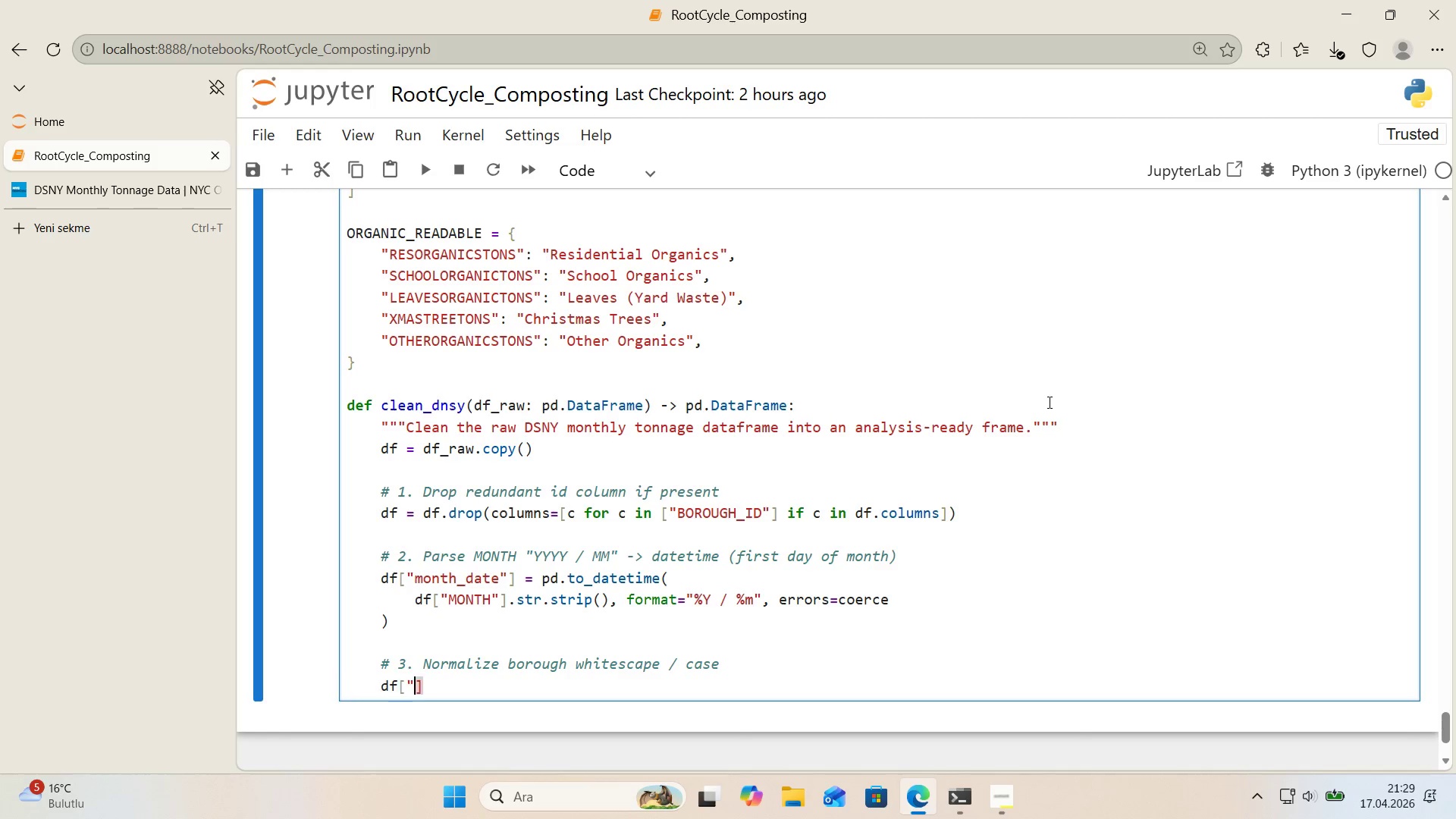 
key(Backquote)
 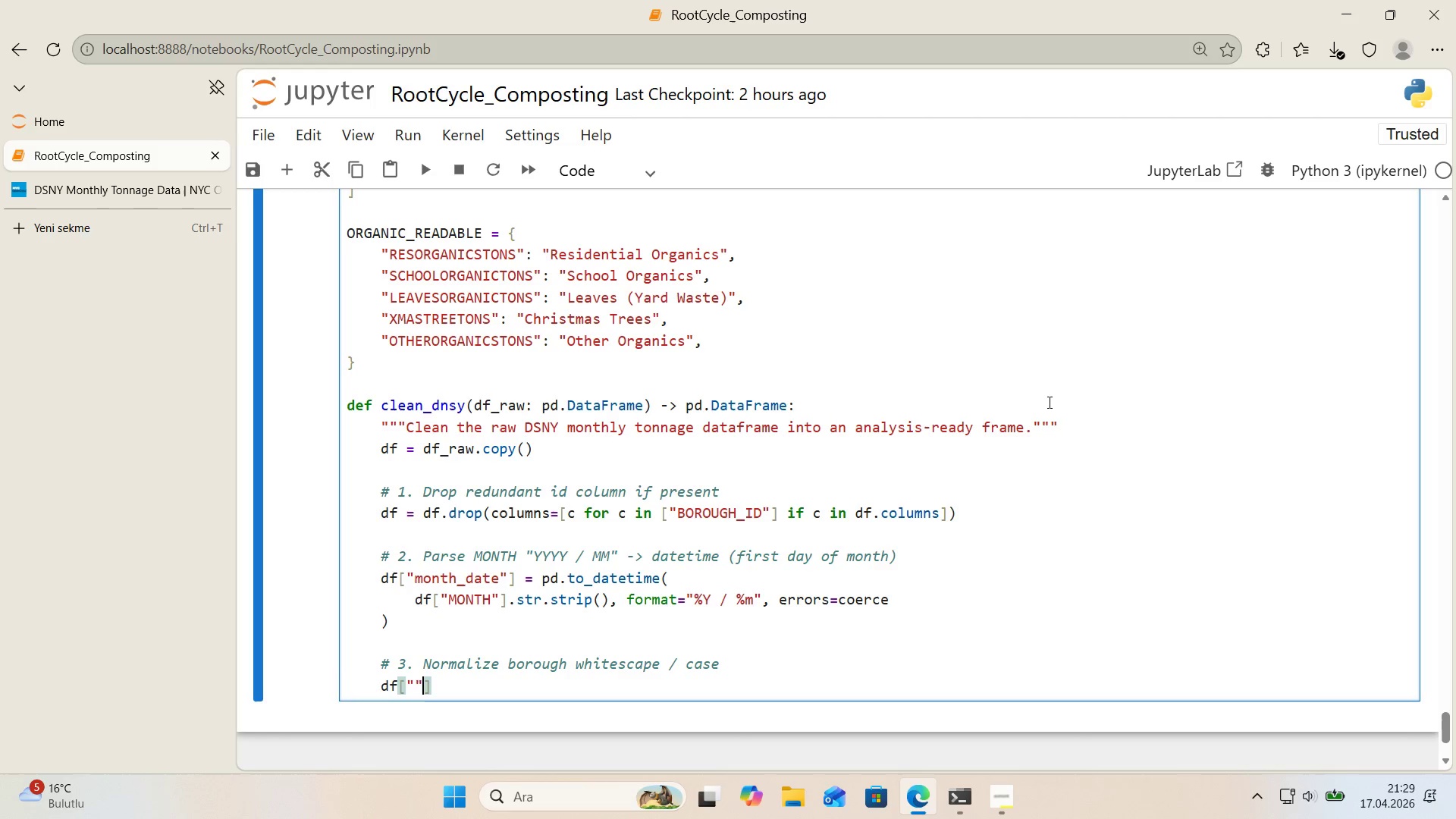 
key(Backquote)
 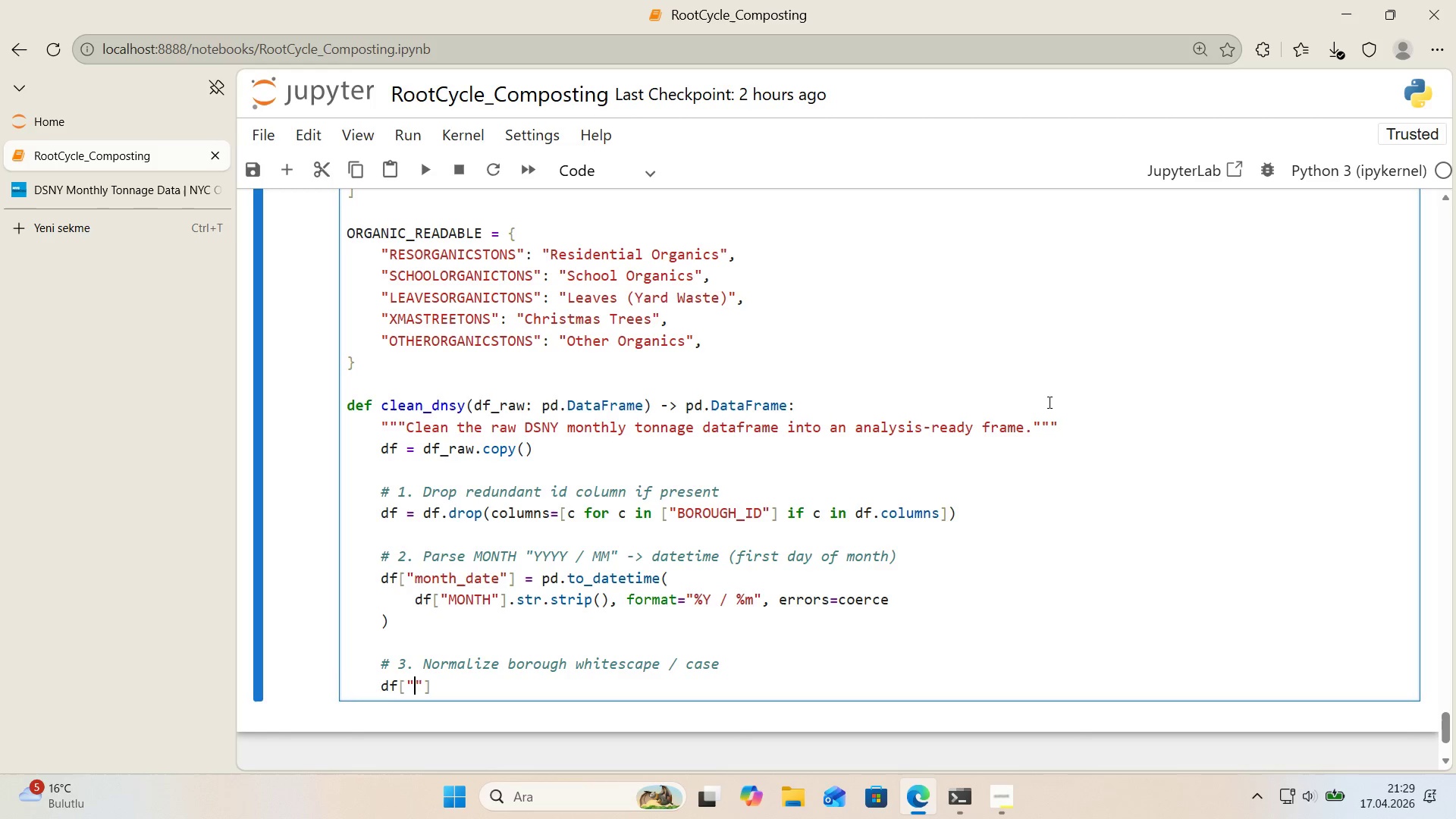 
key(ArrowLeft)
 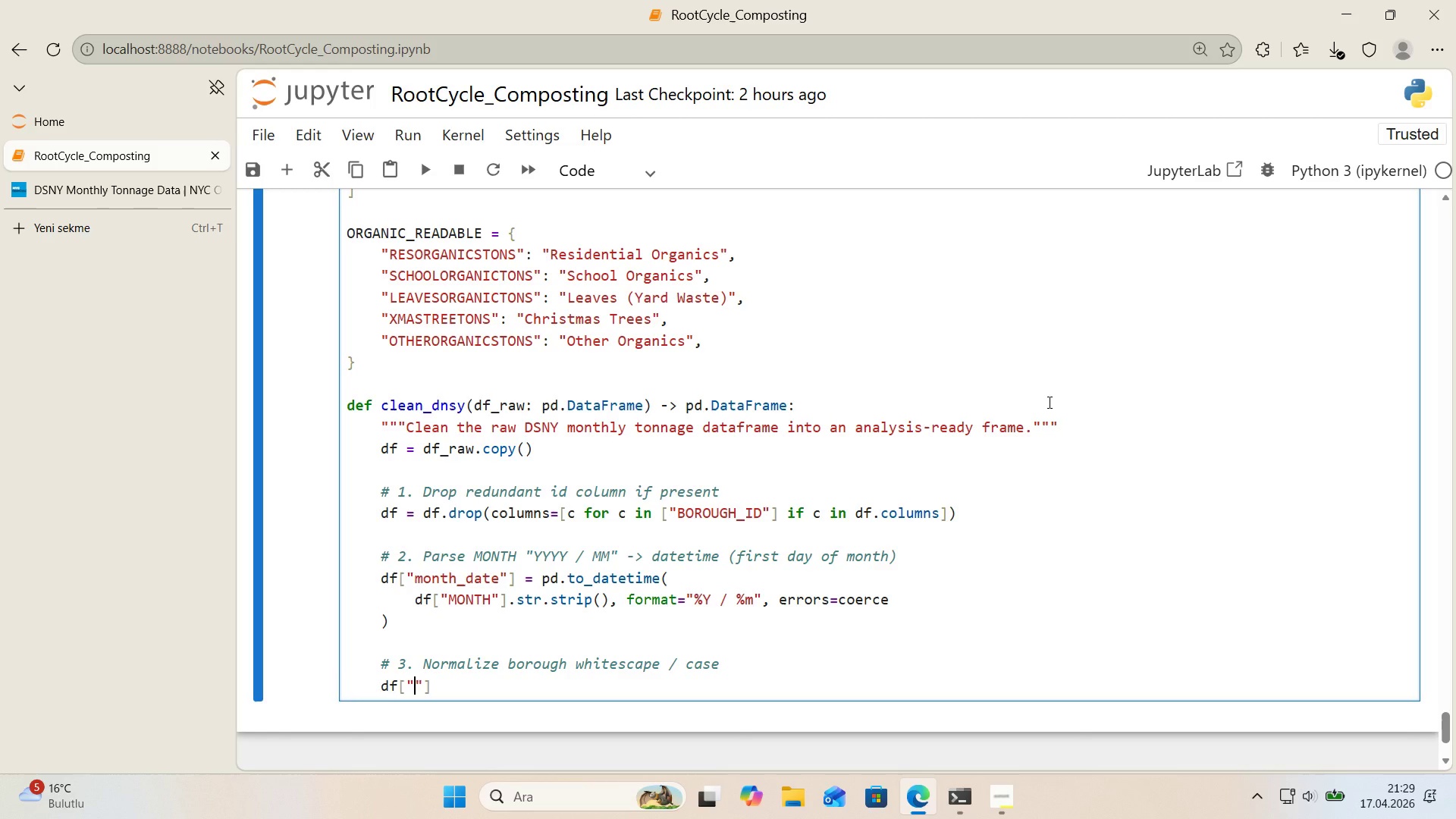 
type(BOROUGH)
 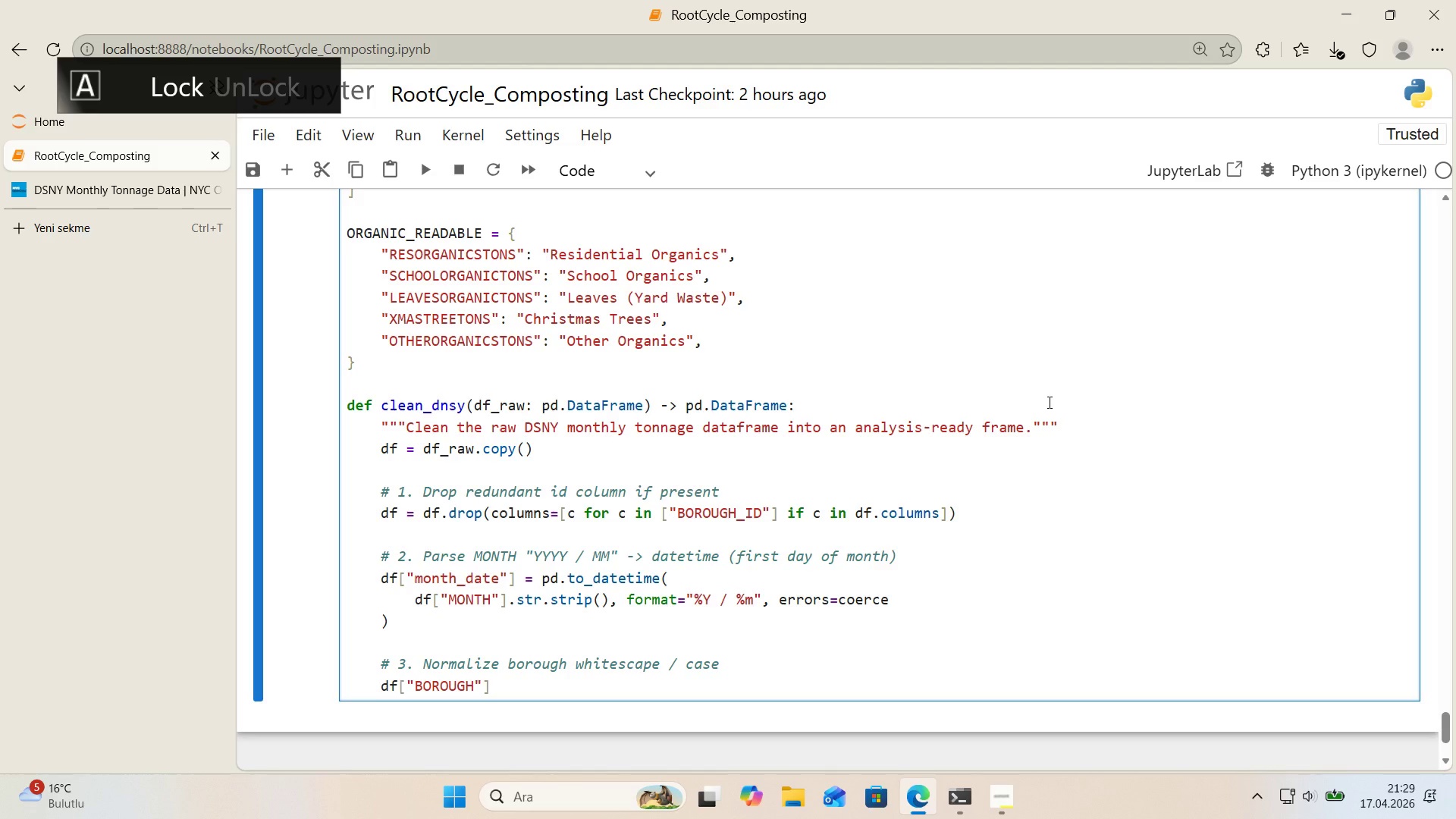 
key(ArrowRight)
 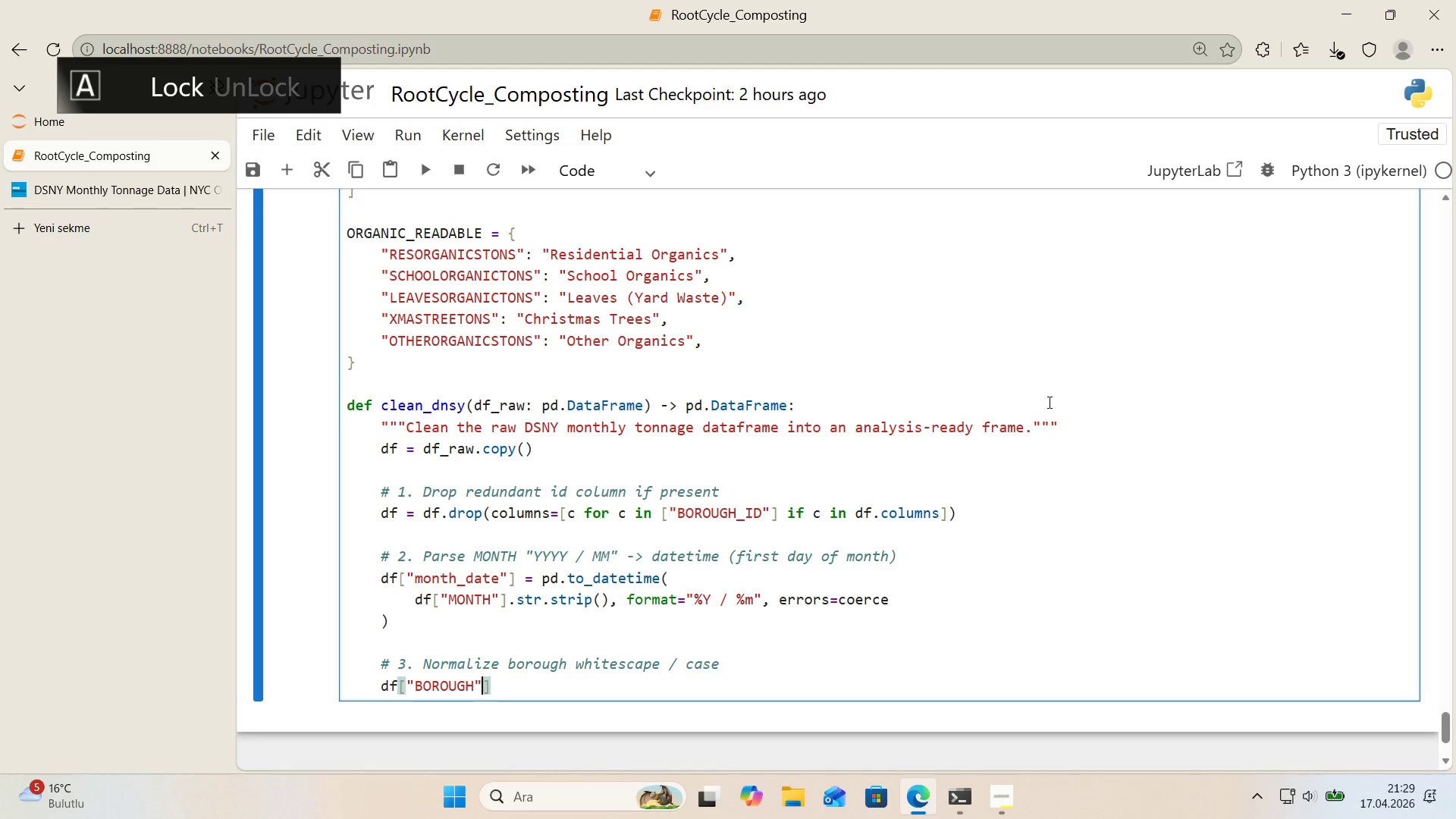 
key(ArrowRight)
 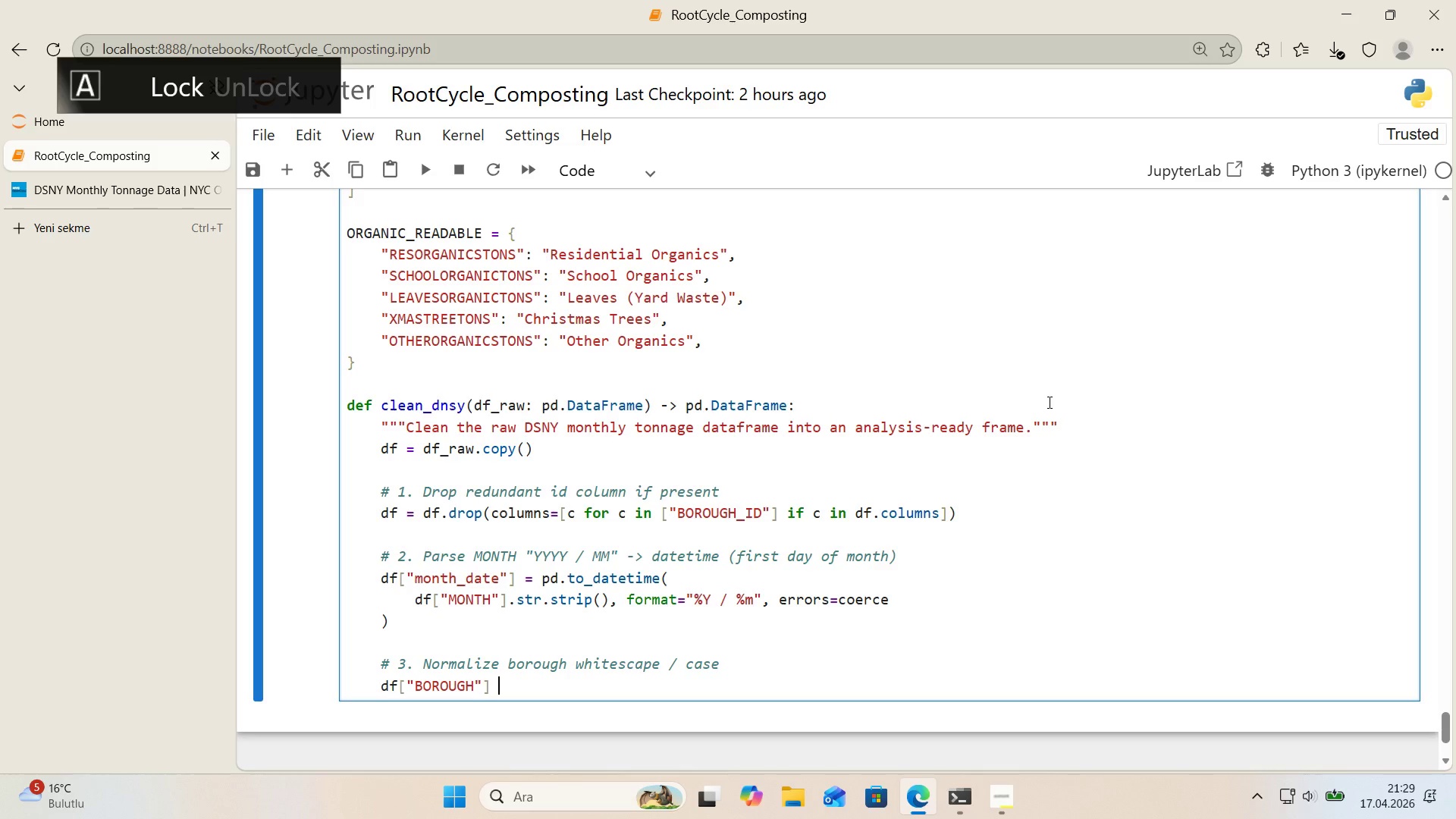 
type( ) DF)
key(Backspace)
key(Backspace)
type(df)
 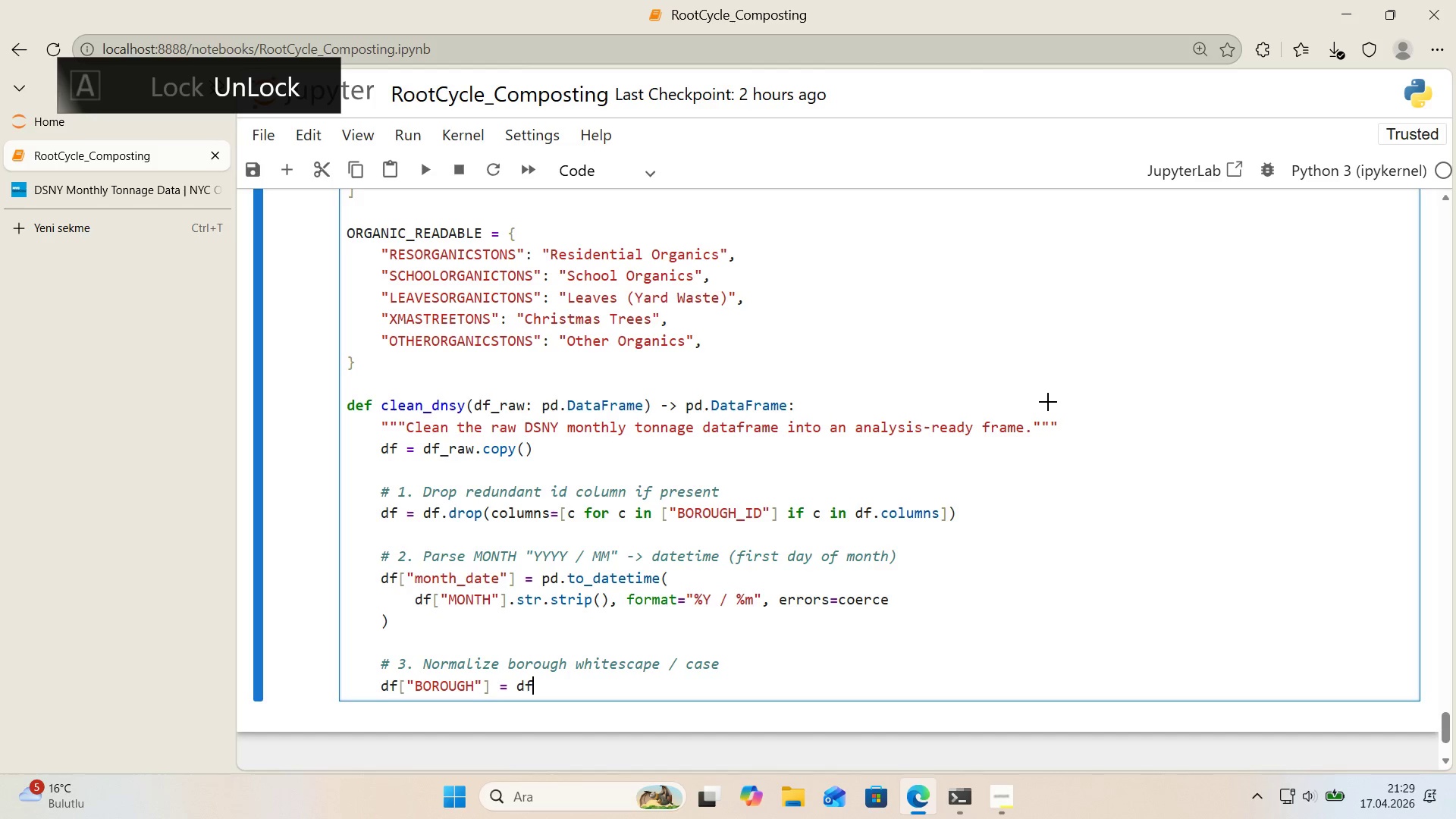 
key(Alt+Control+8)
 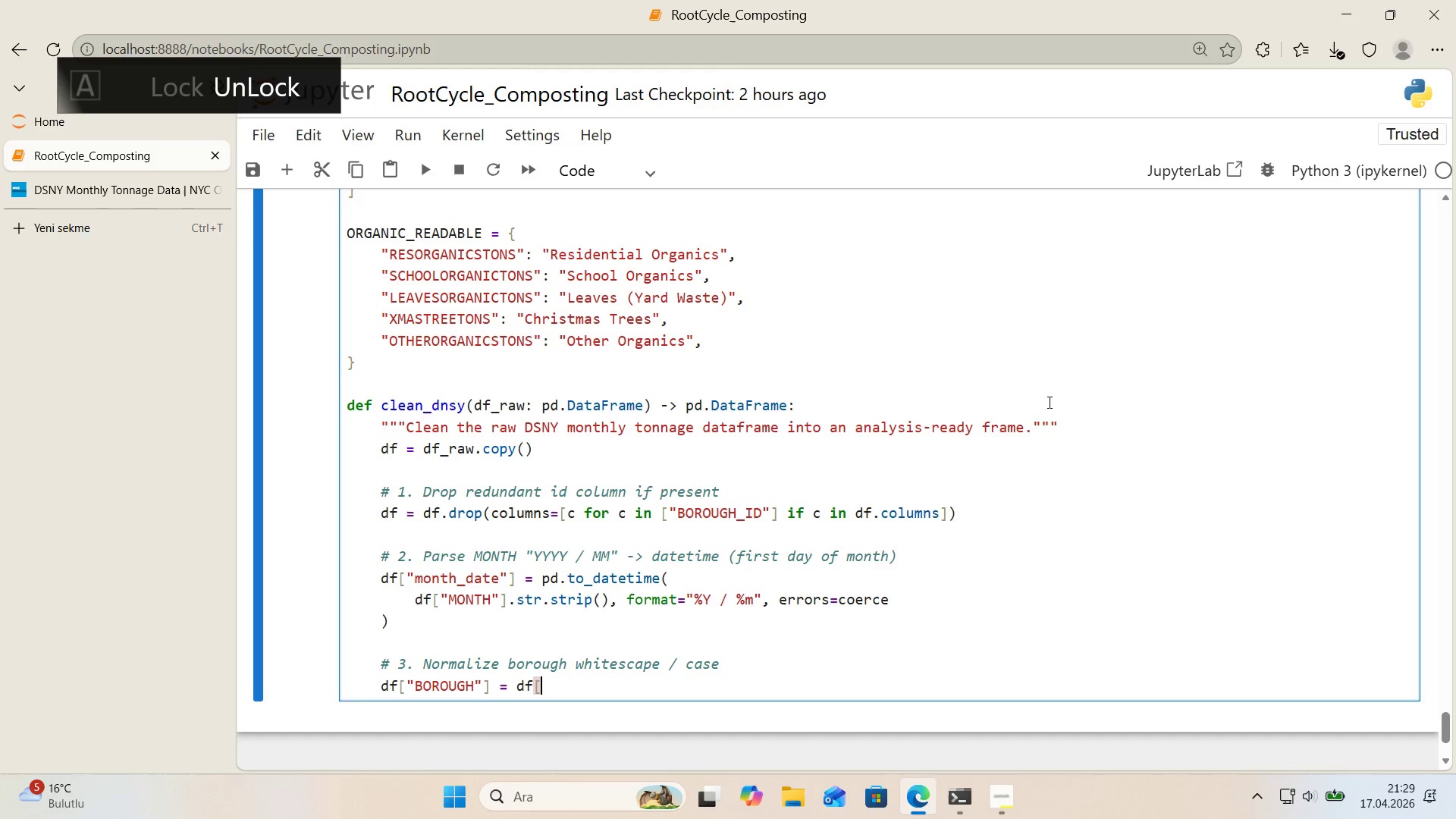 
key(Alt+Control+9)
 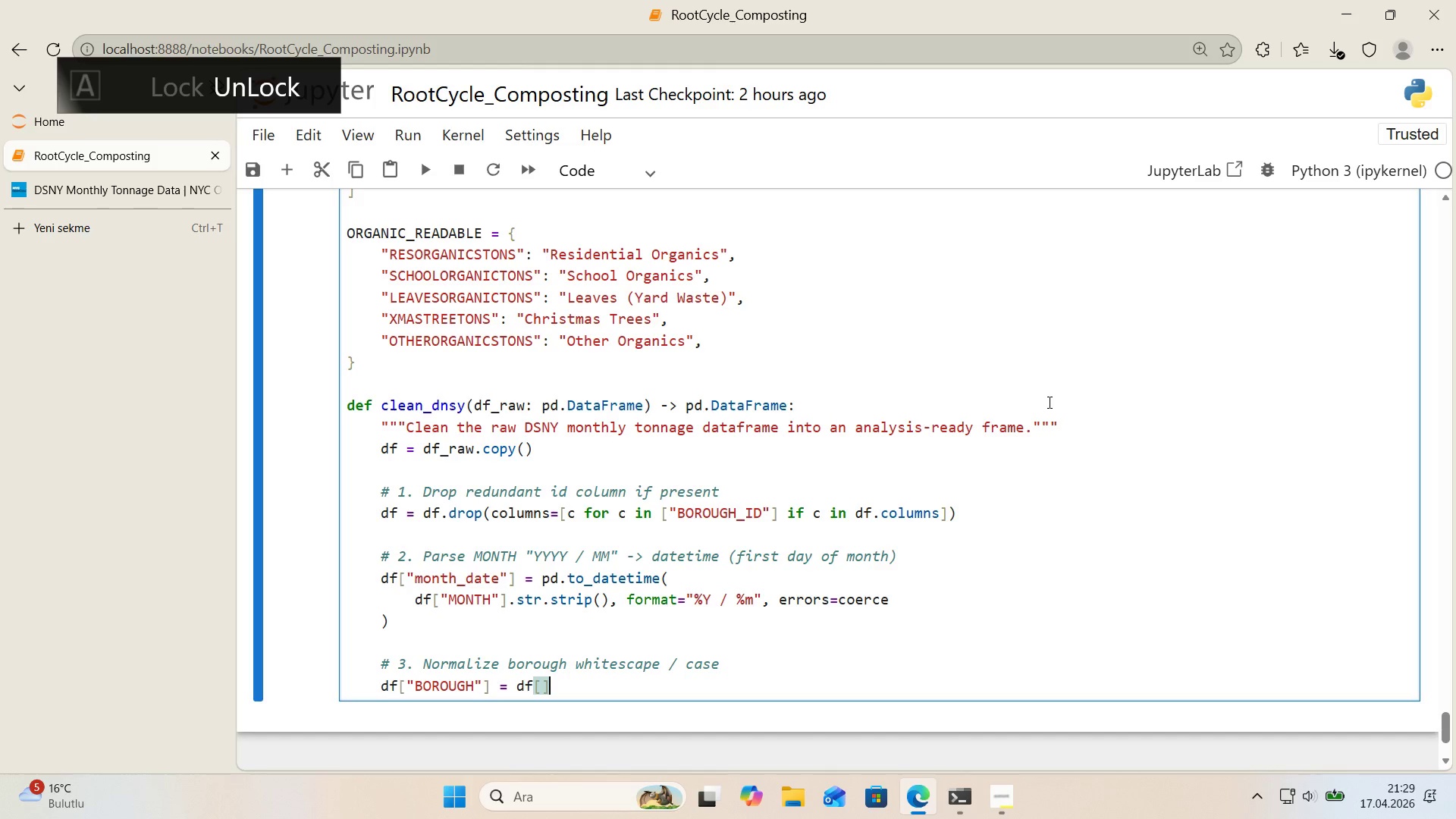 
key(ArrowLeft)
 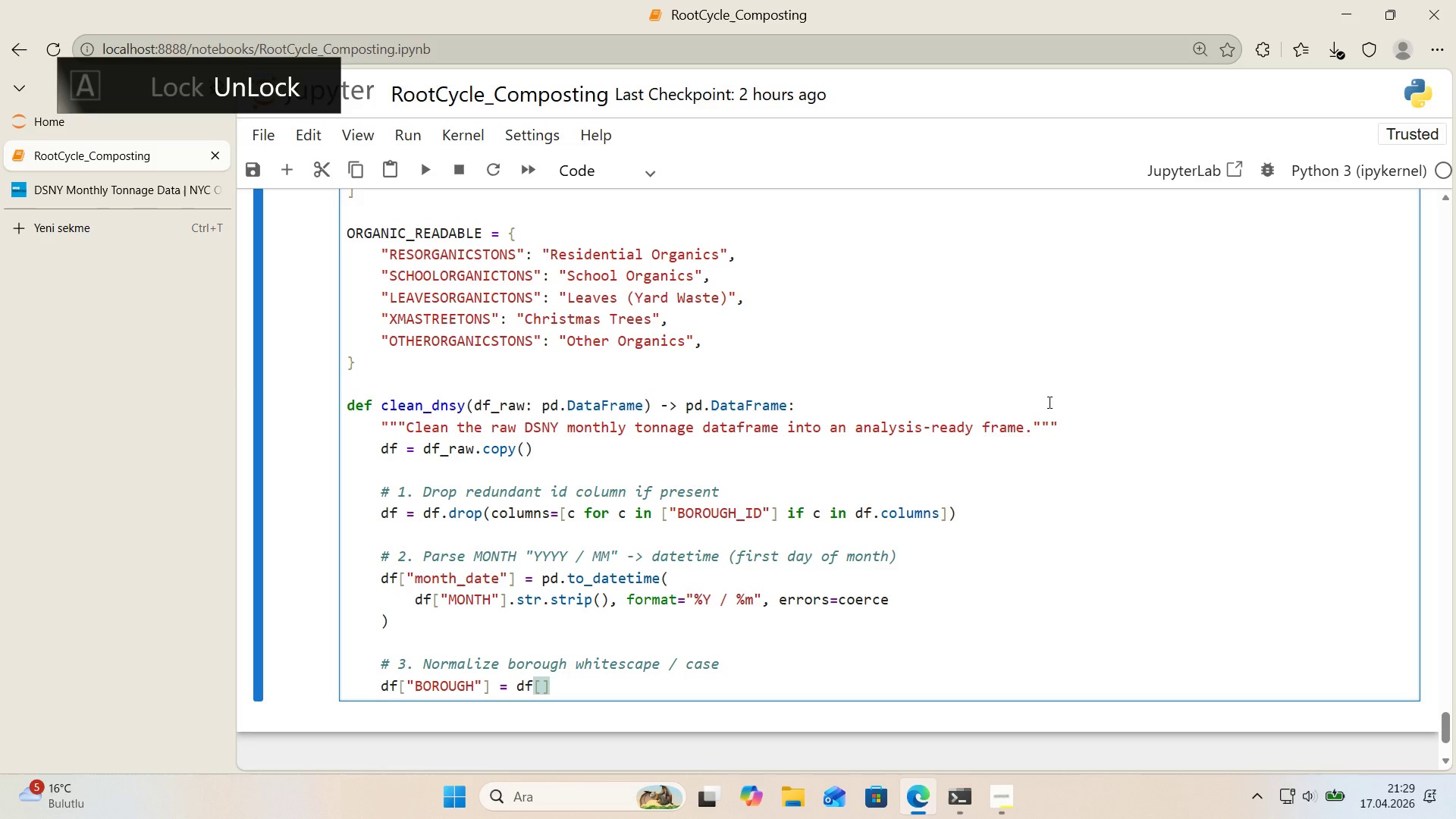 
key(Backquote)
 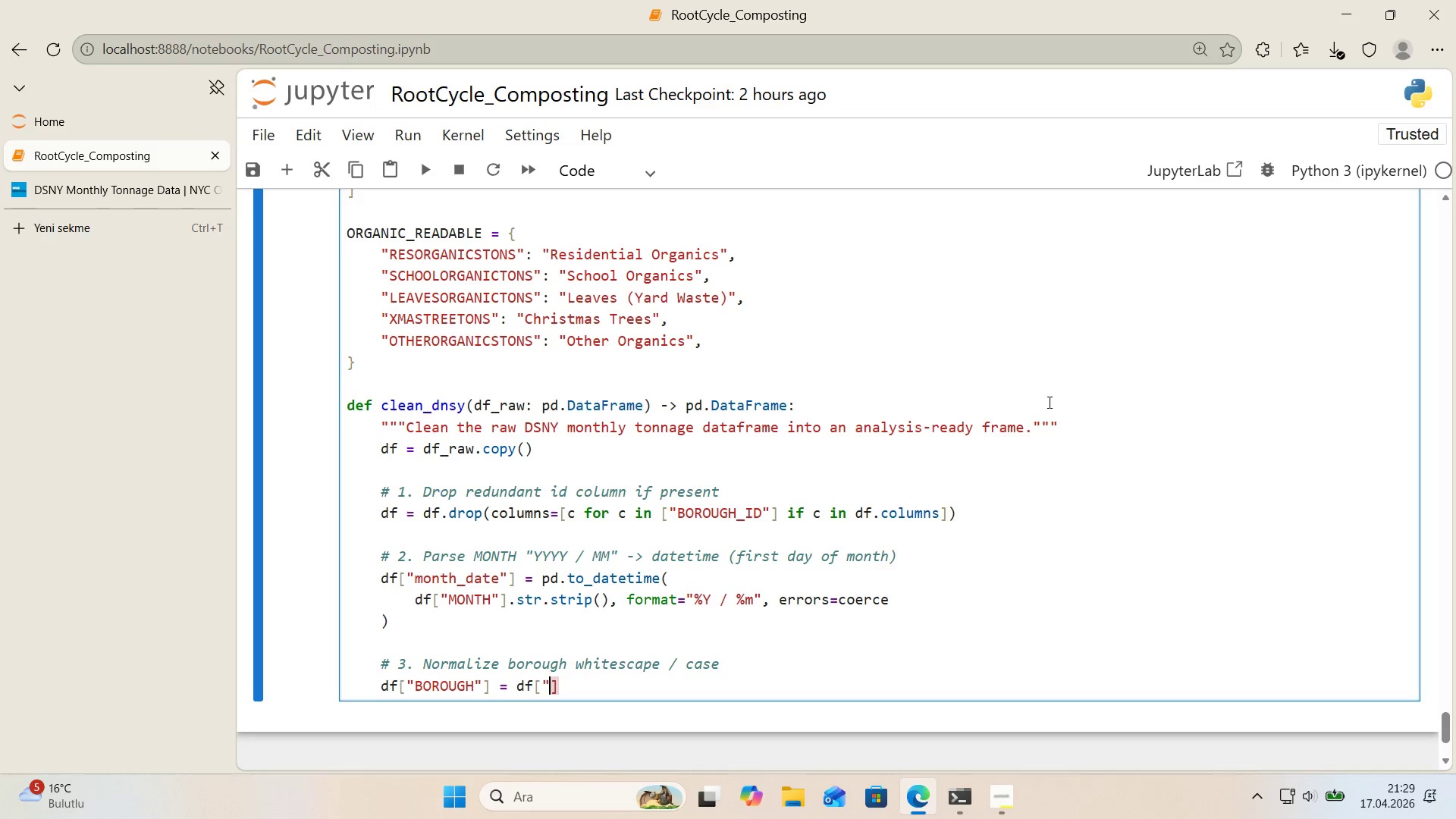 
key(Backquote)
 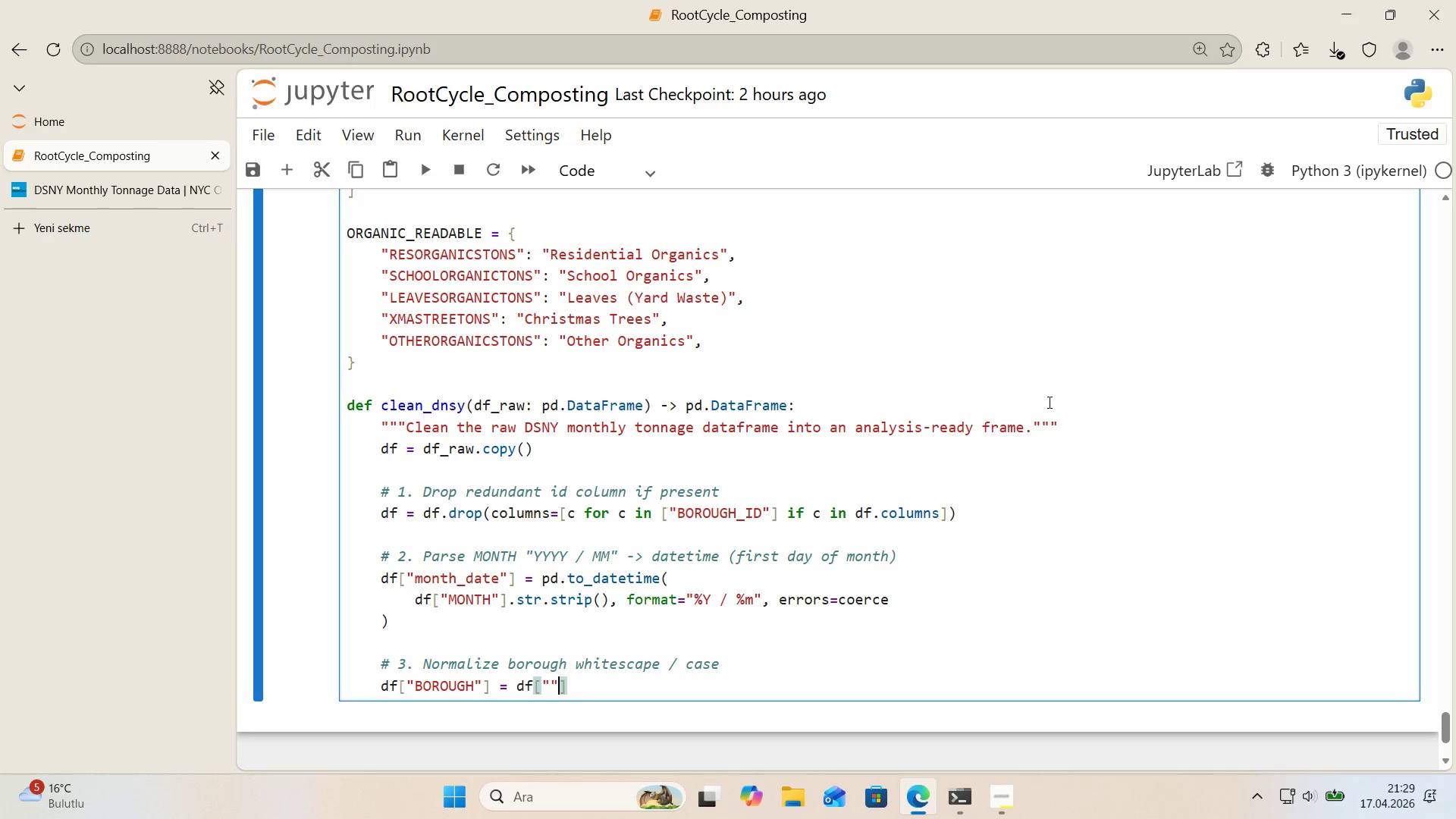 
key(ArrowLeft)
 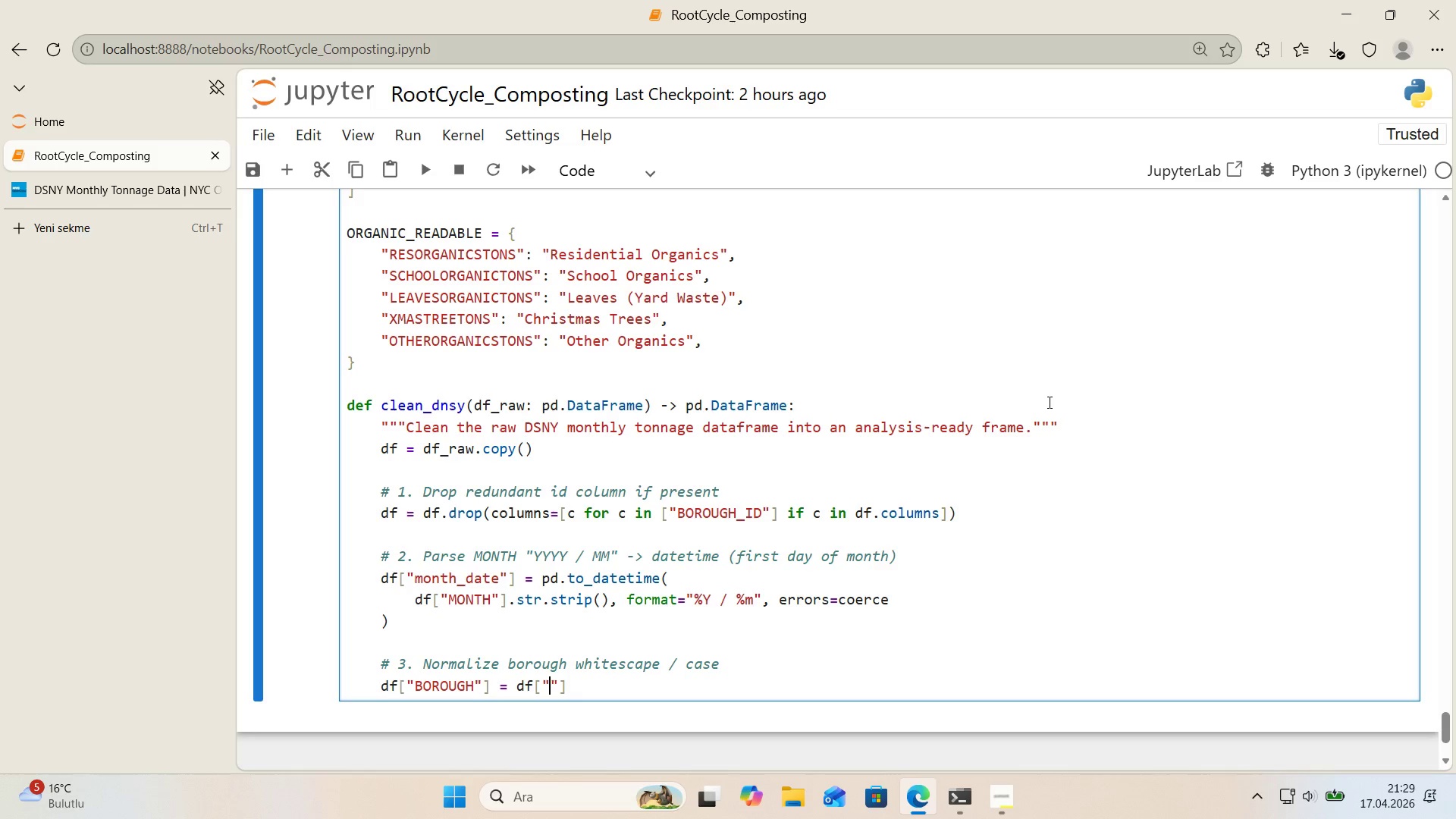 
type(BOROUGH)
 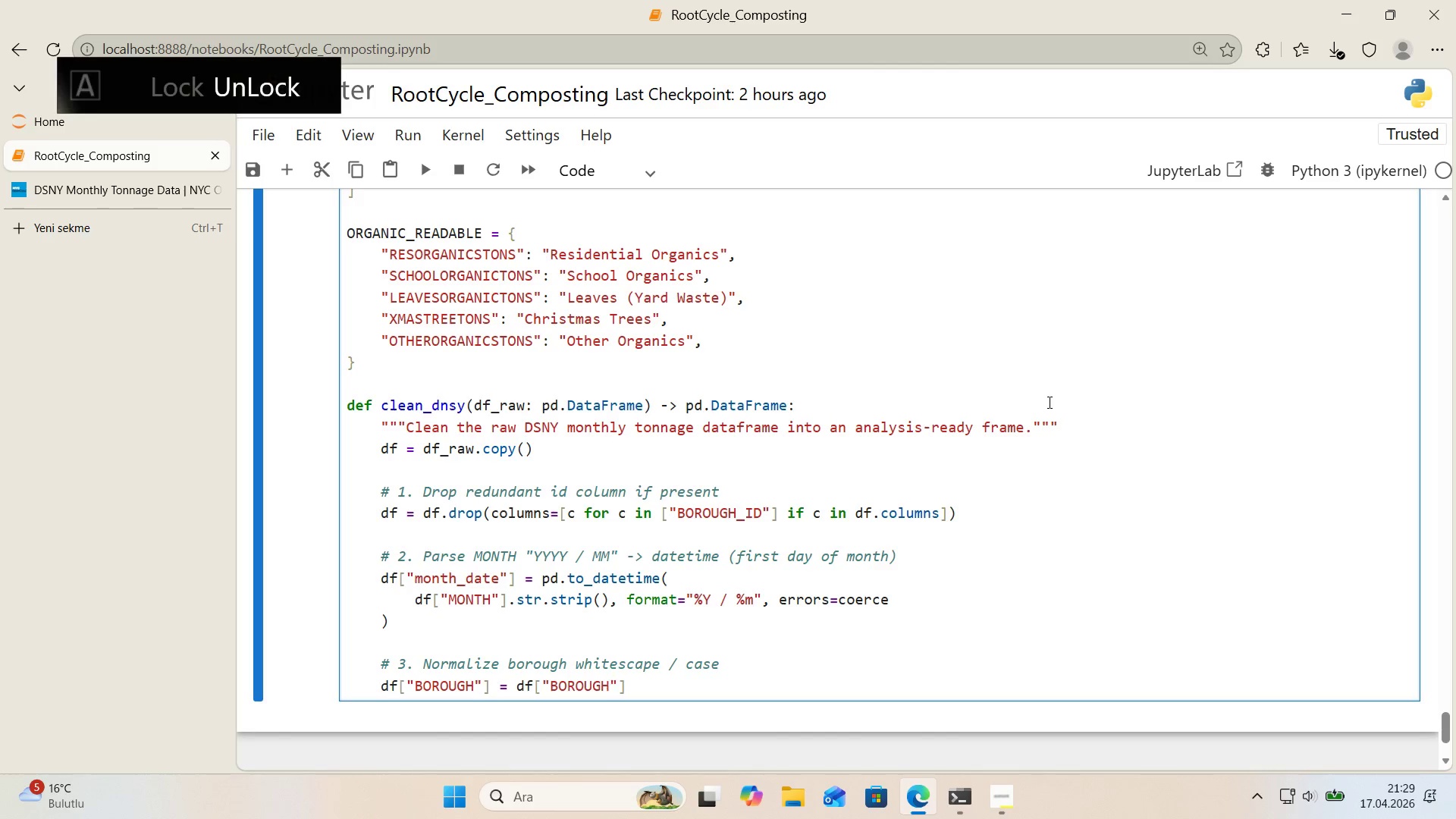 
key(ArrowRight)
 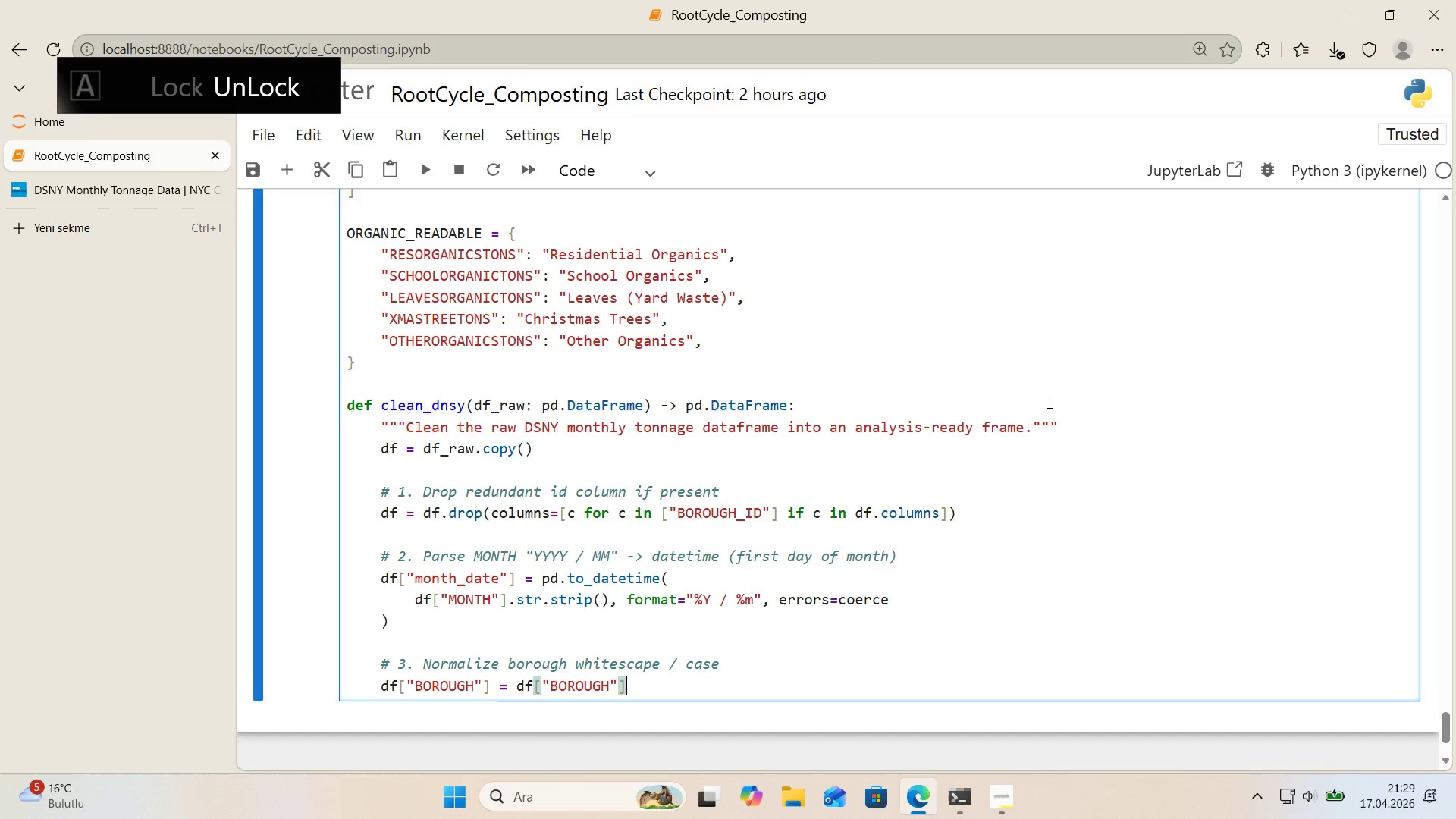 
key(ArrowRight)
 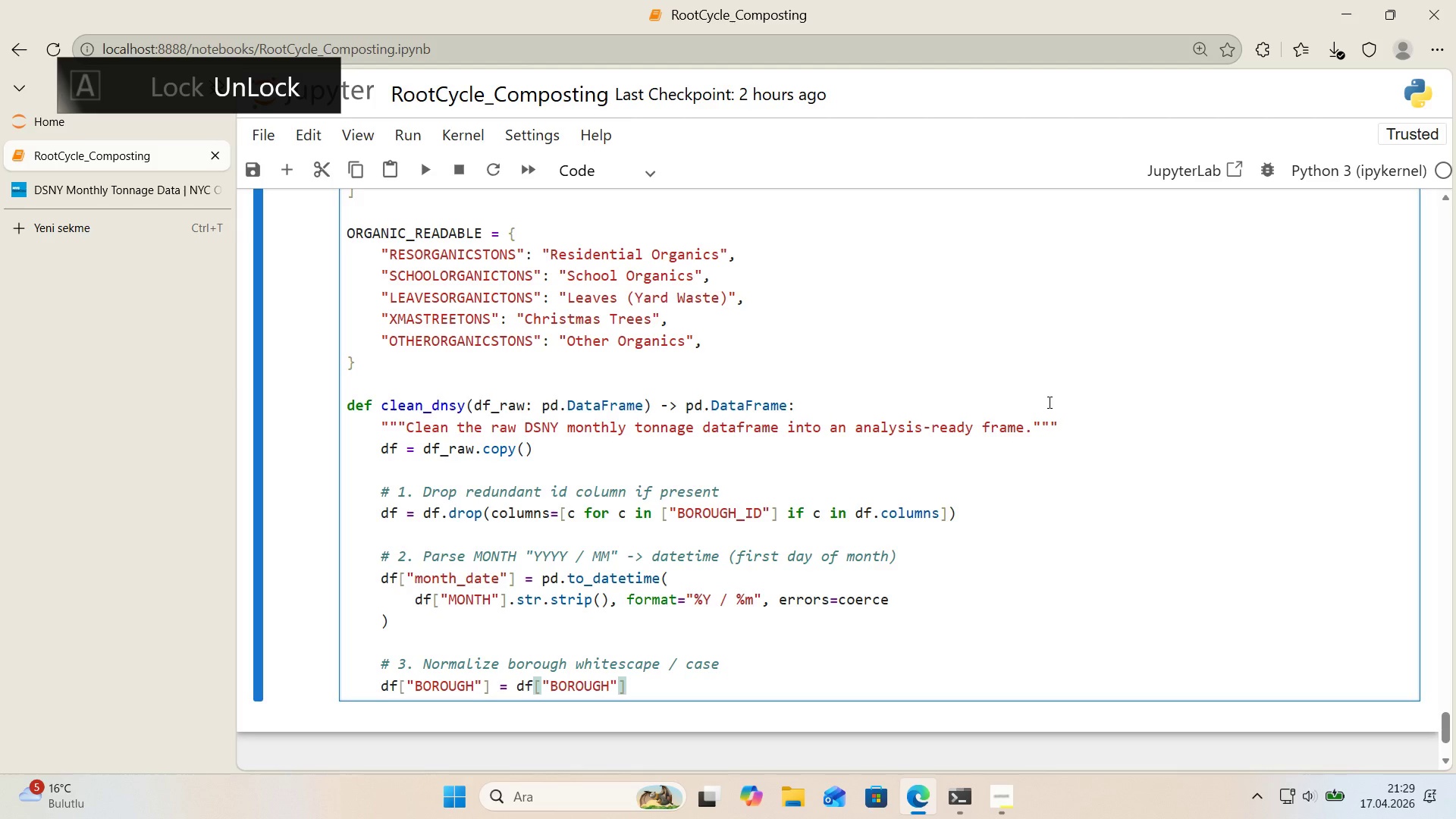 
type(.astype*()
 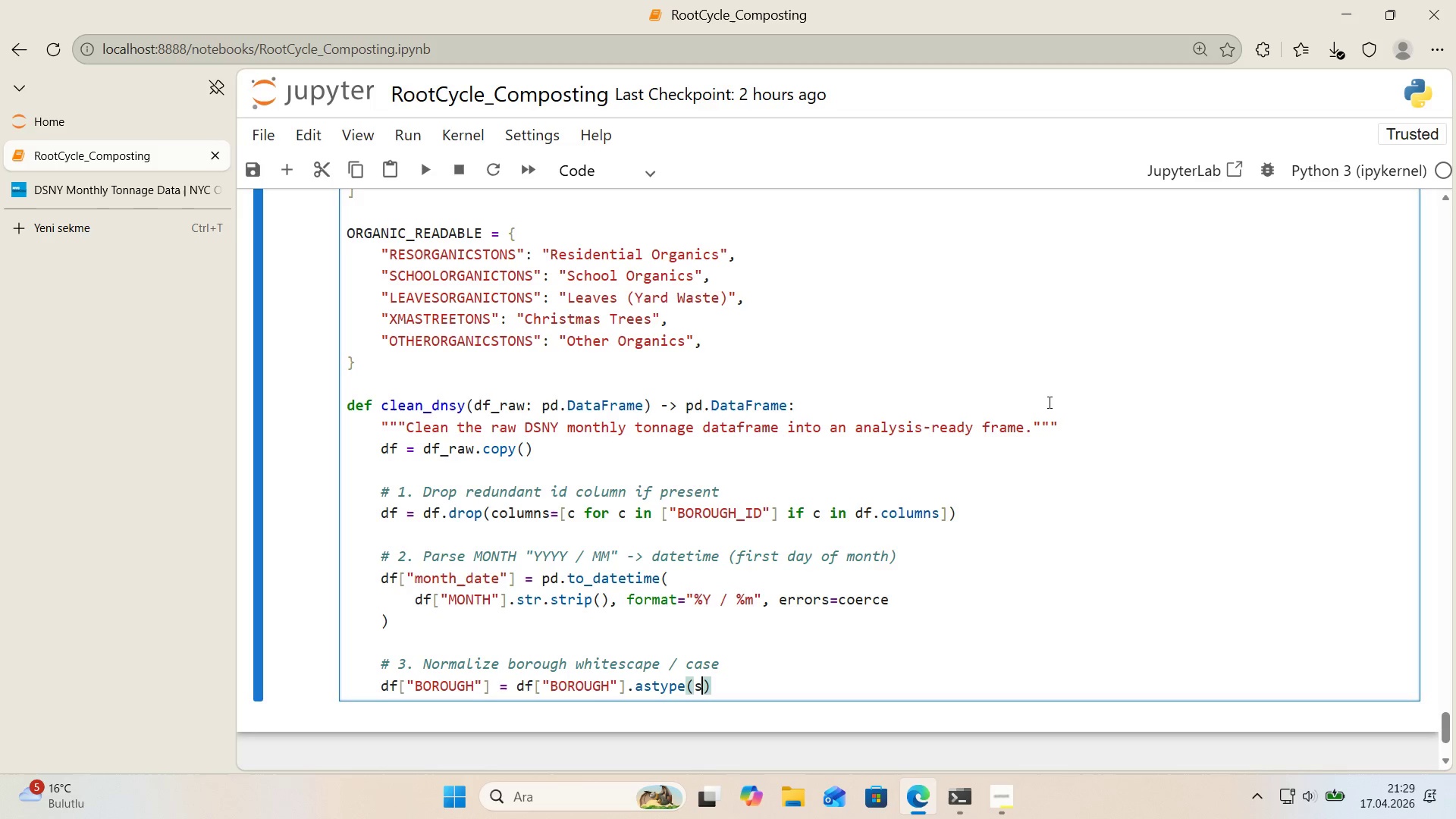 
 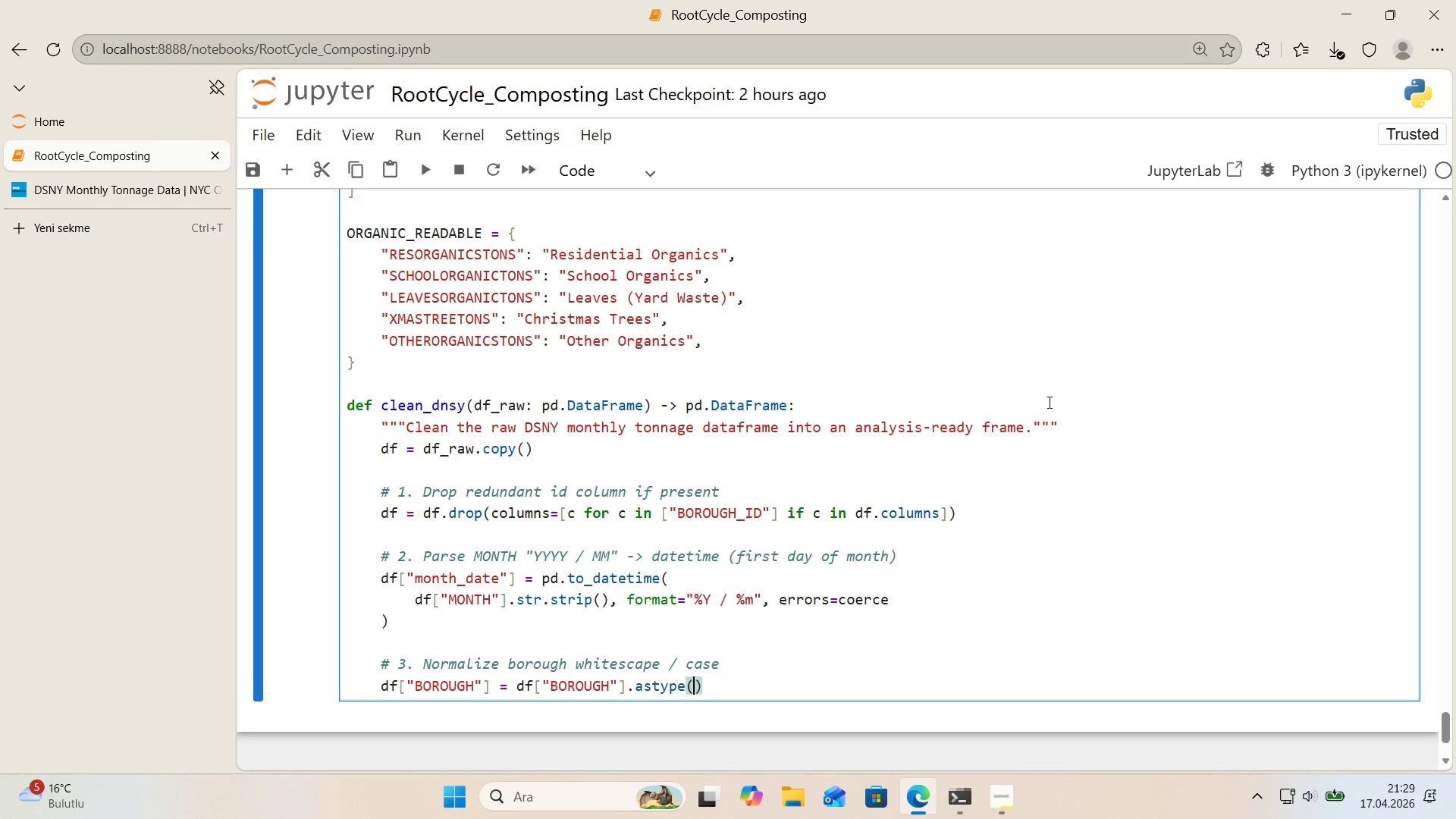 
key(ArrowLeft)
 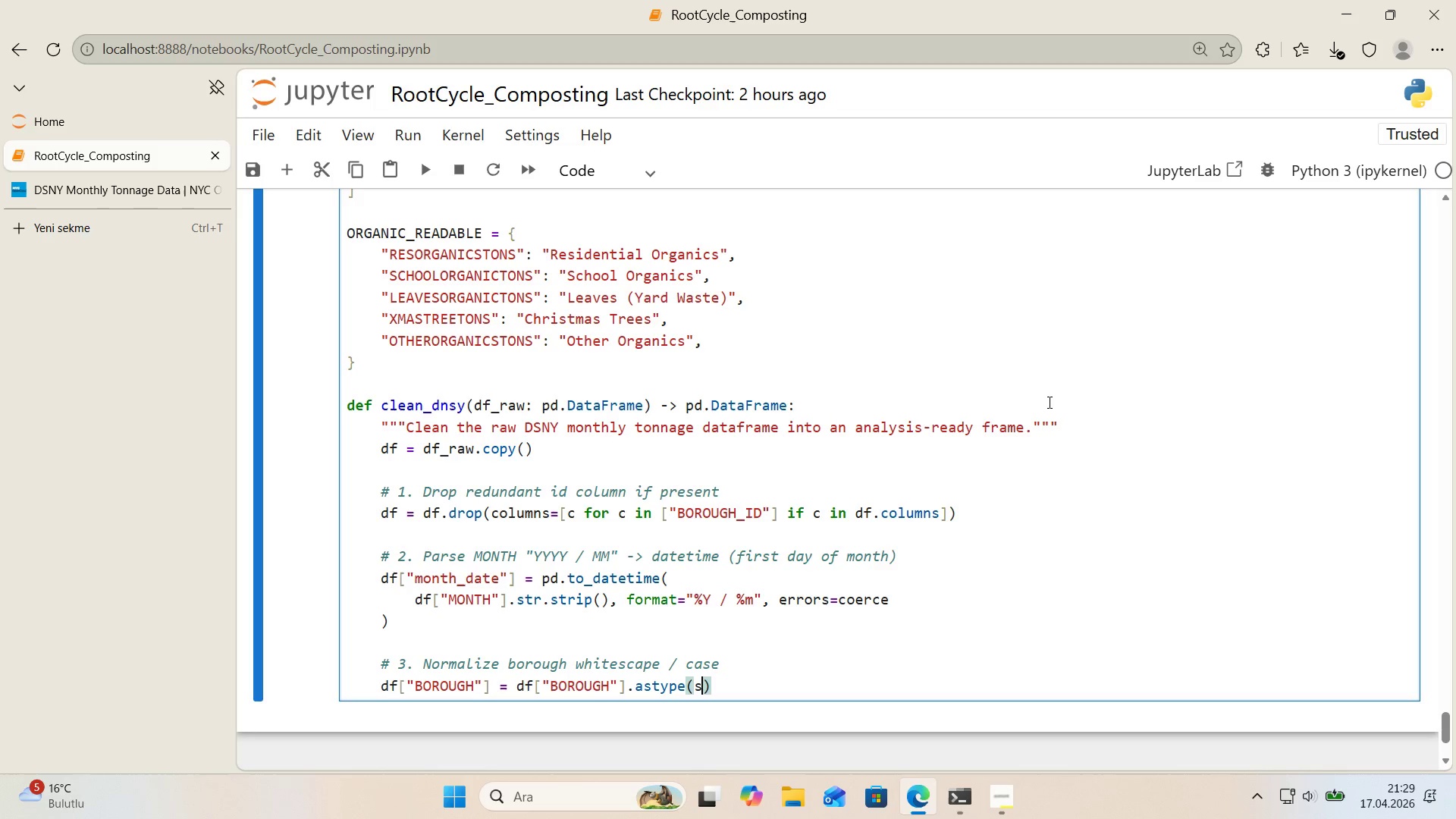 
type(str)
 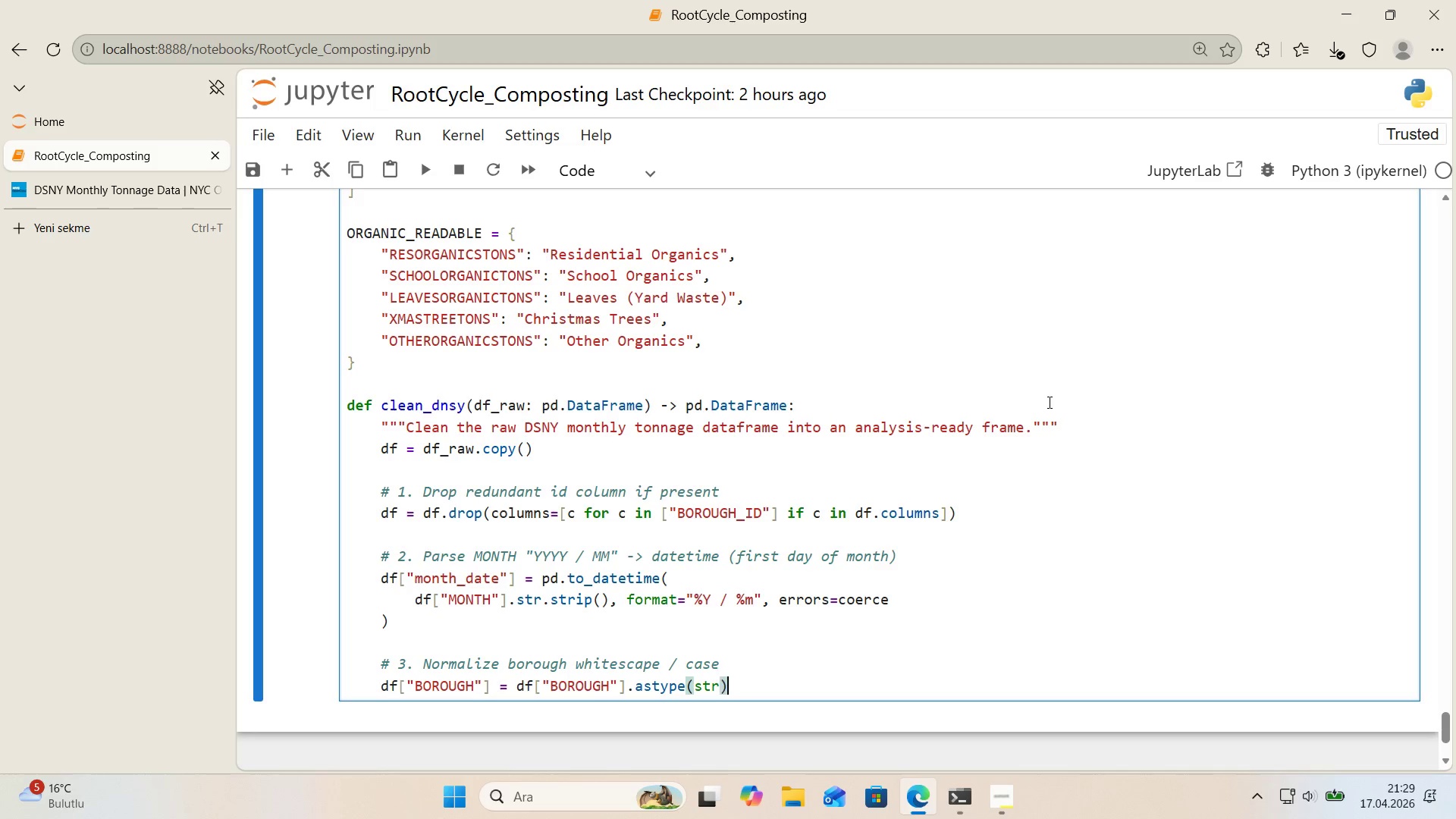 
key(ArrowRight)
 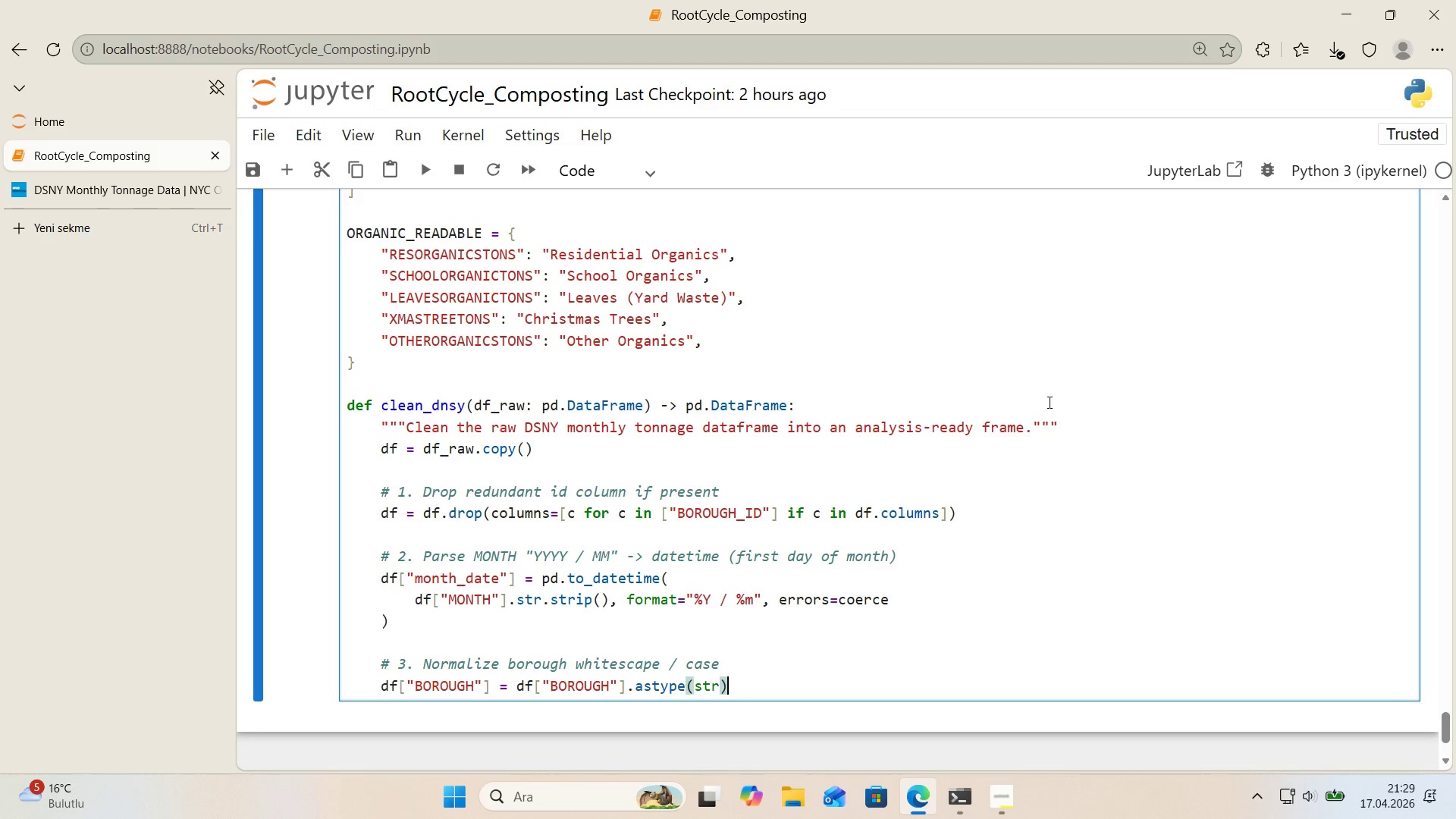 
type(.str.str'p*(.str.t'tle*()
 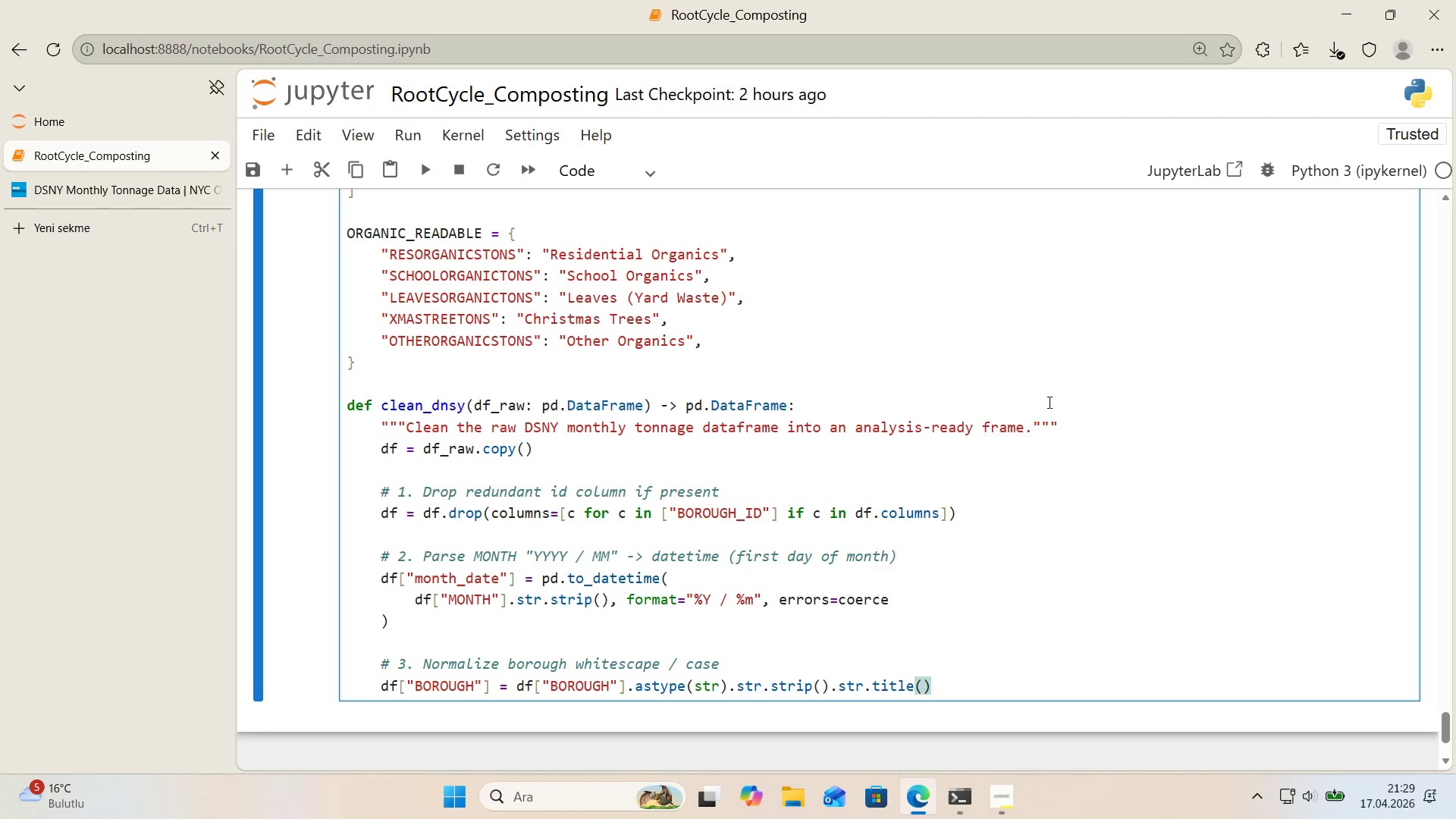 
key(Enter)
 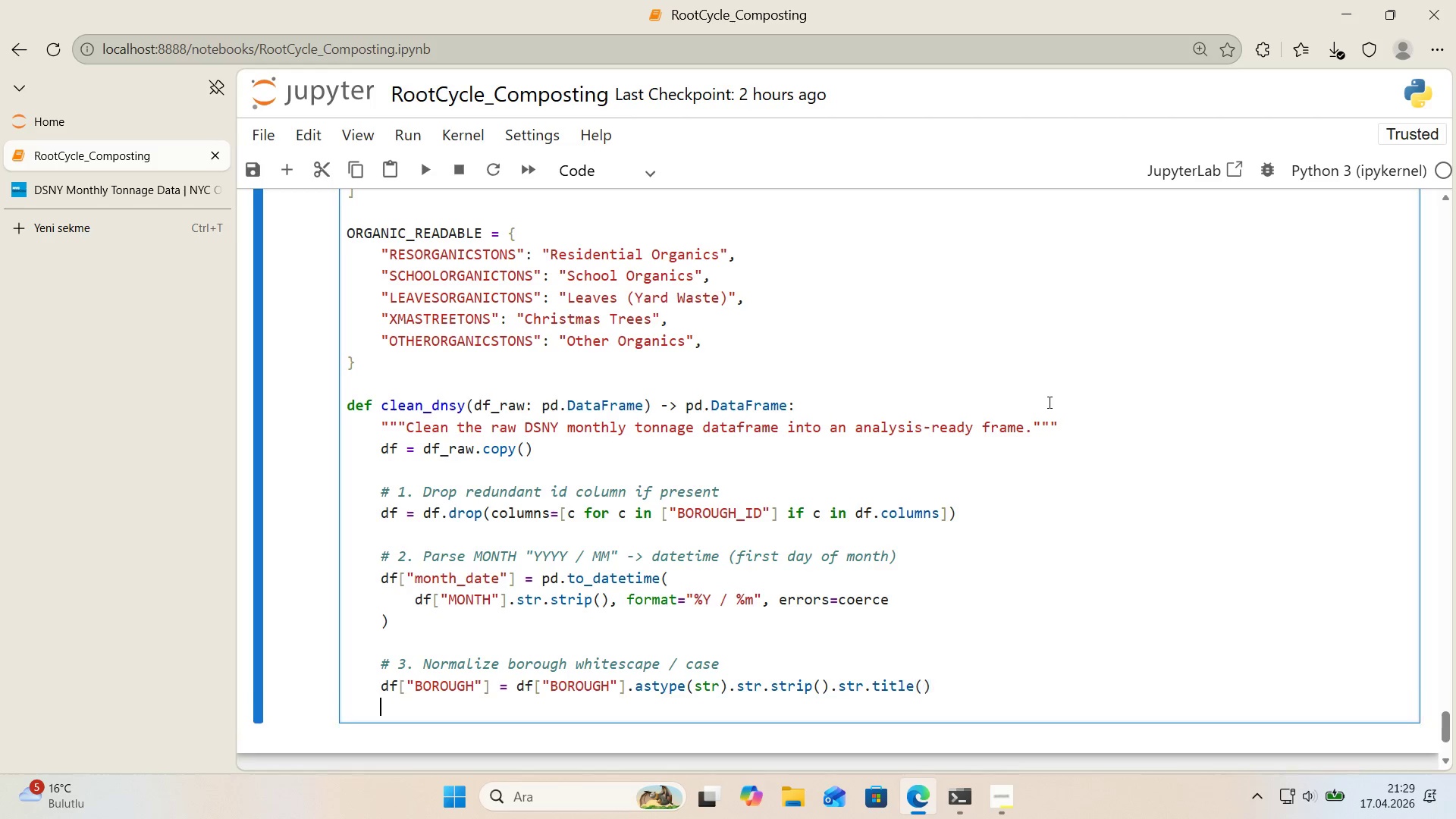 
key(Enter)
 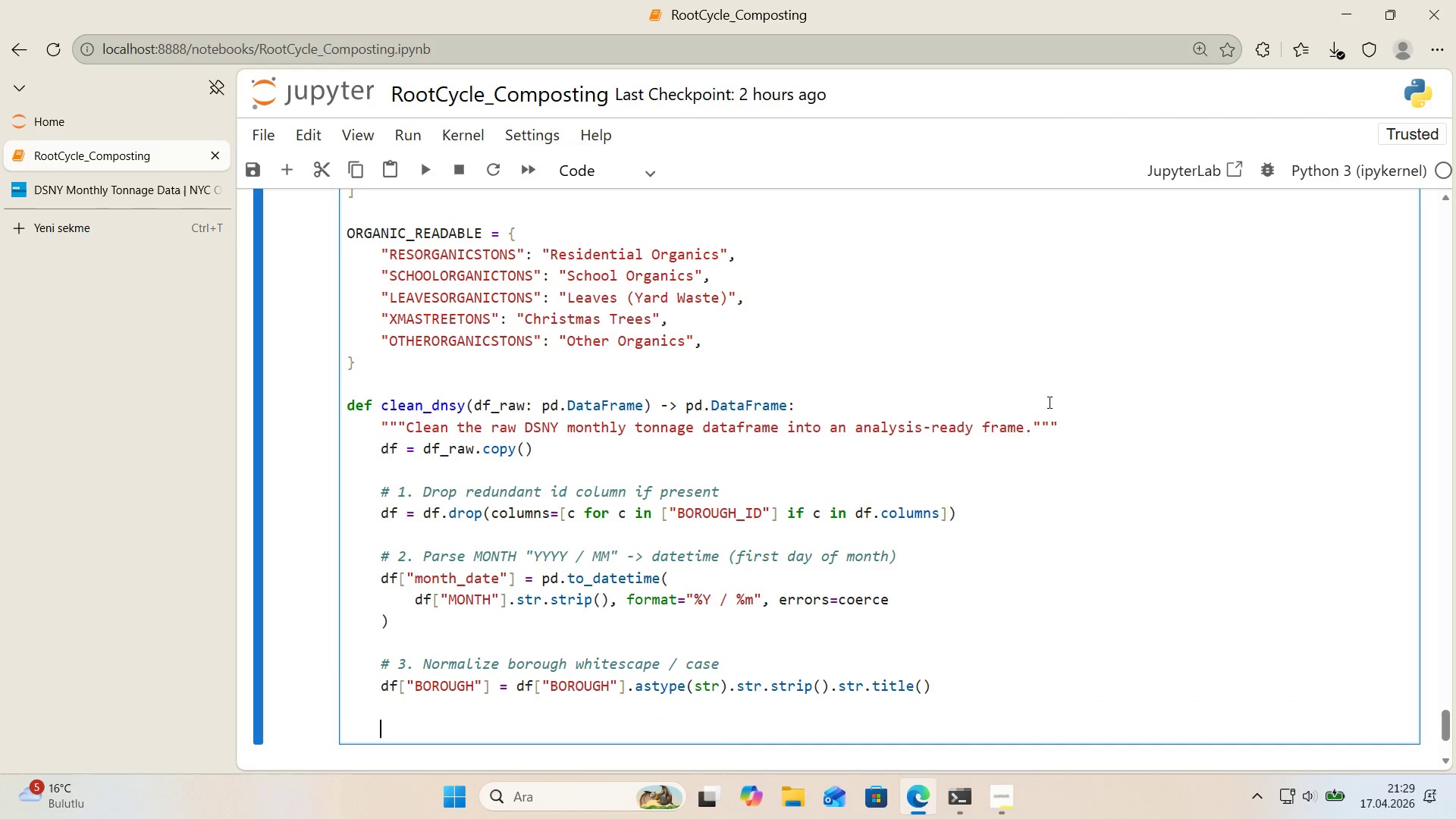 
key(Alt+Control+AltRight)
 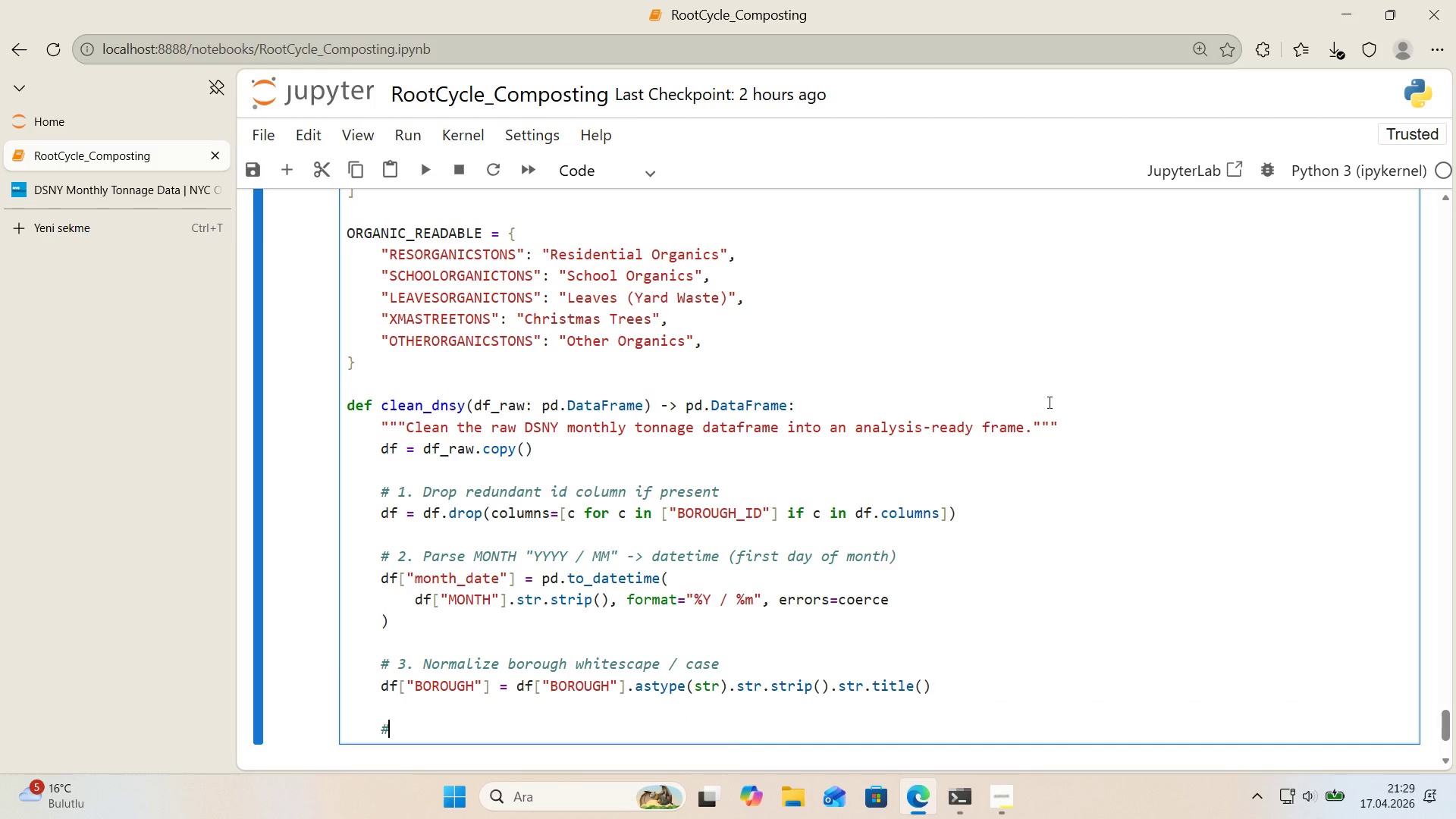 
key(Control+ControlLeft)
 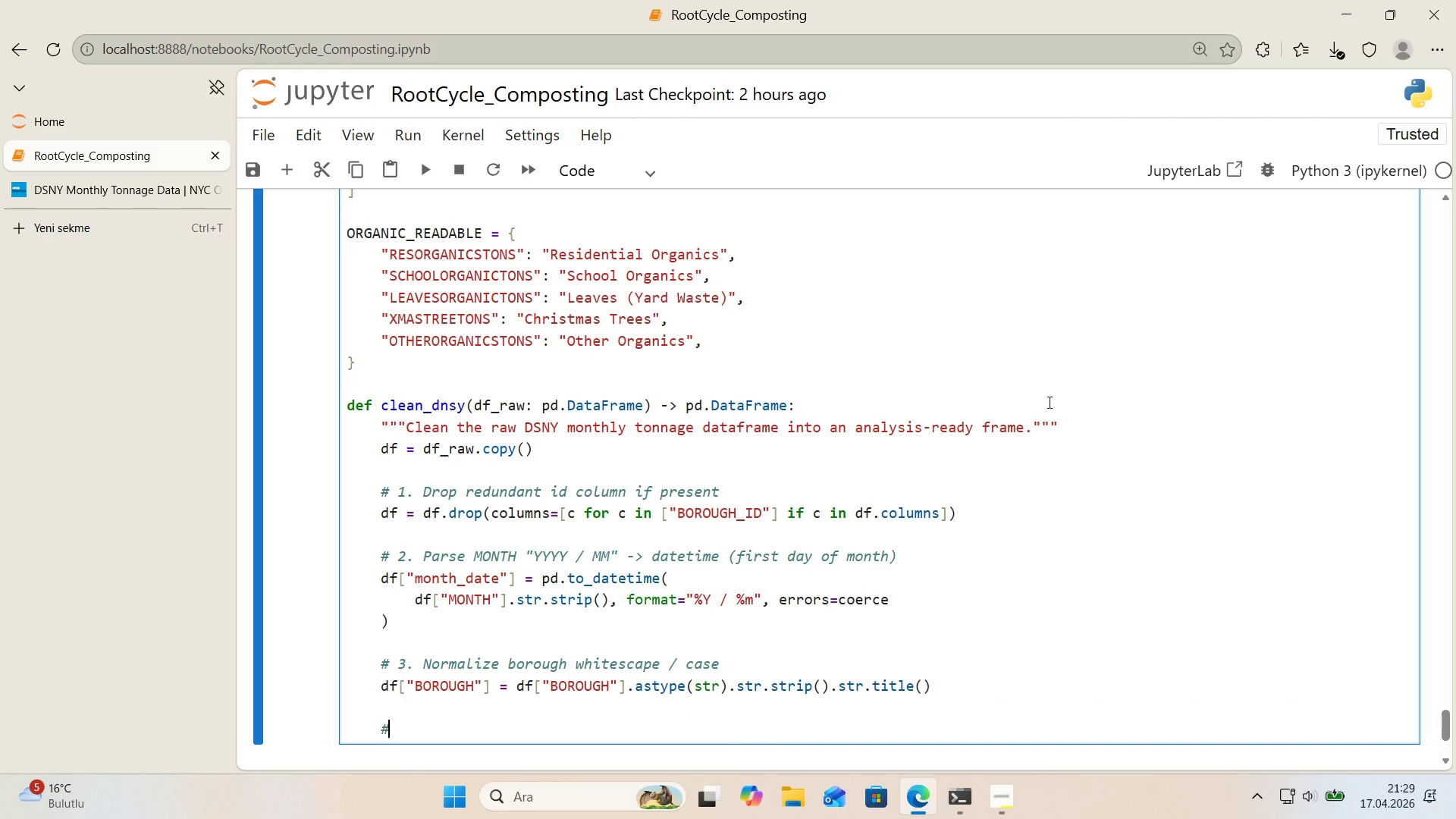 
key(Alt+Control+3)
 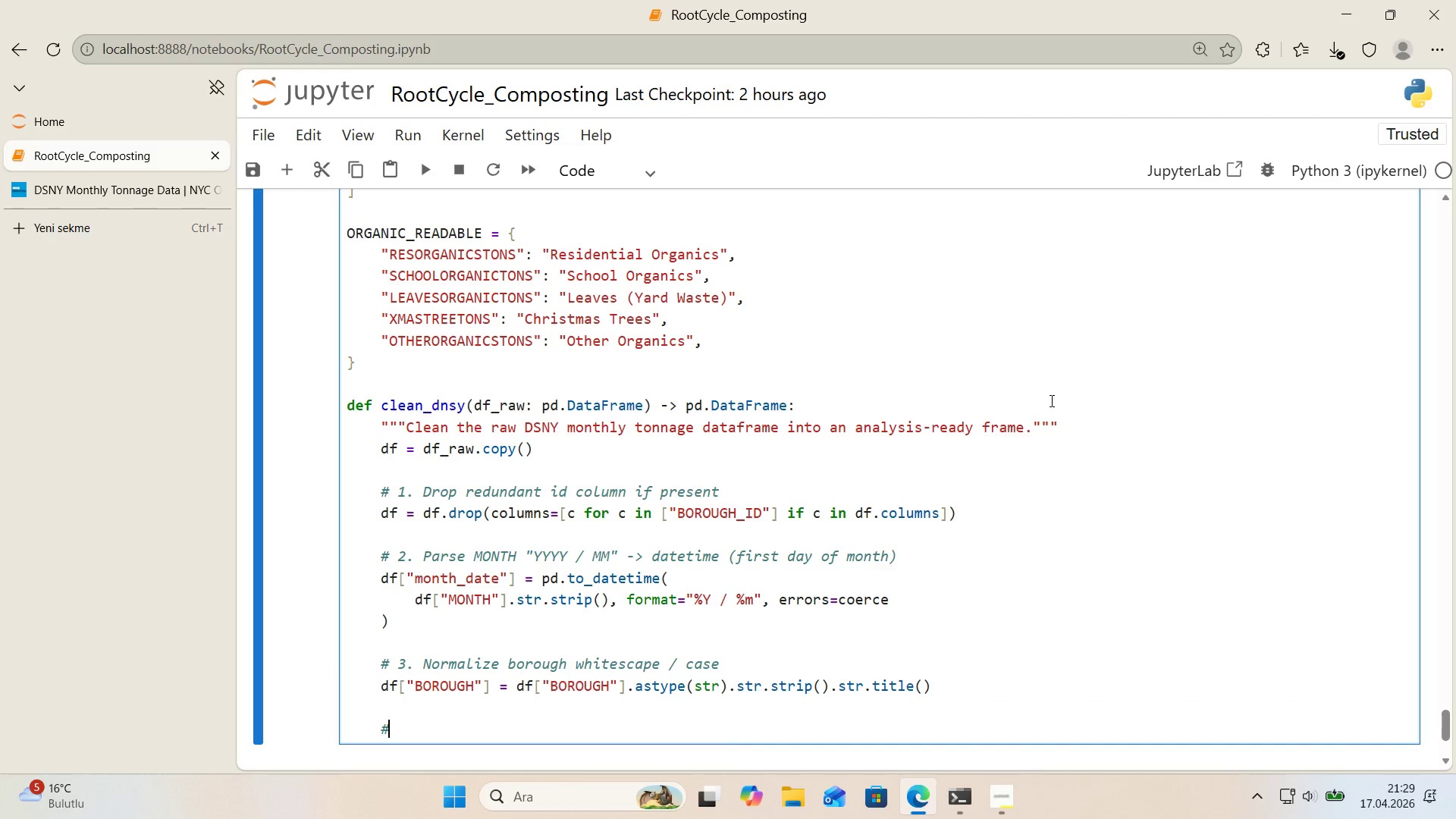 
key(Space)
 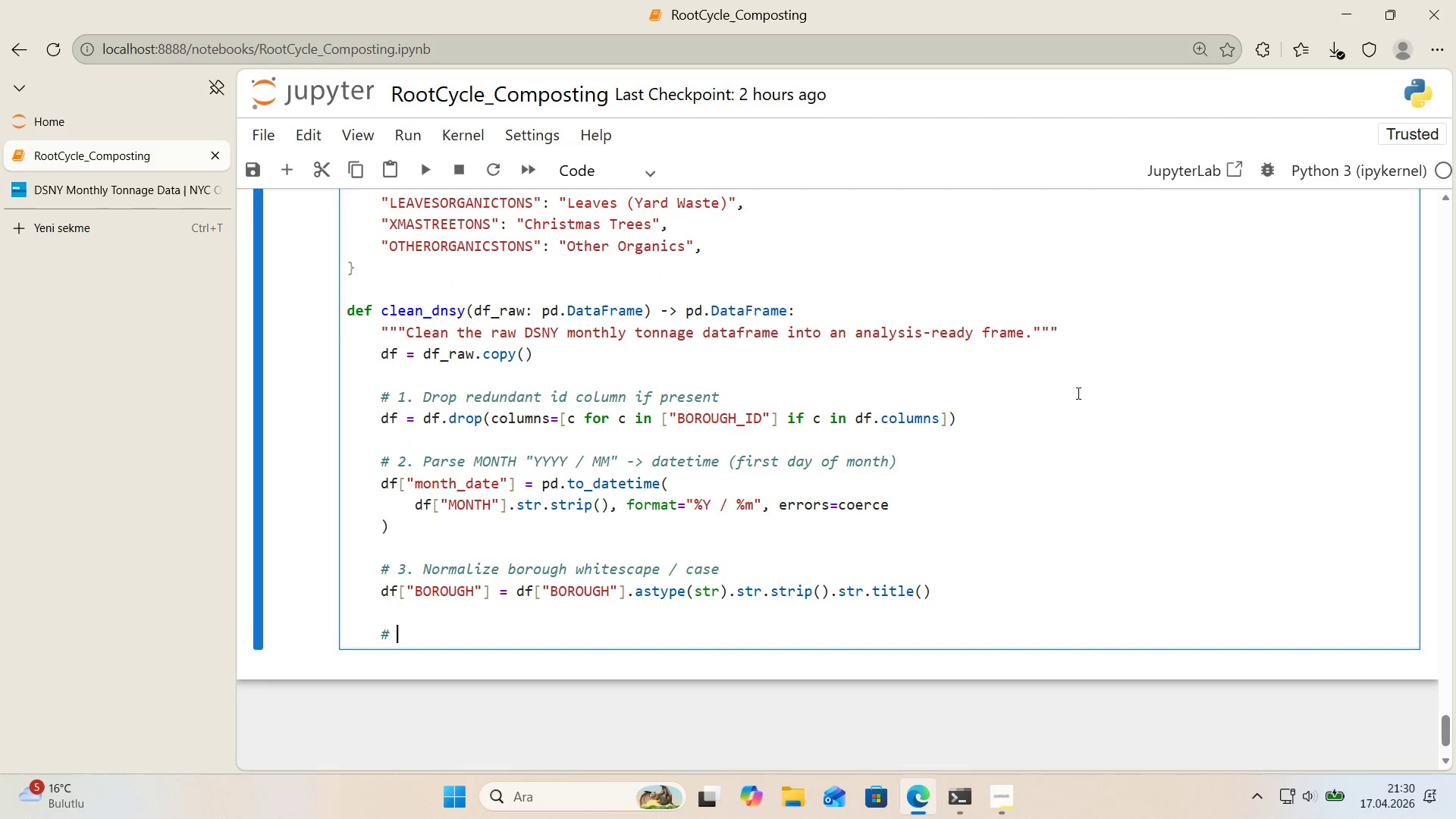 
scroll: coordinate [1073, 393], scroll_direction: down, amount: 1.0
 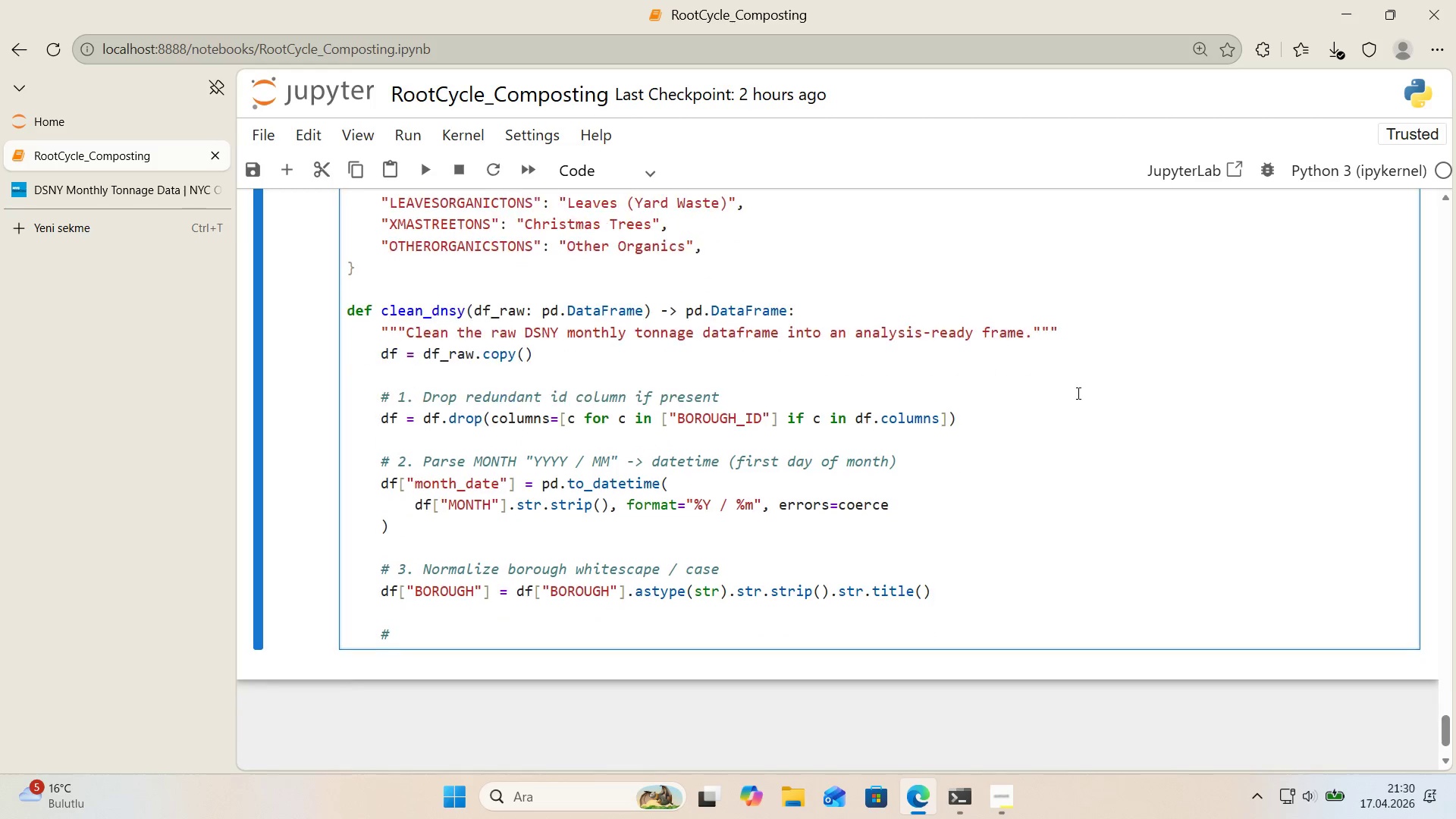 
type(4. Compos'te globally-un'que commun'ty d'str'ct)
 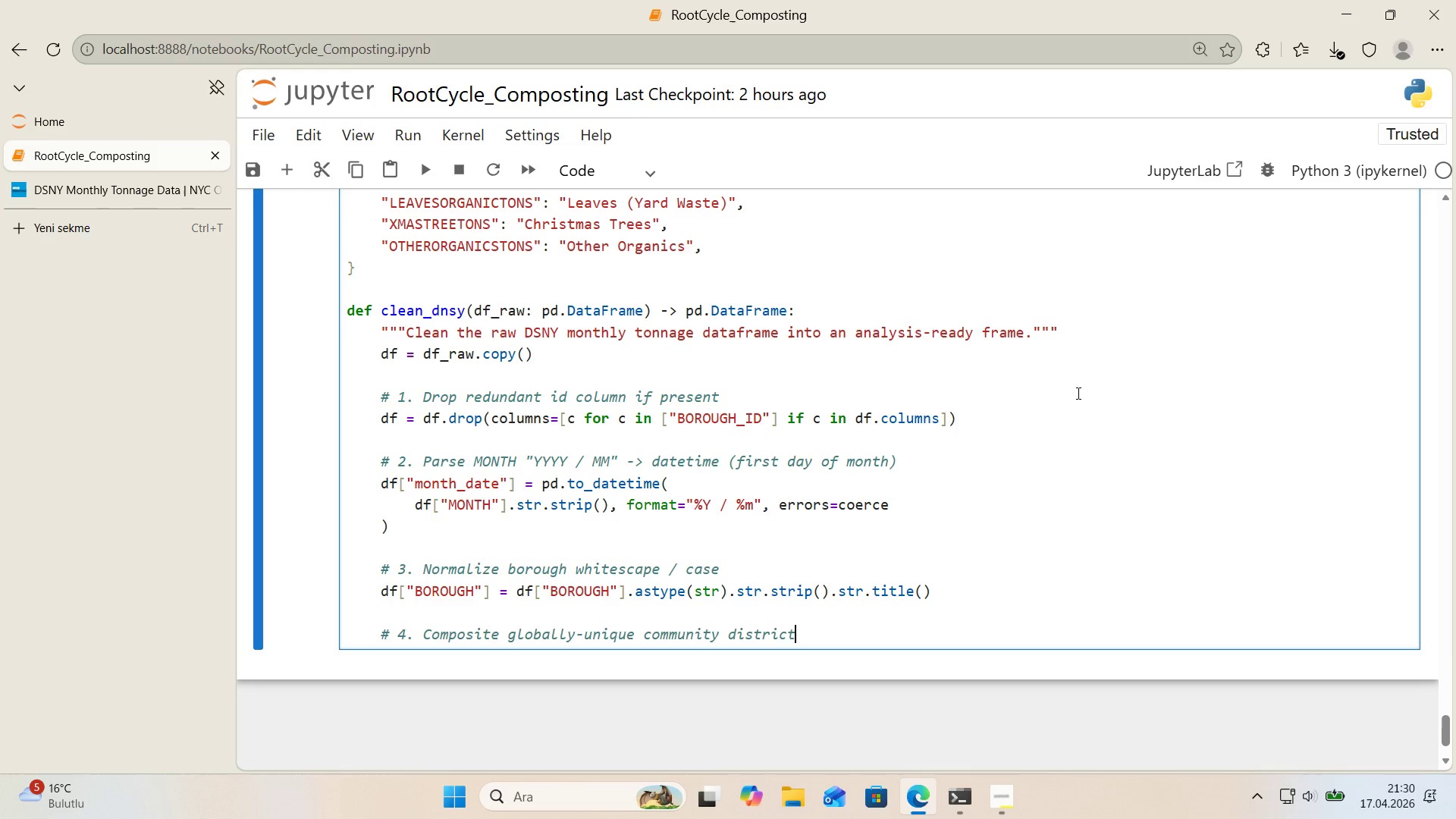 
key(Enter)
 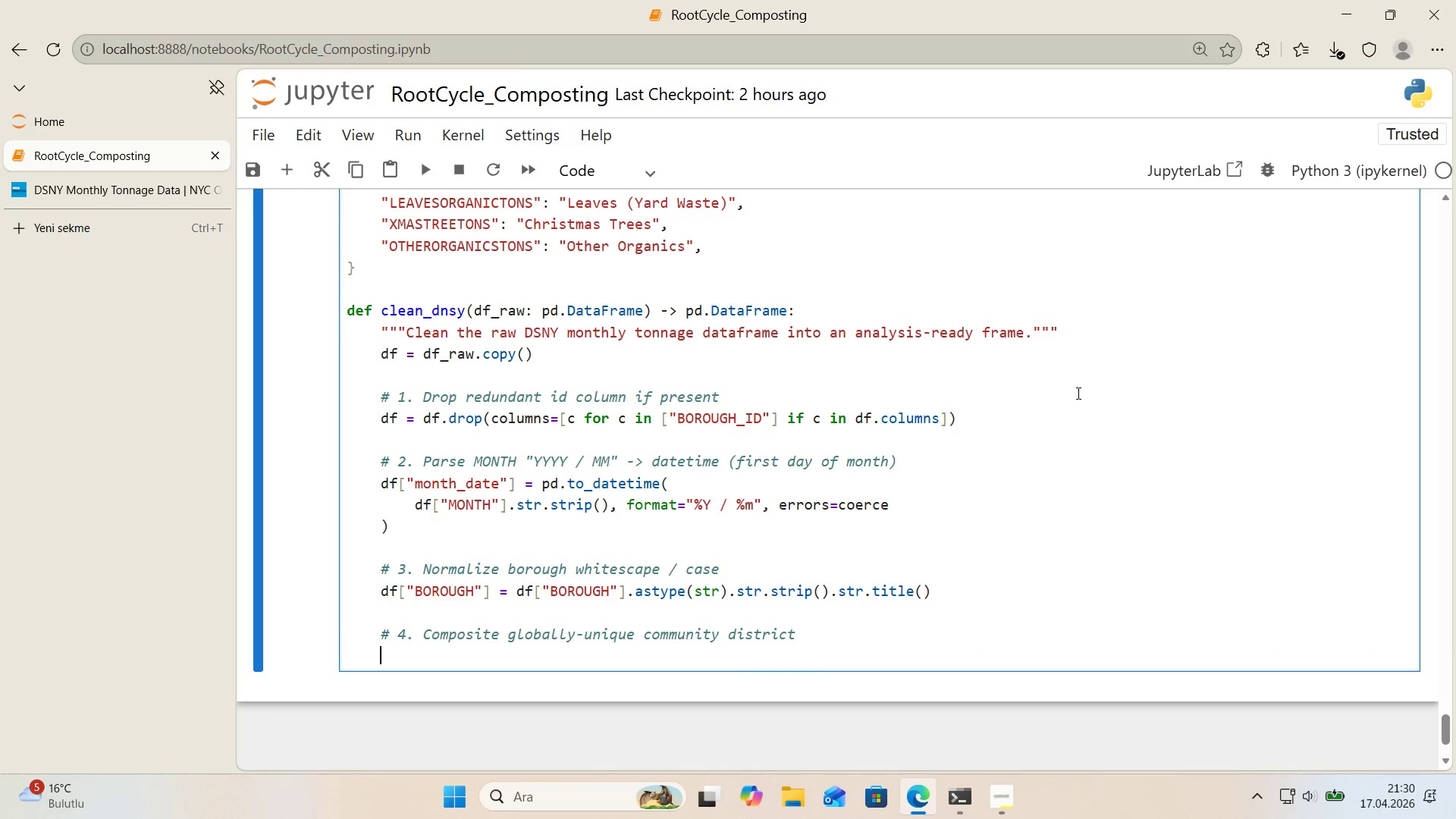 
type(df)
 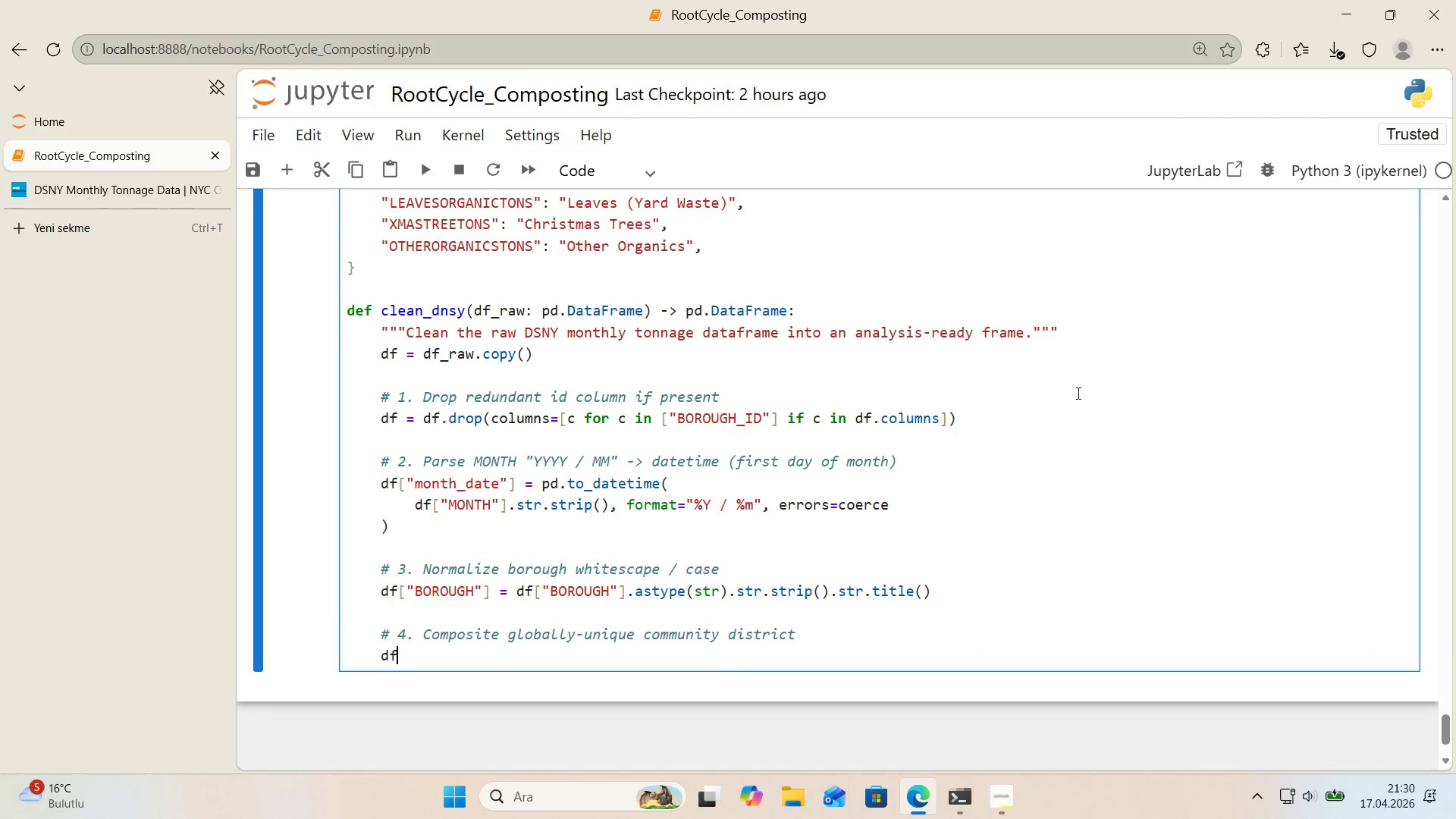 
key(Alt+Control+8)
 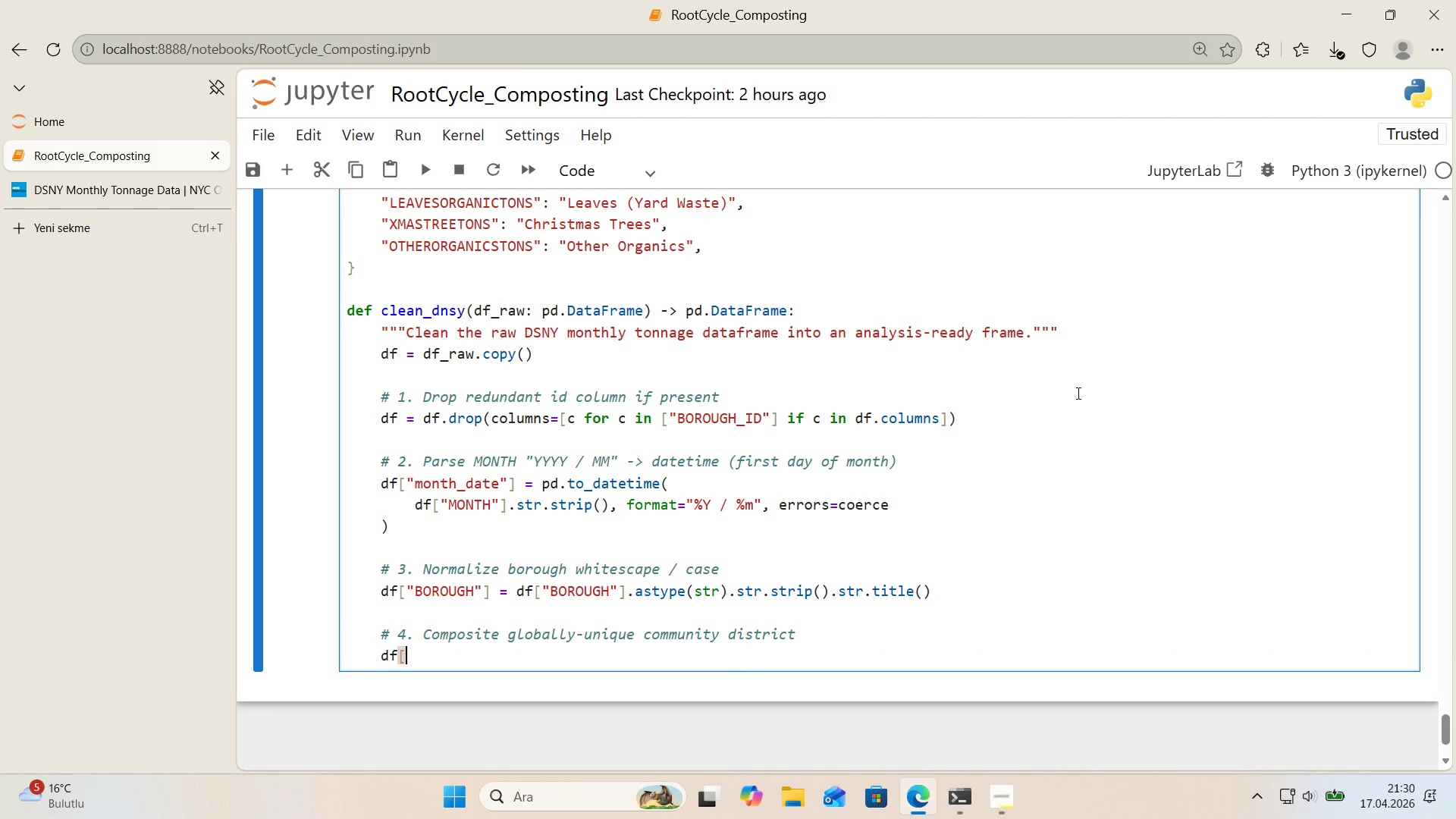 
key(Alt+Control+9)
 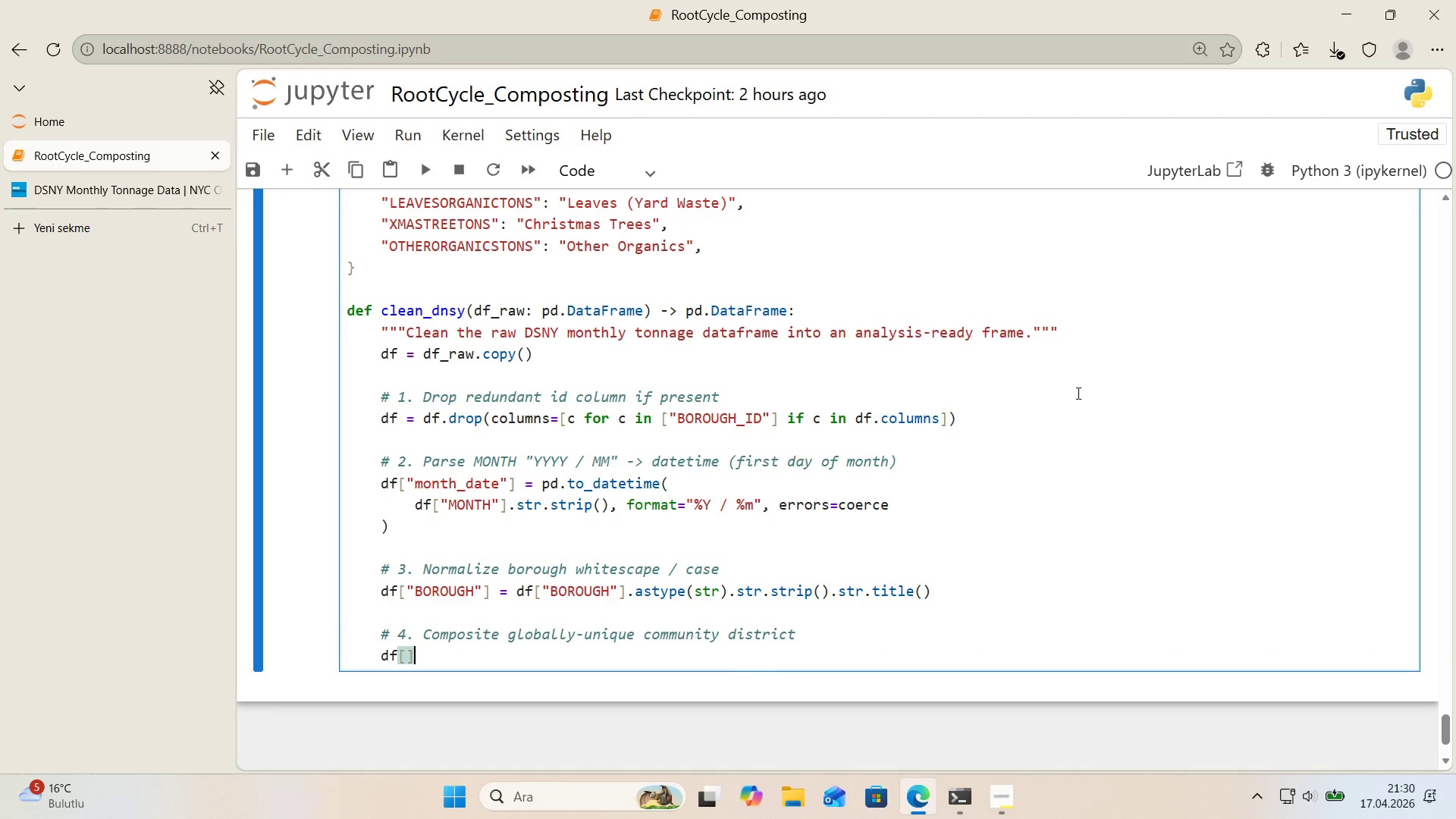 
key(ArrowLeft)
 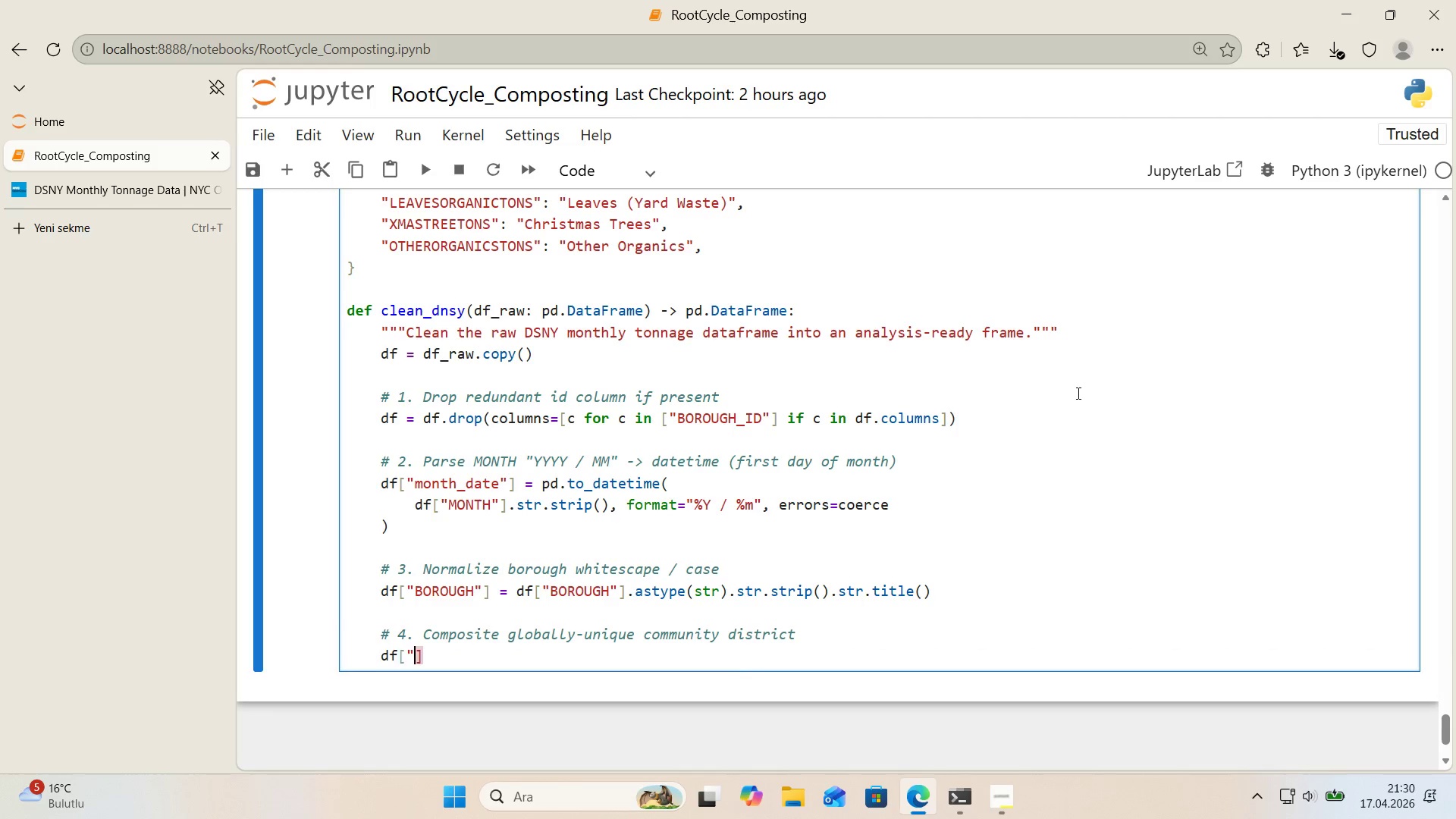 
key(Backquote)
 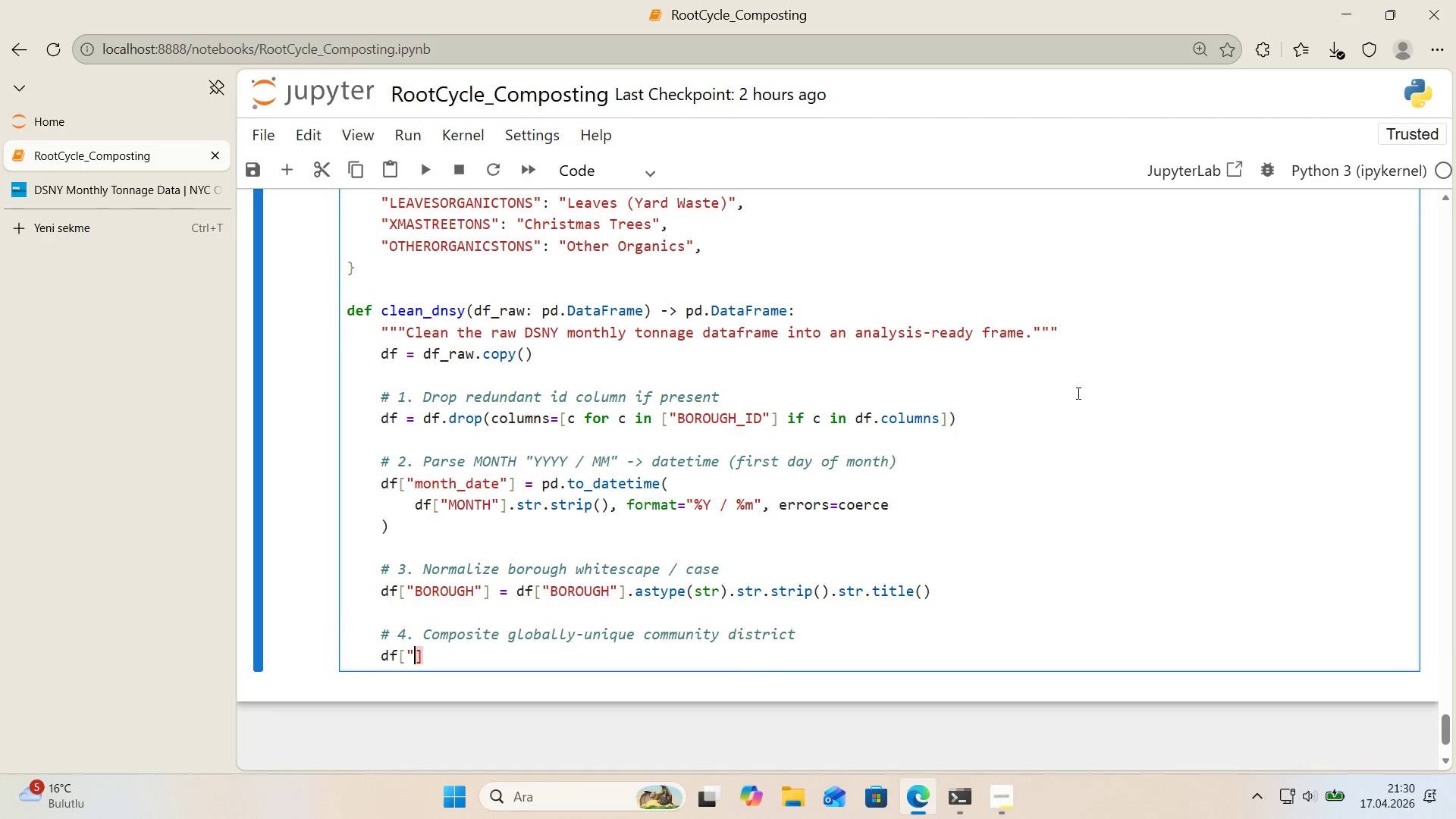 
key(Backquote)
 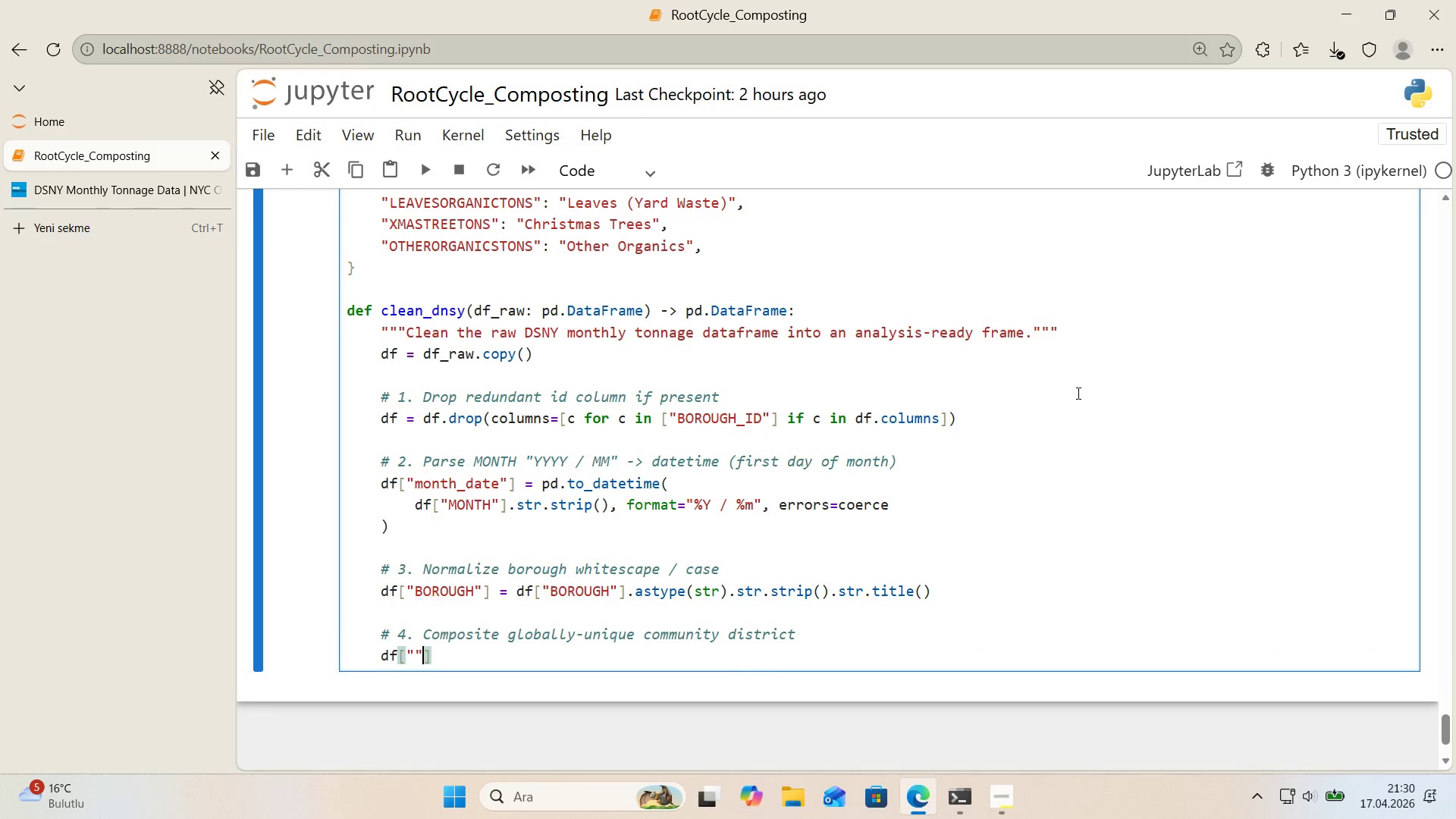 
key(ArrowLeft)
 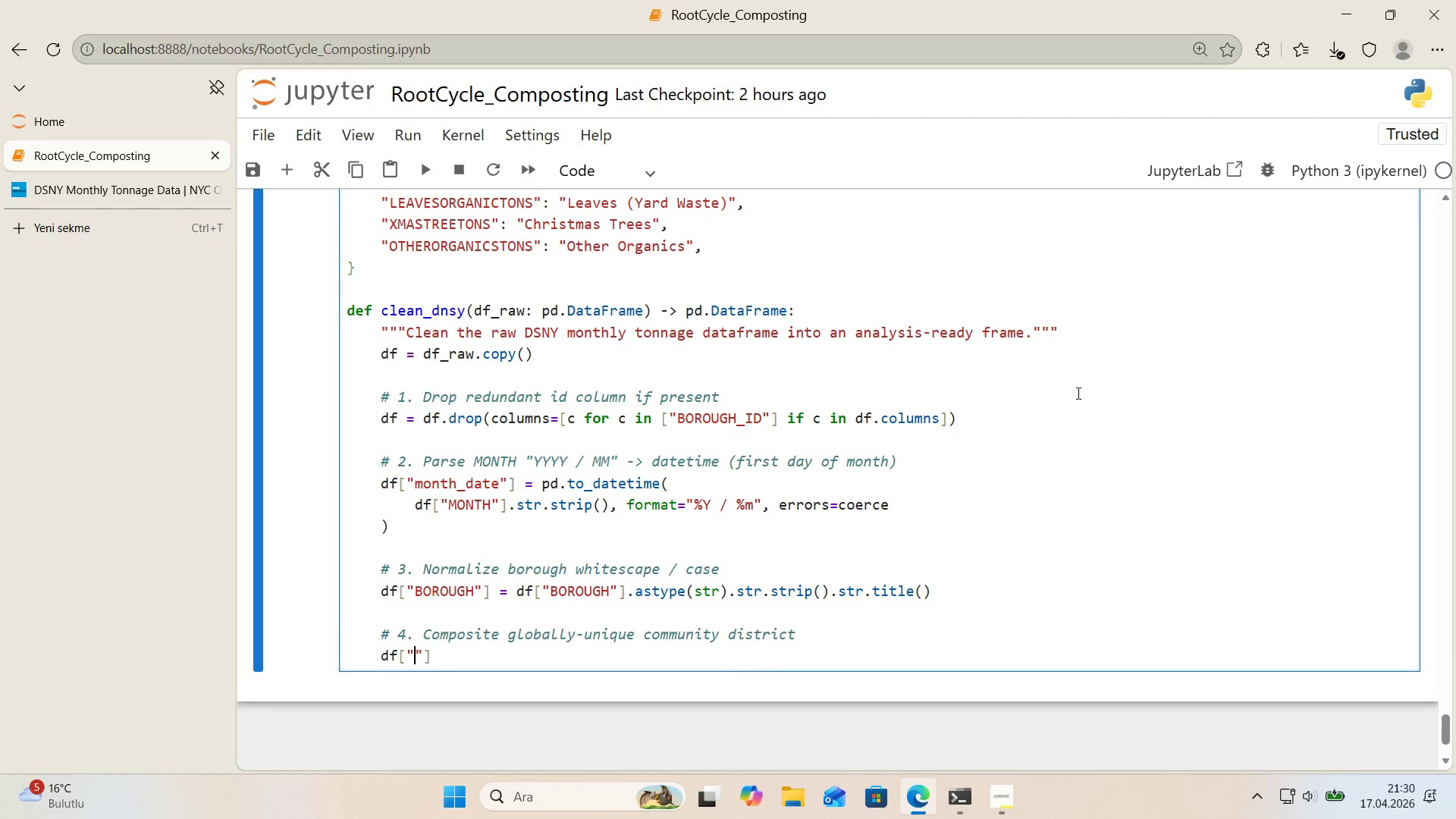 
type(COMMUNITYDISTRICT)
 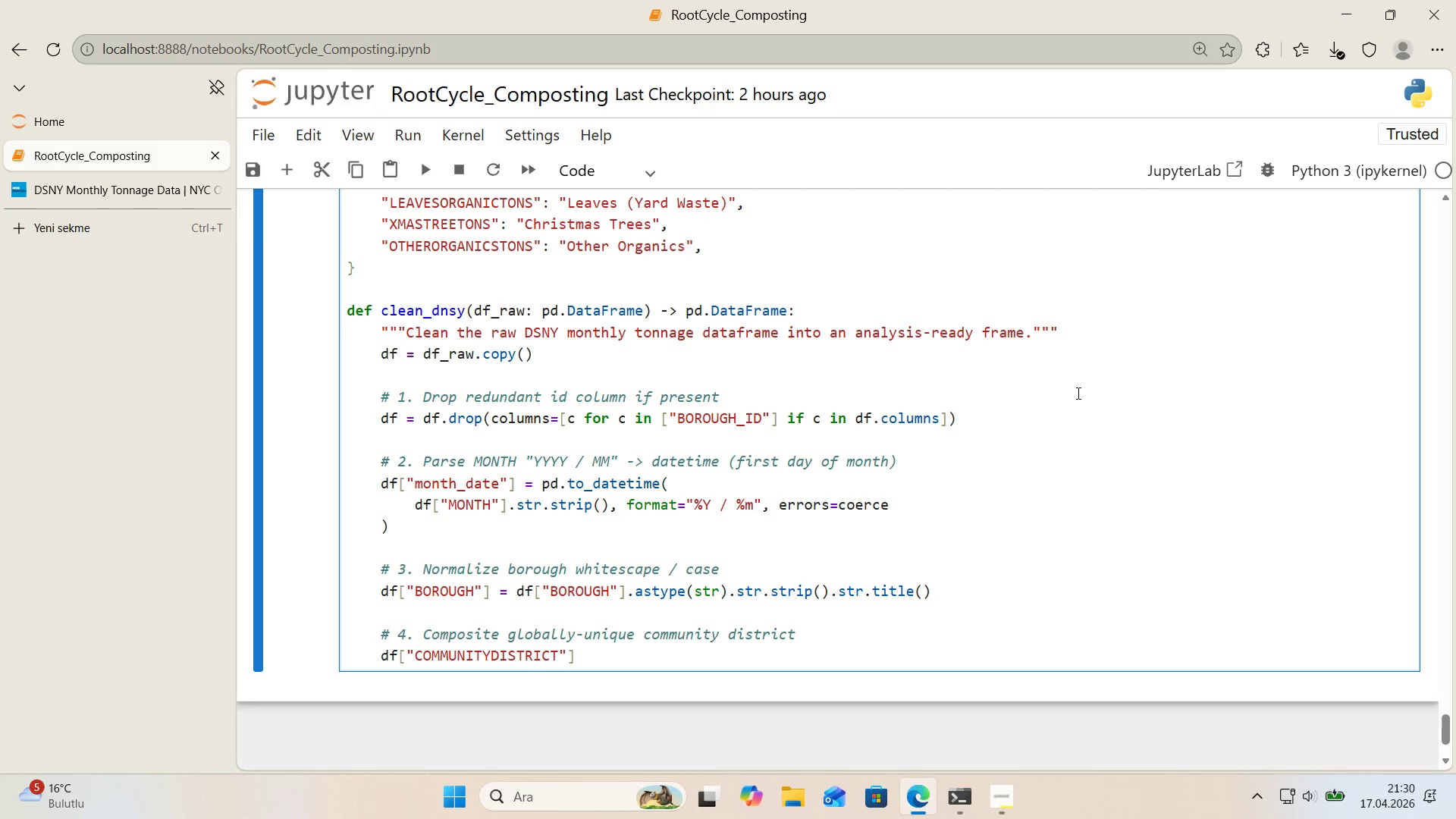 
key(ArrowRight)
 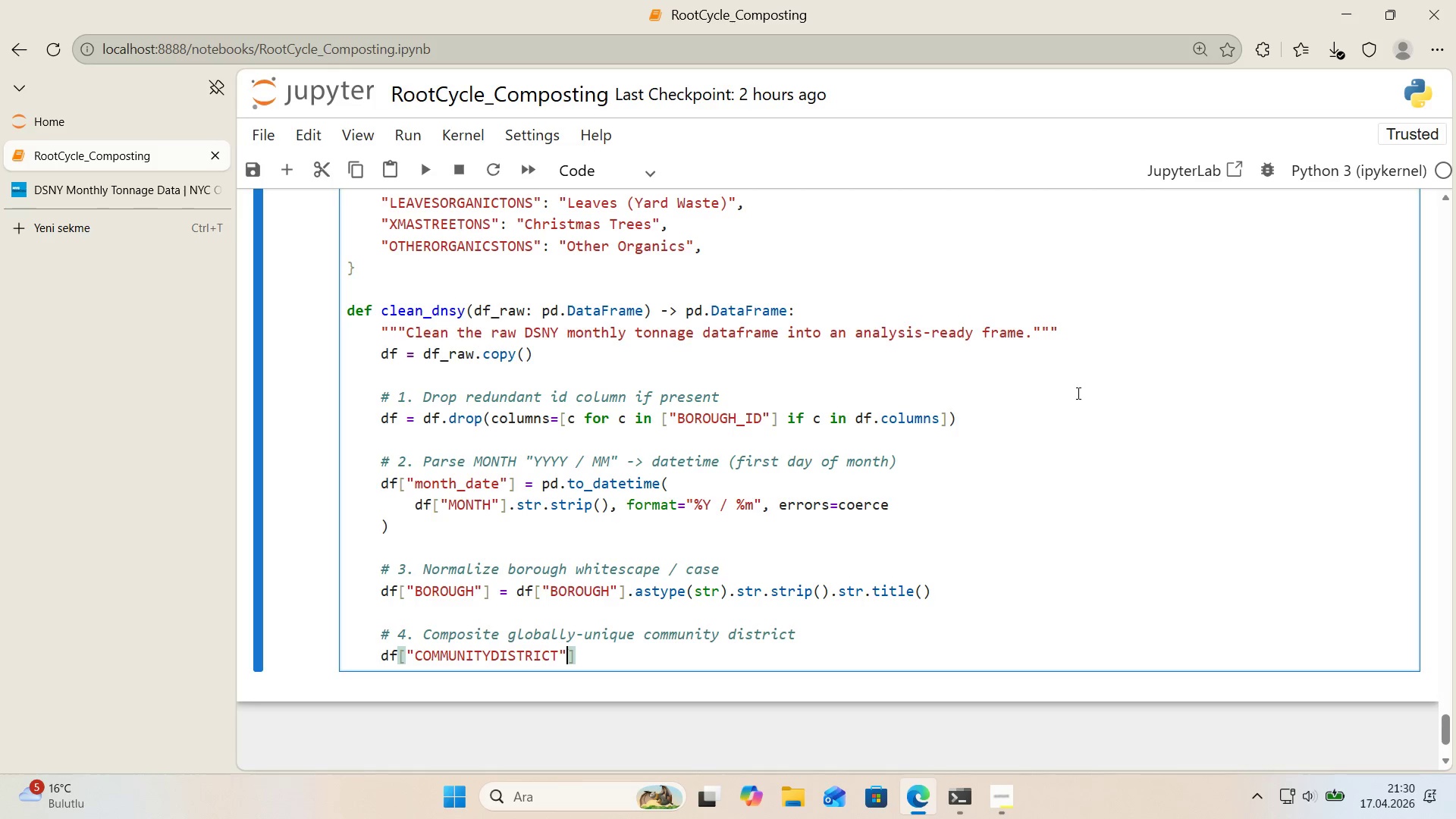 
key(ArrowRight)
 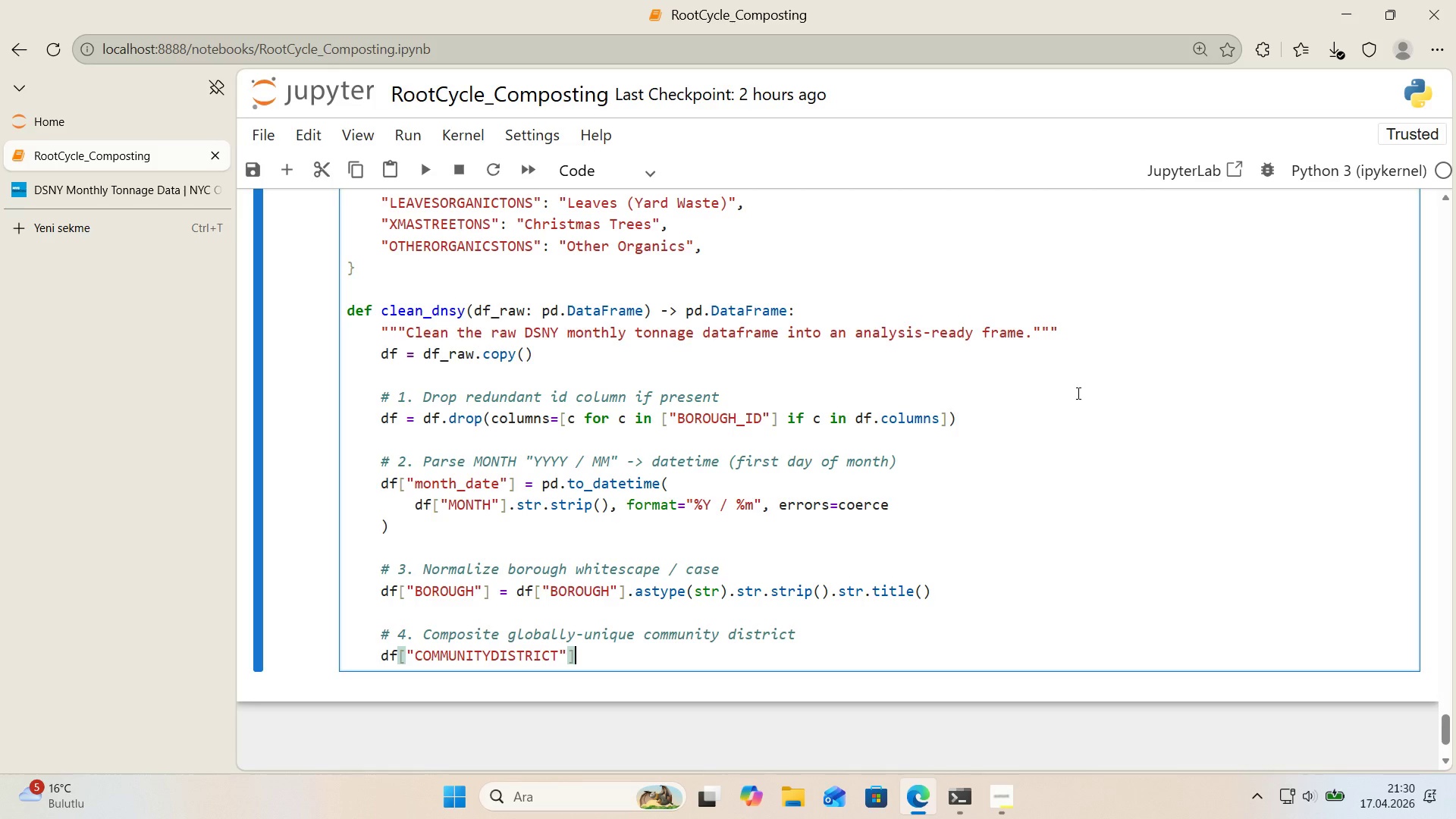 
type( ) pd.to_numer'c*()
 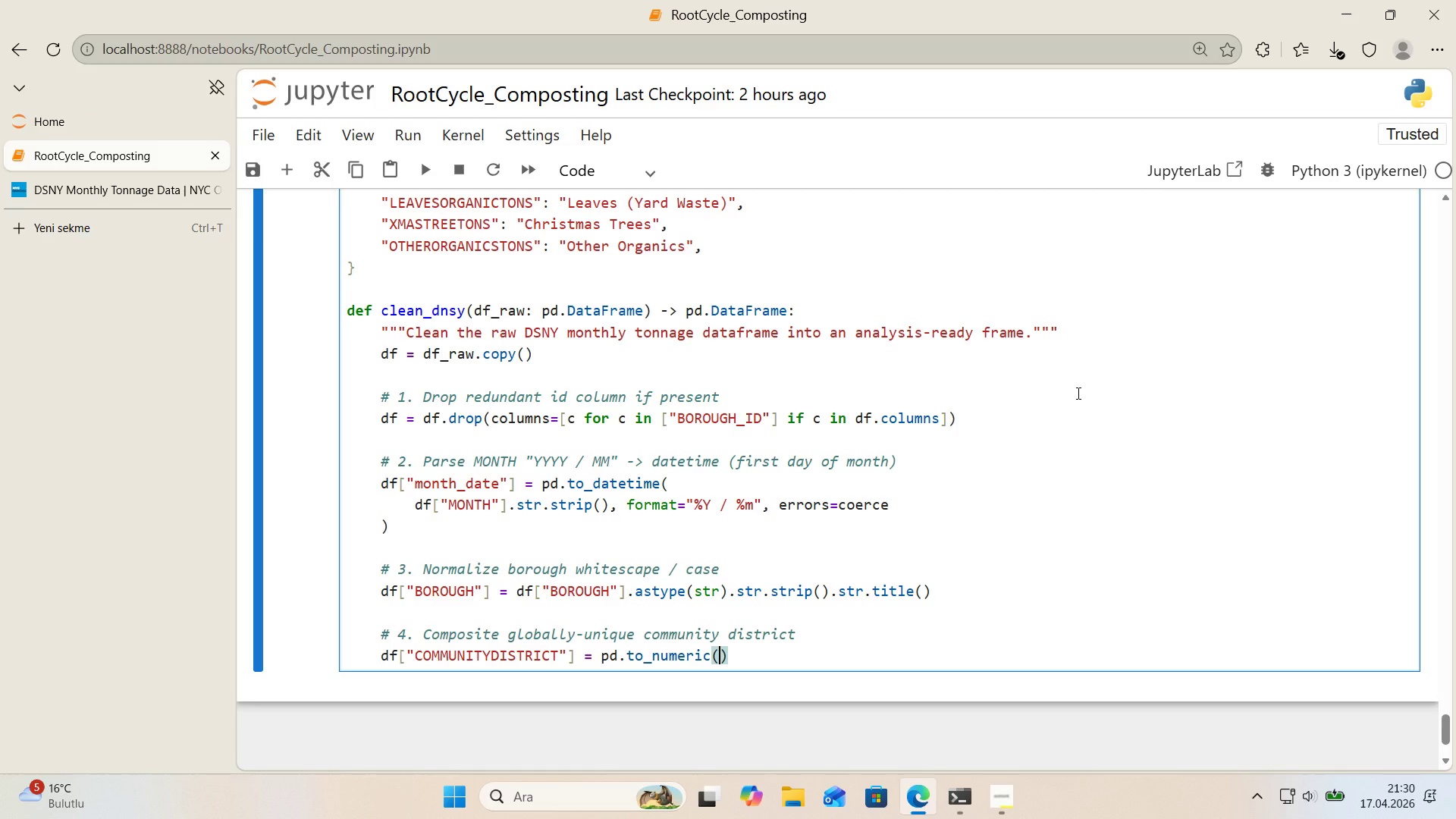 
 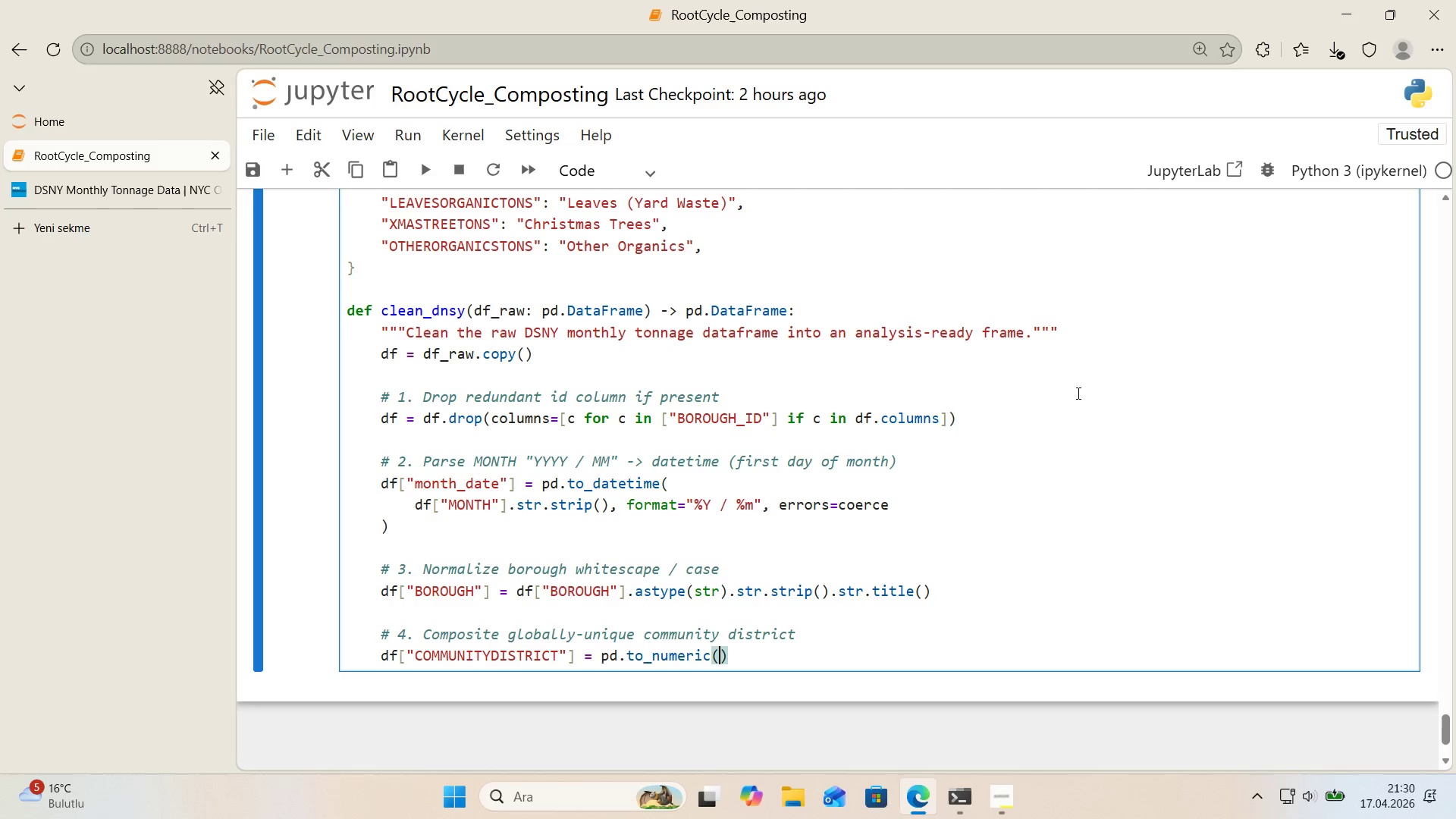 
key(ArrowLeft)
 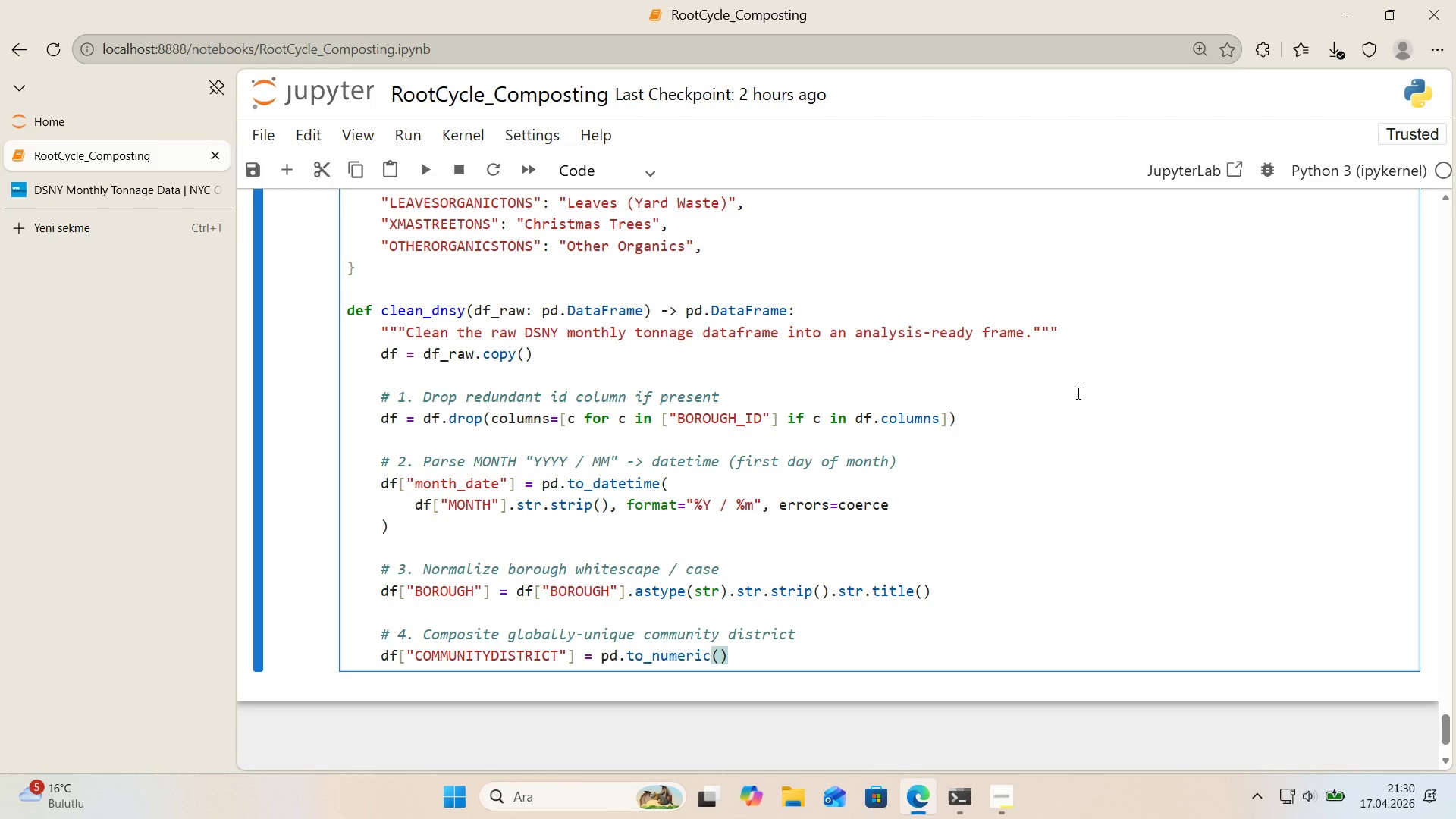 
key(Enter)
 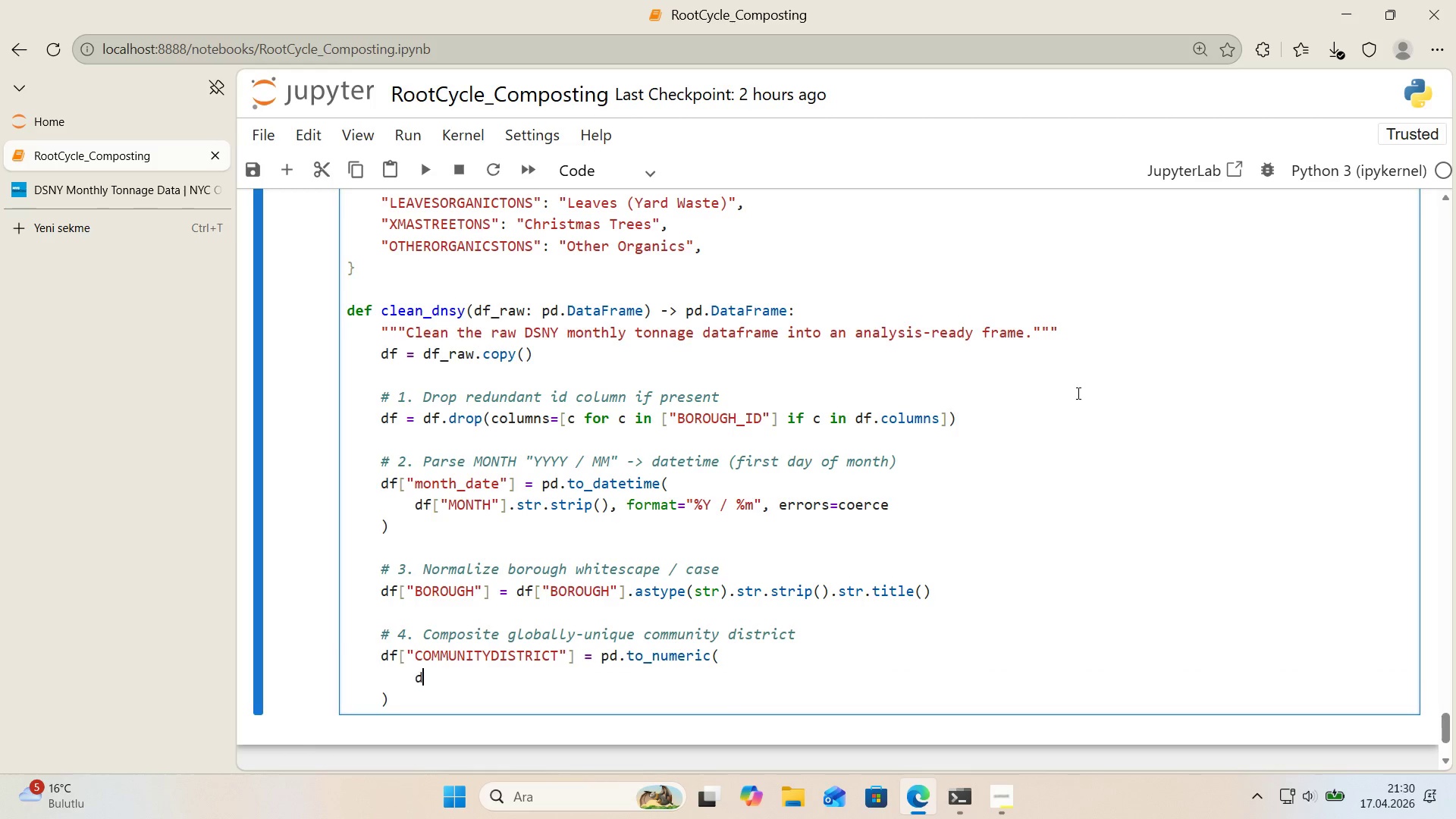 
type(df)
 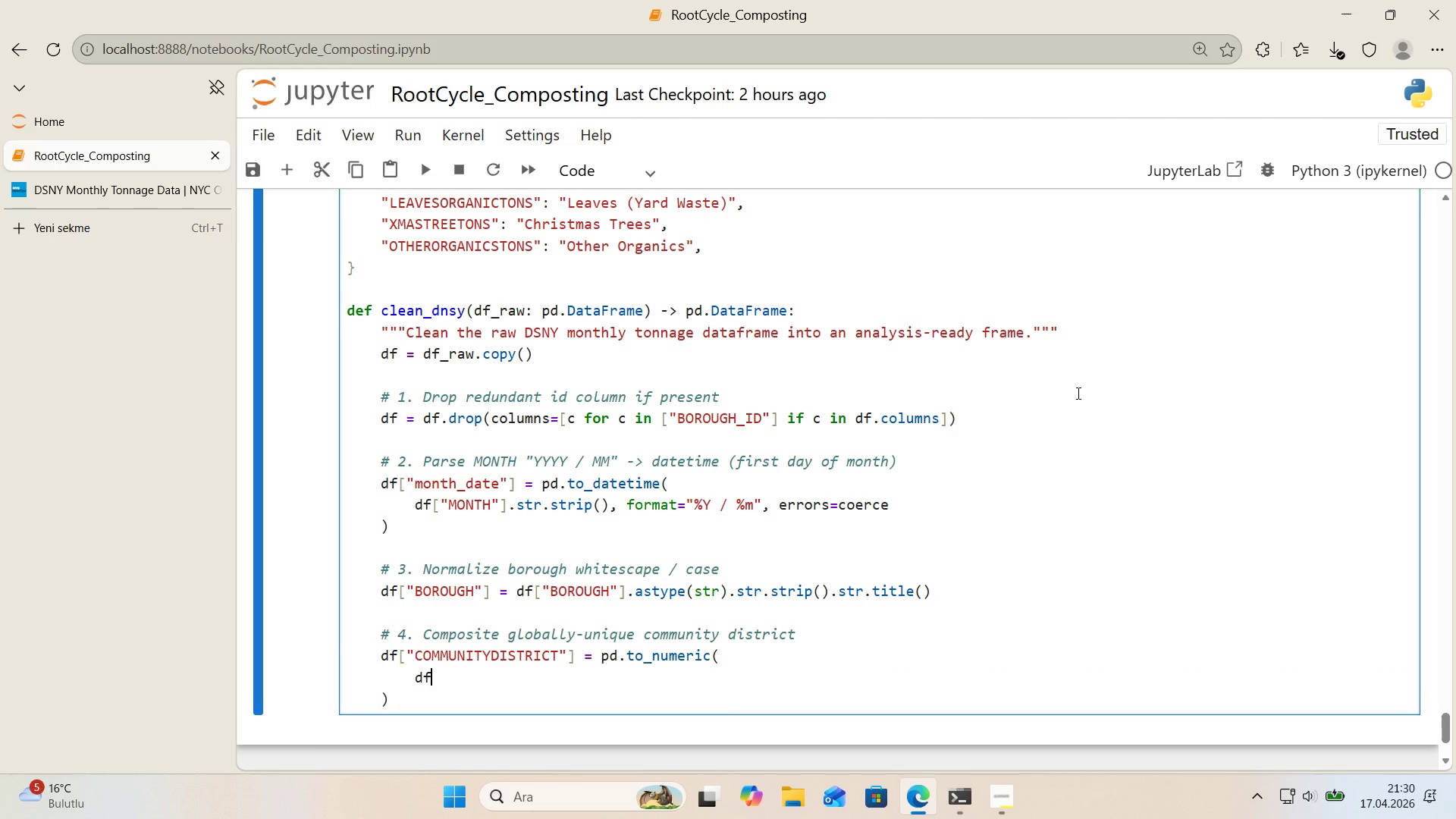 
key(Alt+Control+8)
 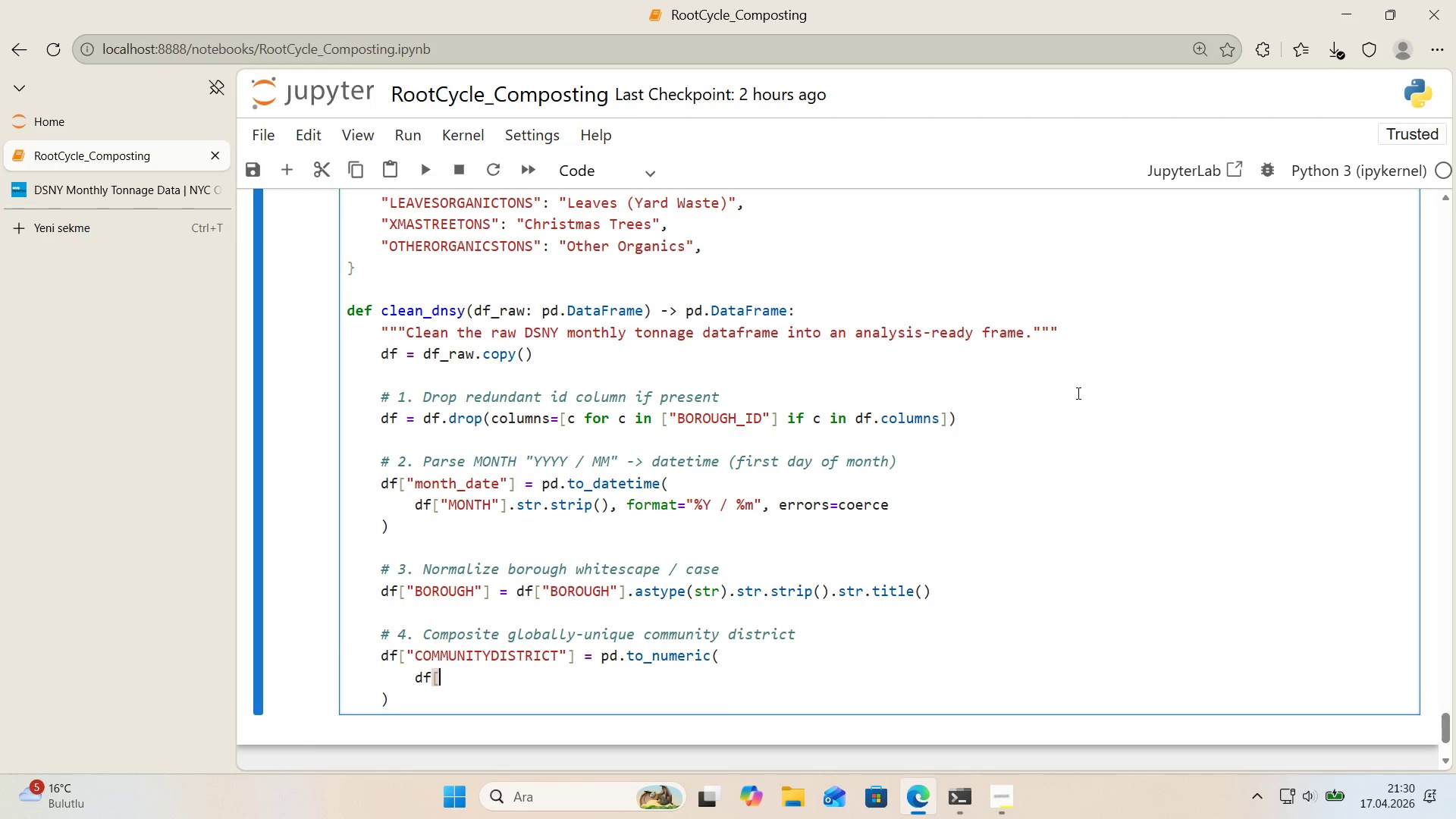 
key(Alt+Control+9)
 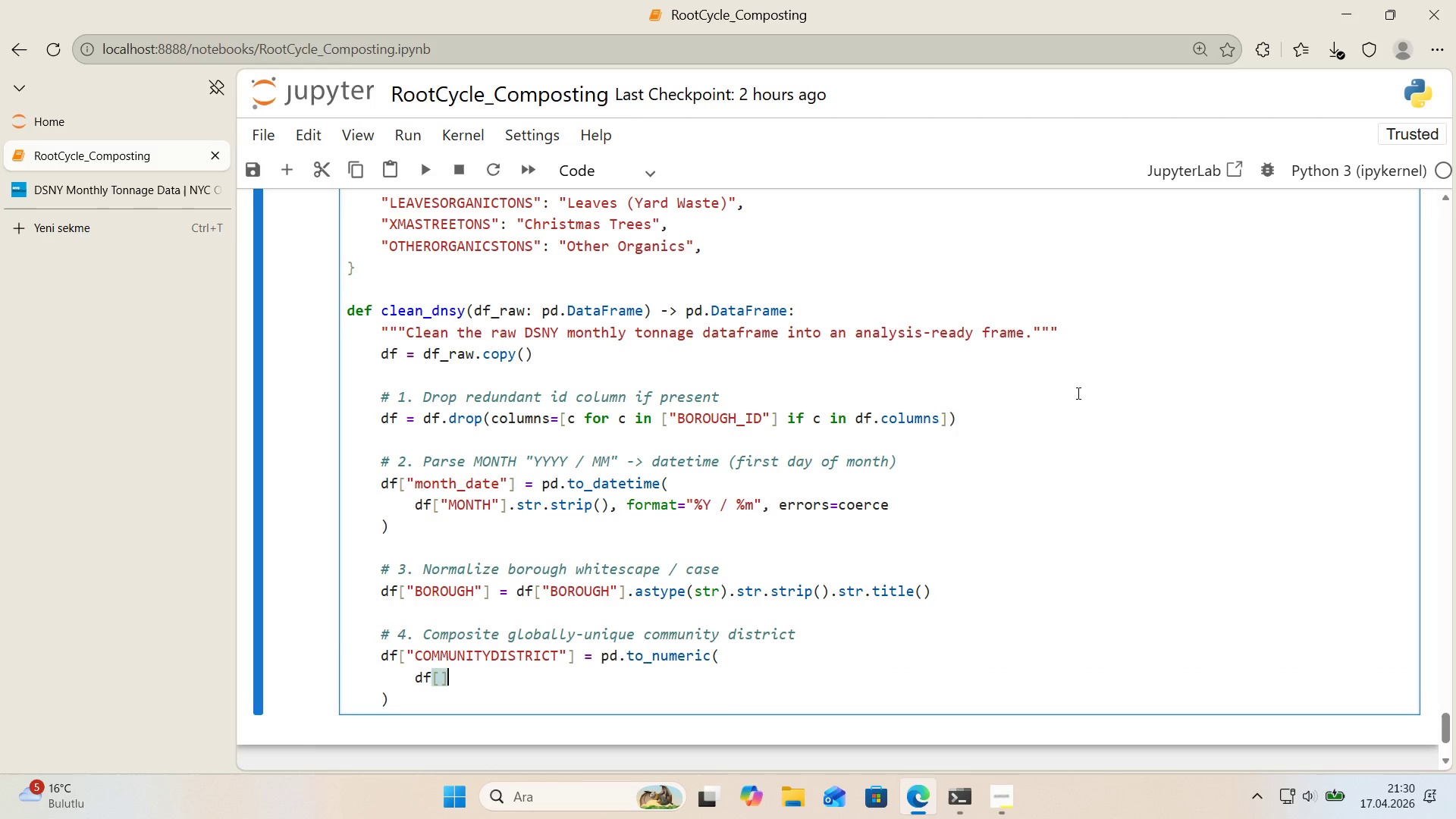 
key(ArrowLeft)
 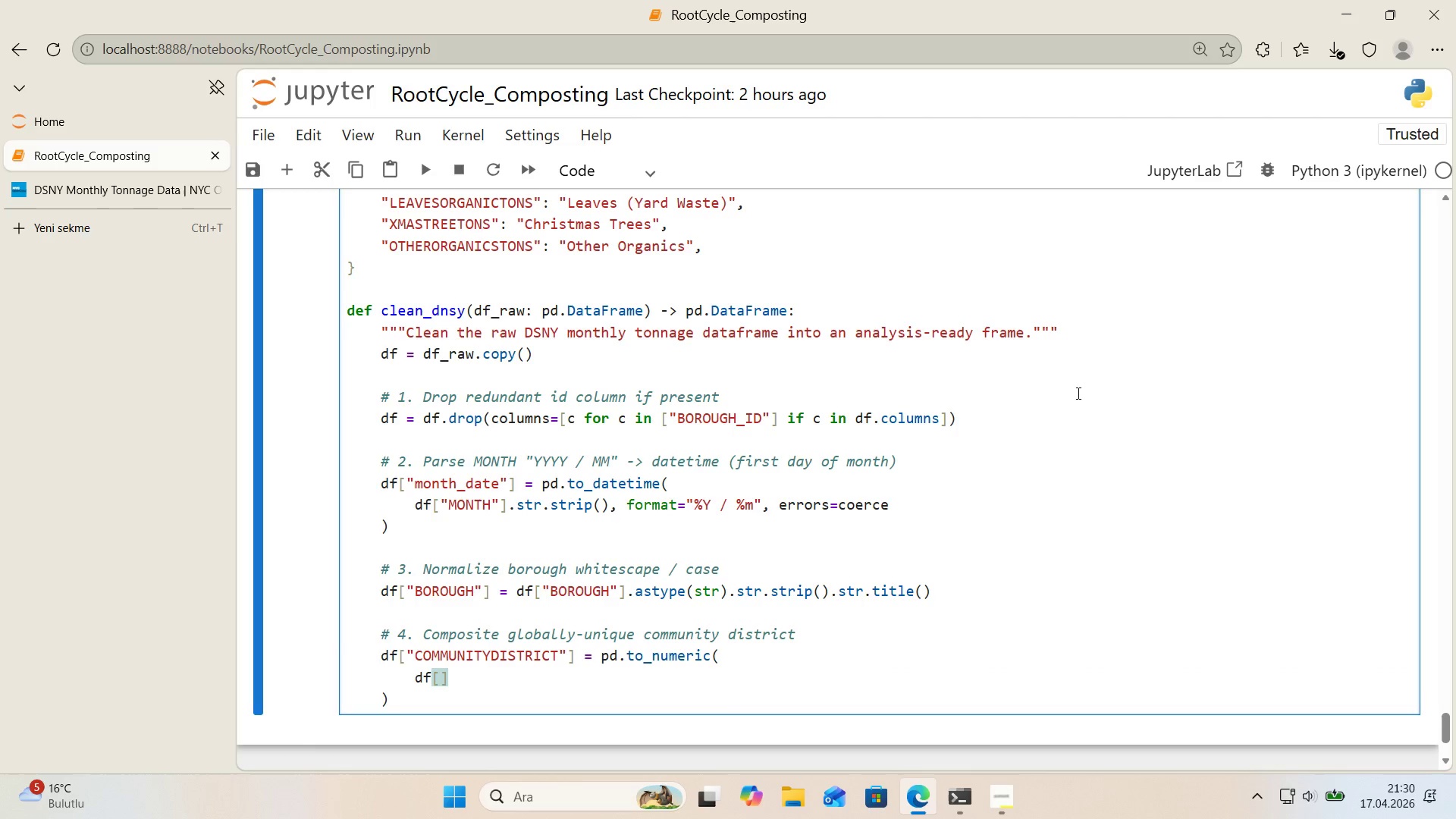 
key(Backquote)
 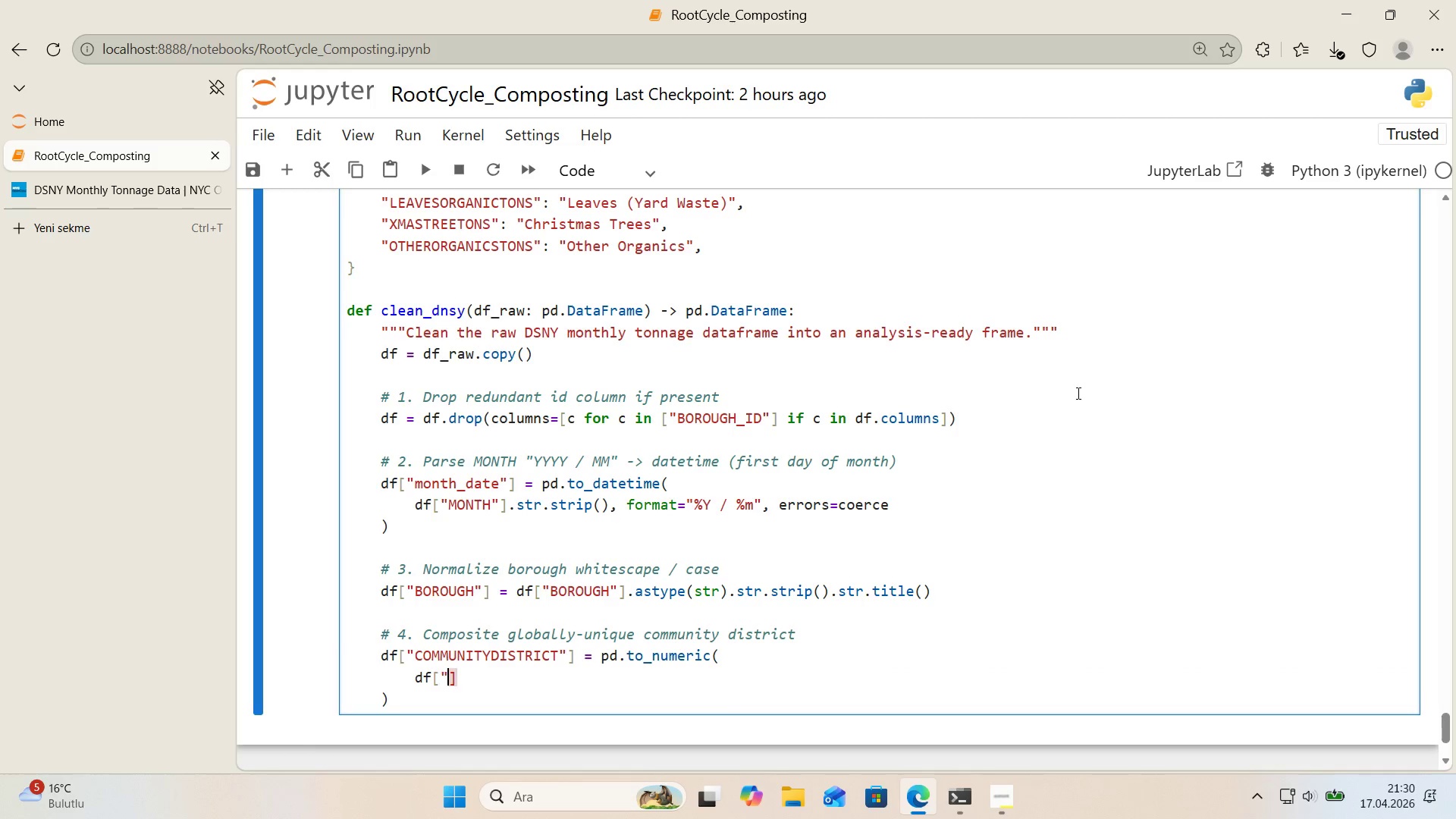 
key(Backquote)
 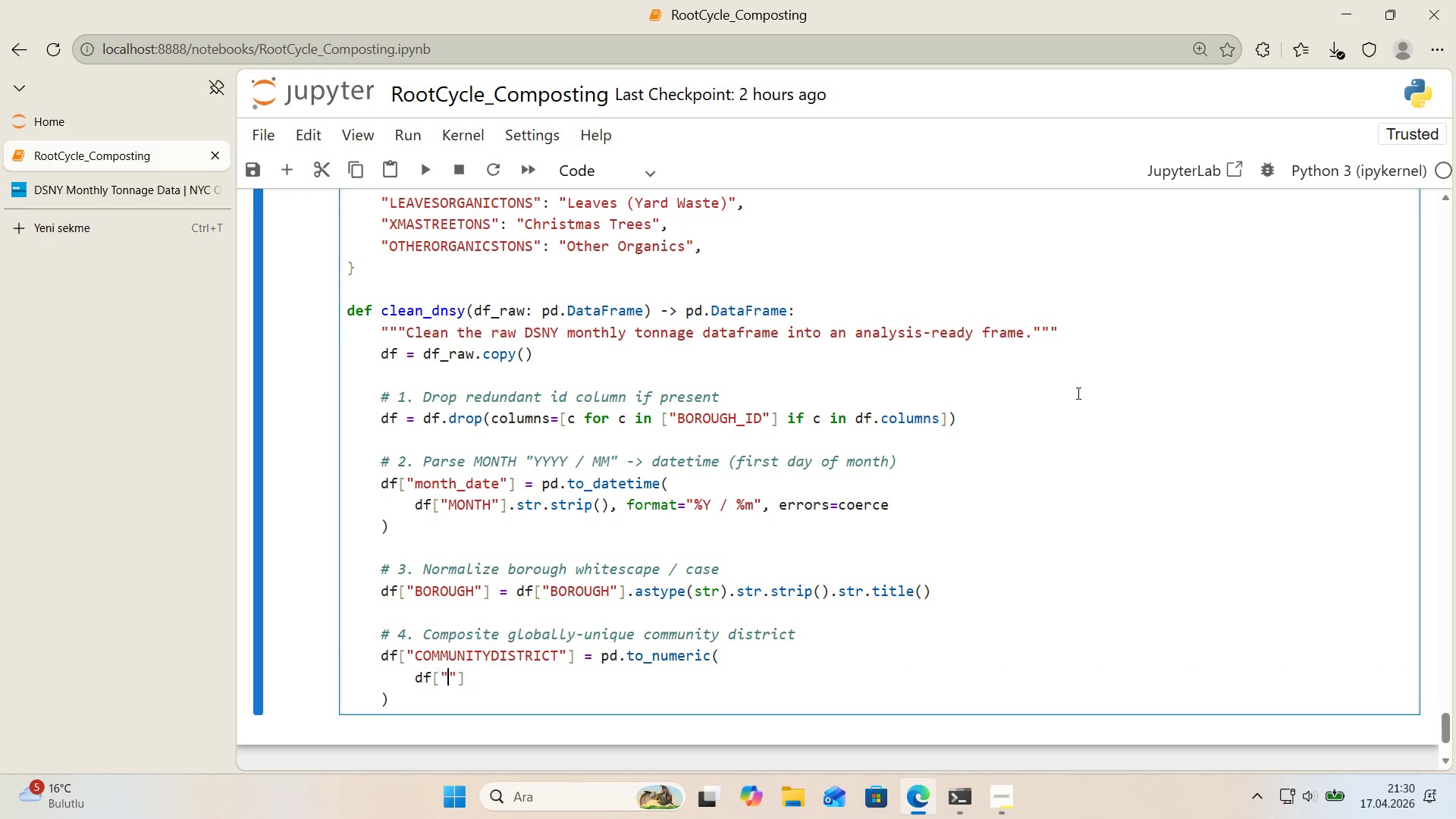 
key(ArrowLeft)
 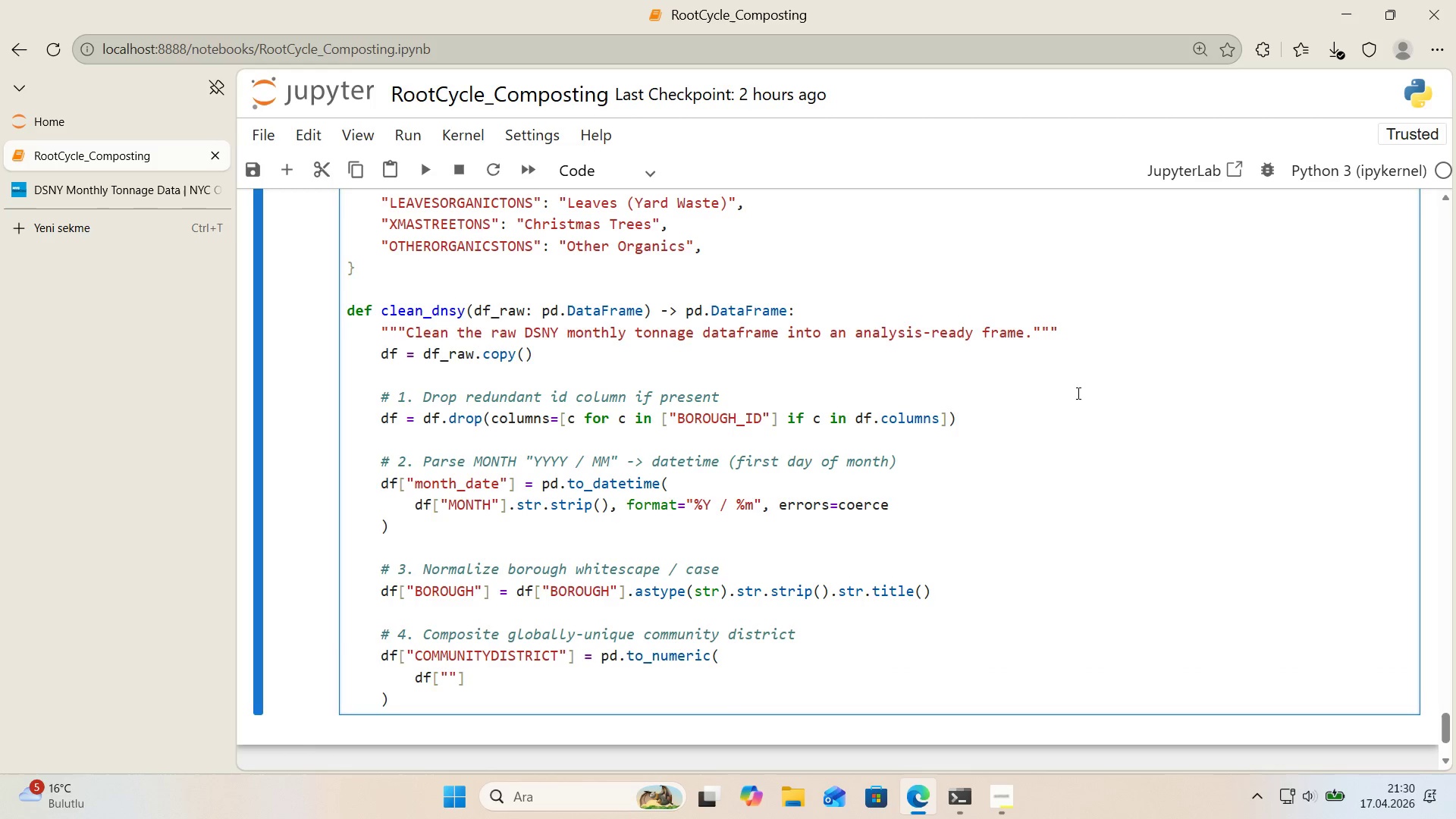 
type(COMMUNITYDISTRICT)
 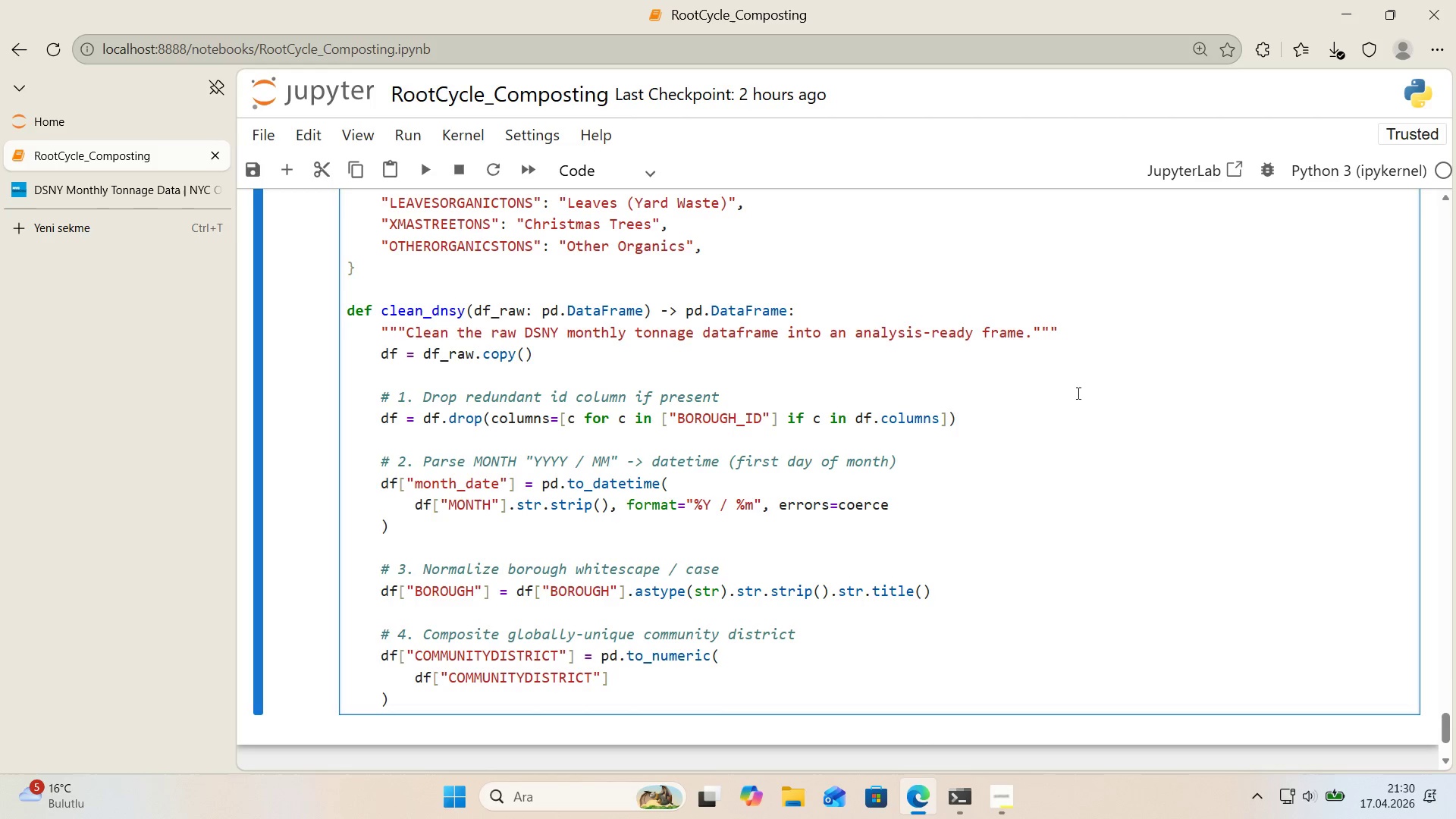 
key(ArrowRight)
 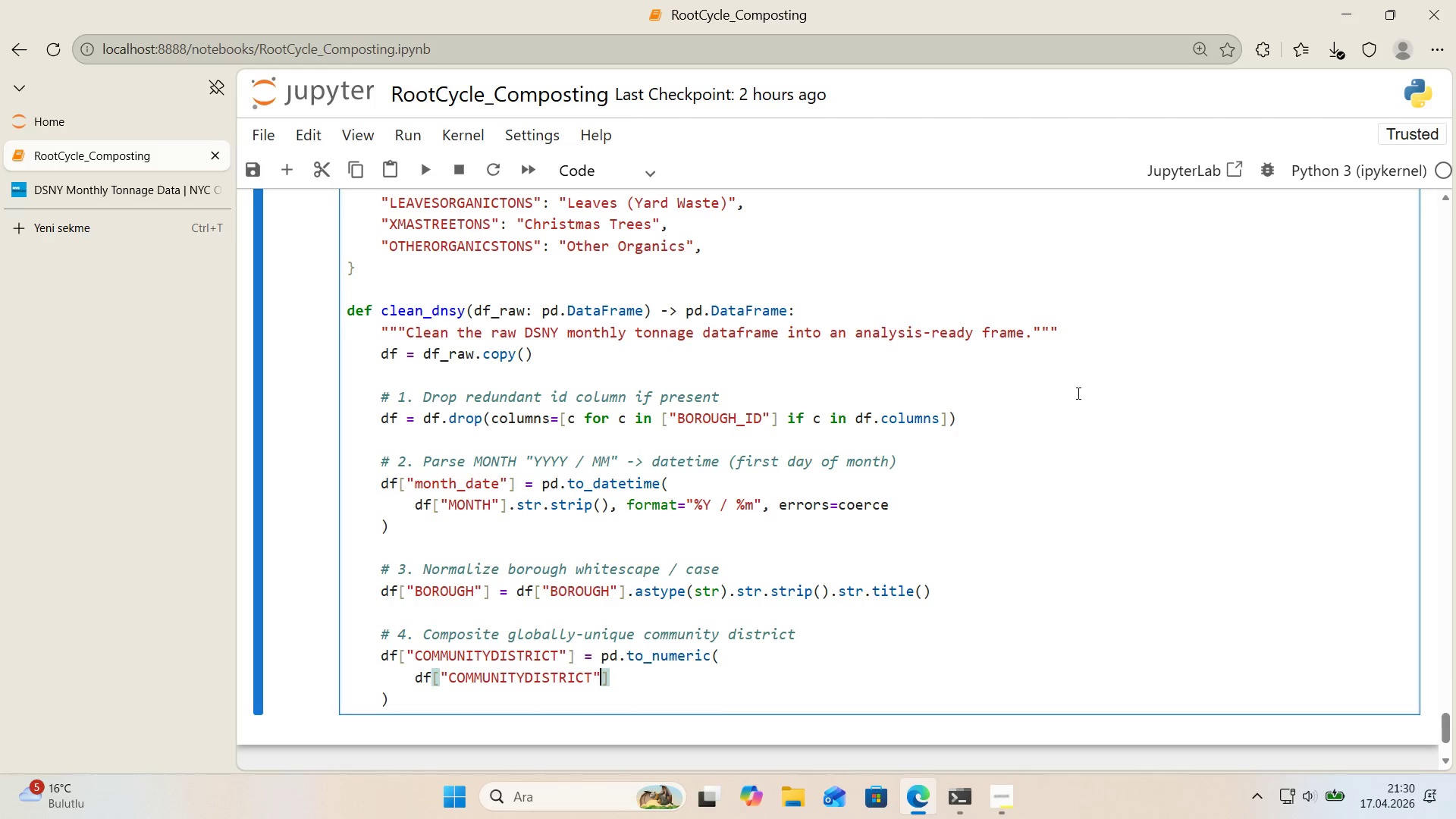 
key(ArrowRight)
 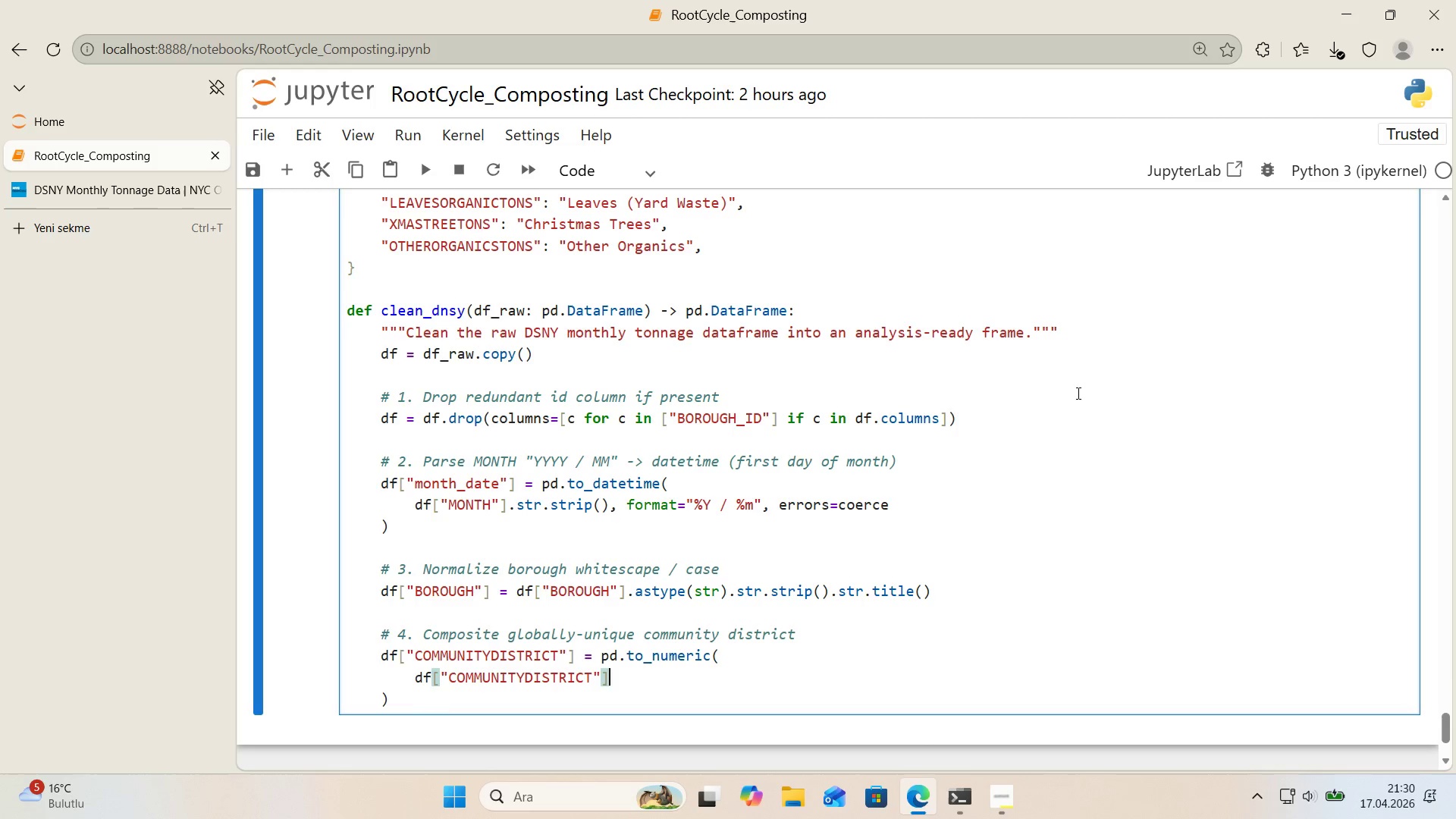 
type(, errors)``)
 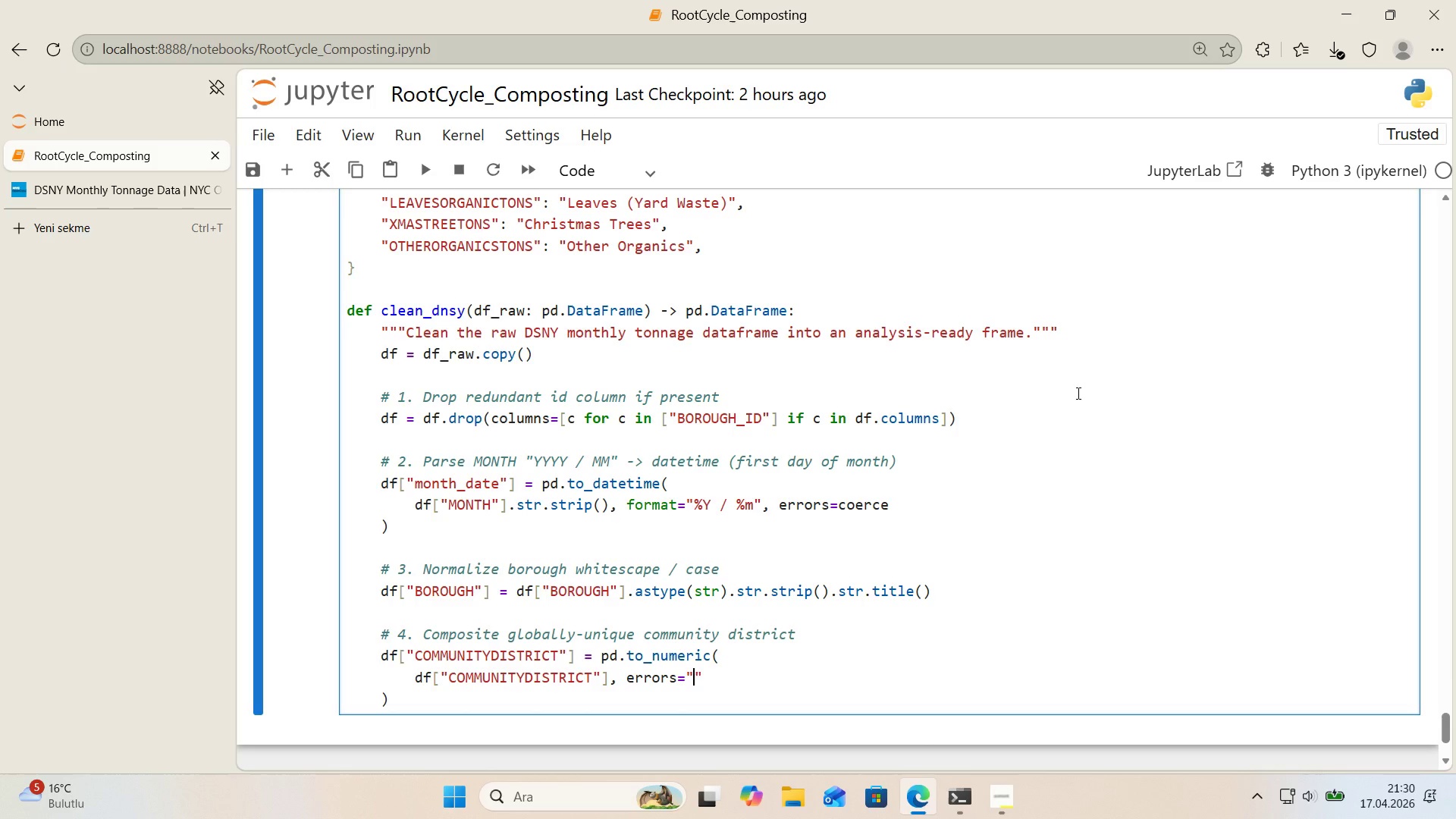 
 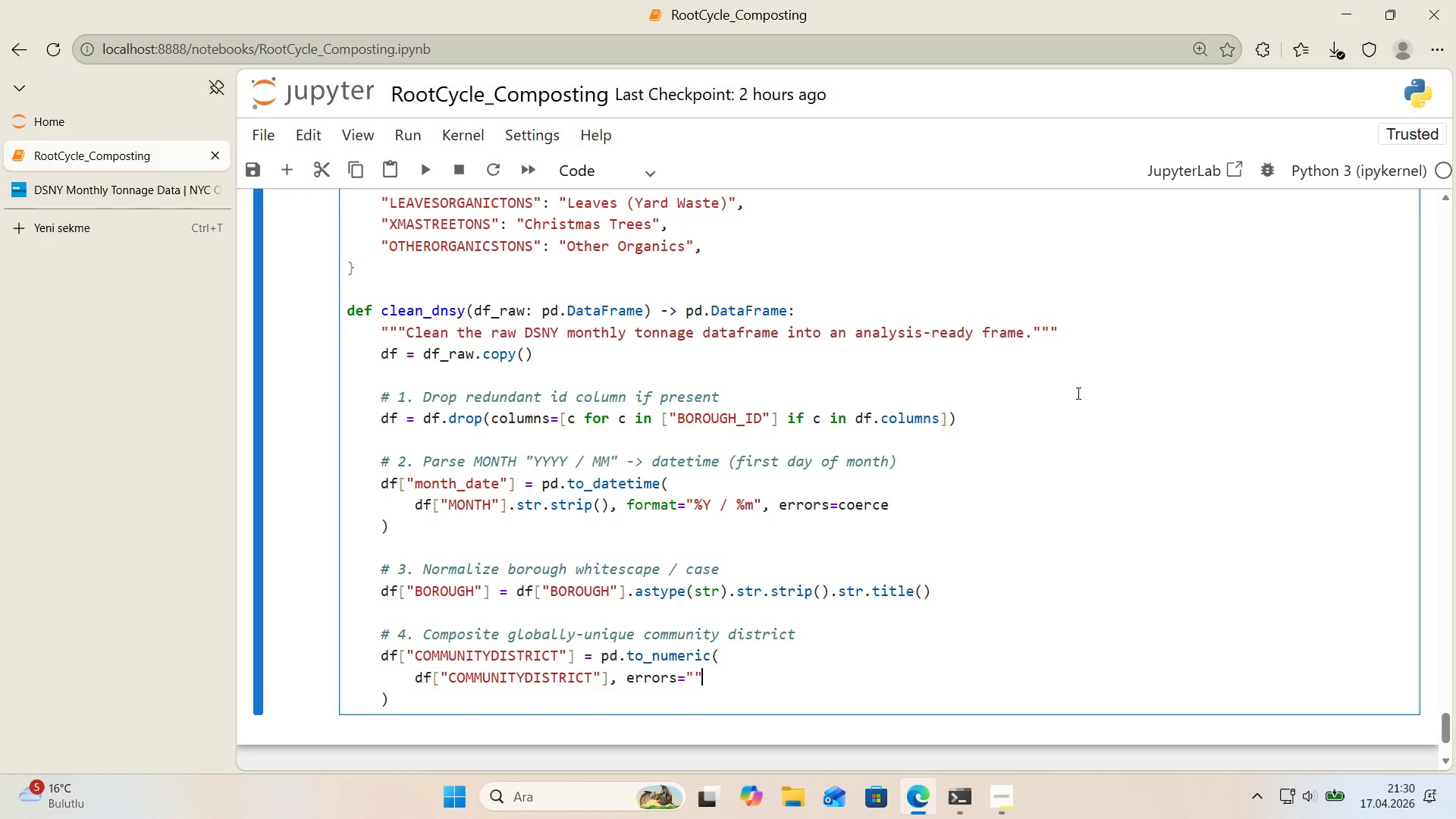 
key(ArrowLeft)
 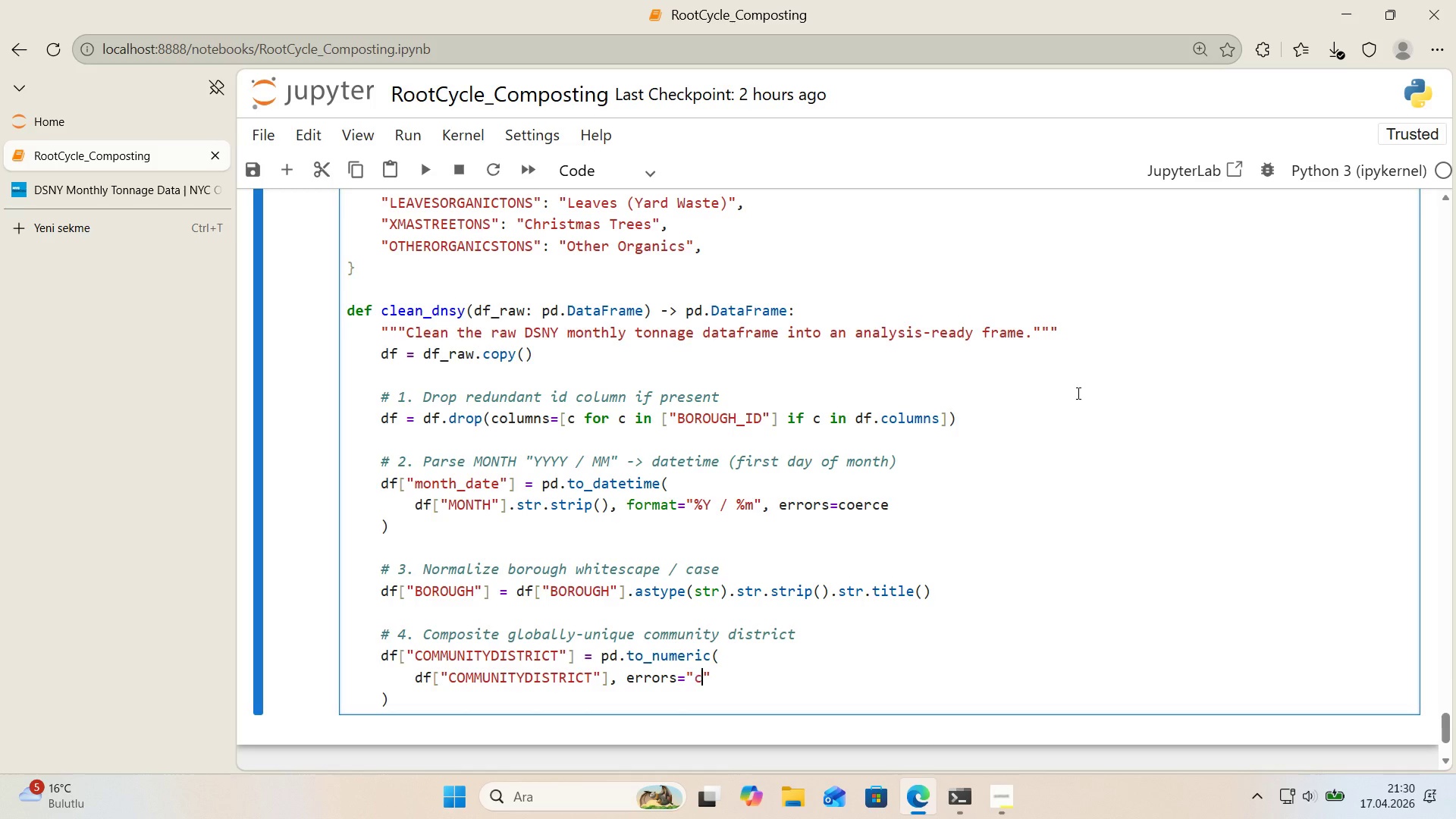 
type(coerec)
key(Backspace)
key(Backspace)
key(Backspace)
type(rce)
 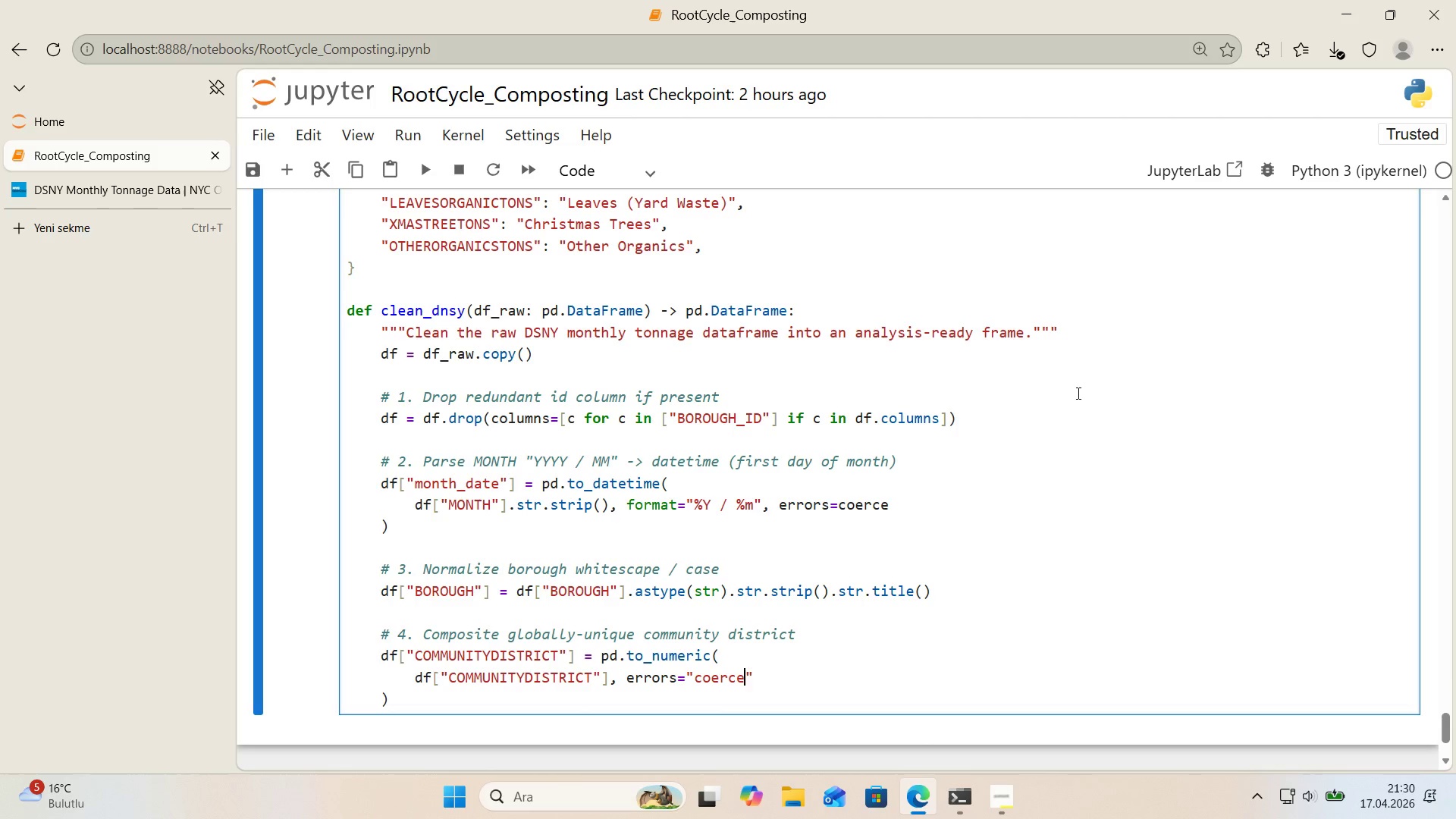 
key(ArrowRight)
 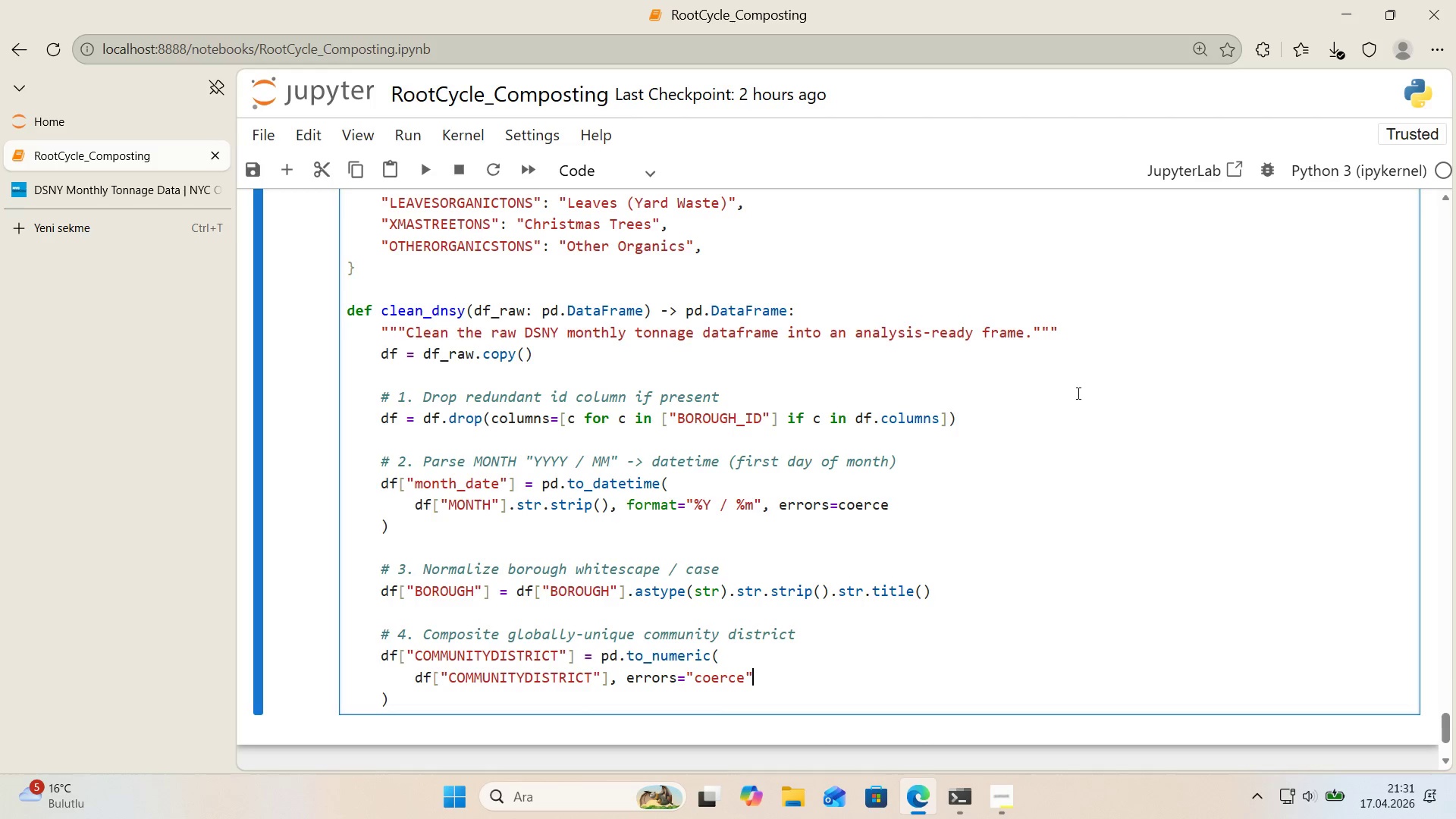 
wait(6.55)
 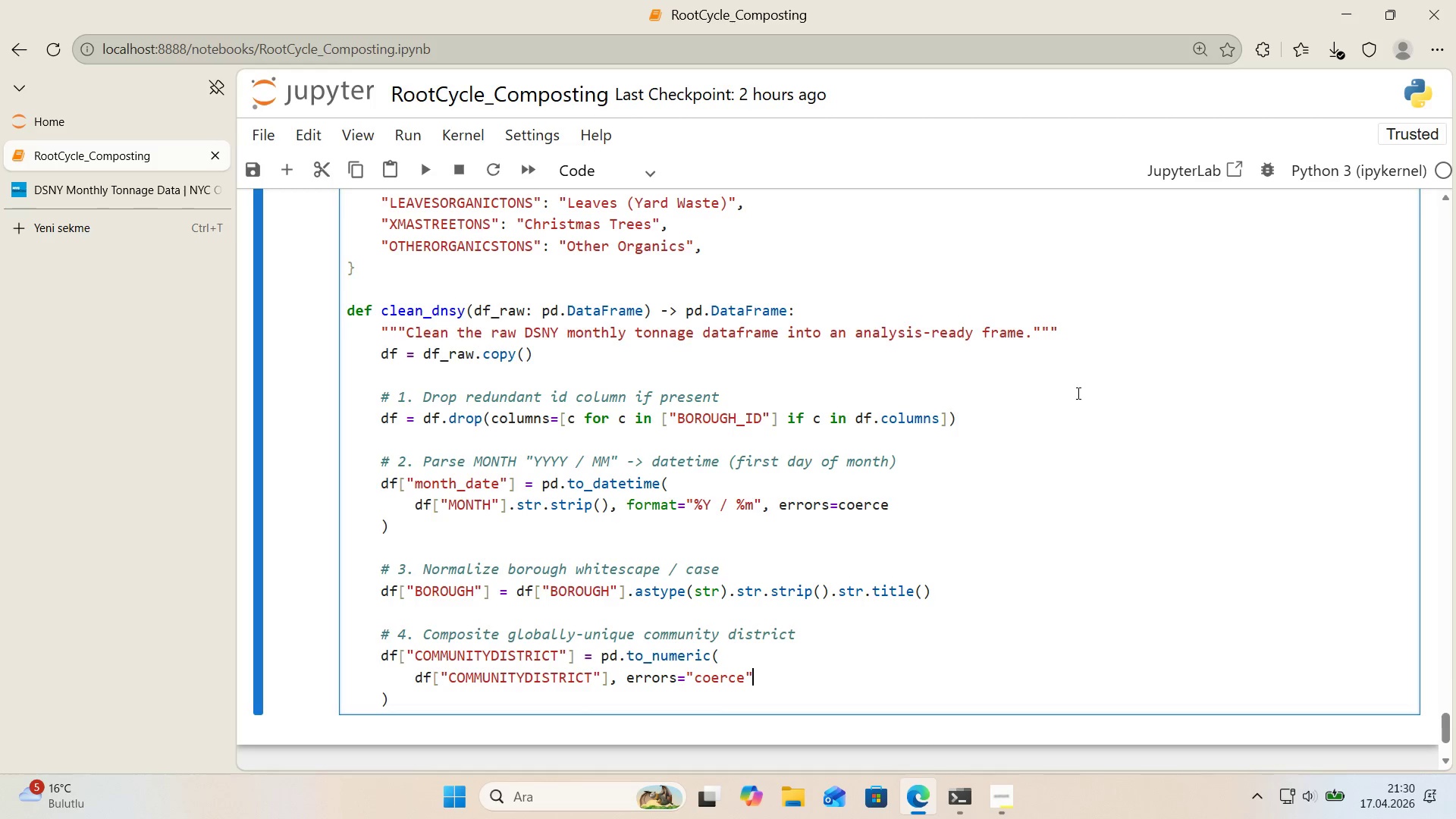 
key(ArrowDown)
 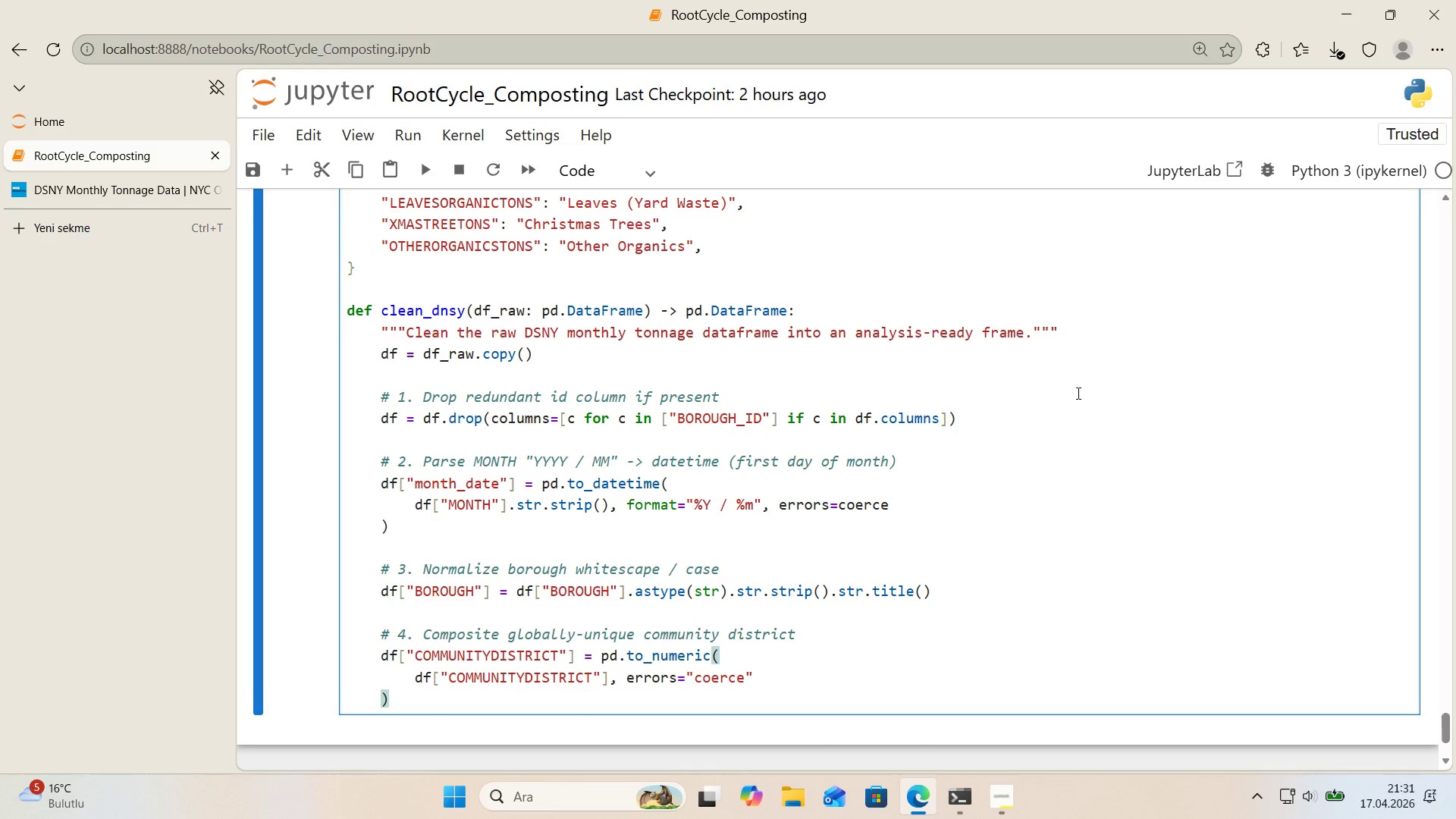 
type(.astytpe)
key(Backspace)
key(Backspace)
key(Backspace)
type(pe)
 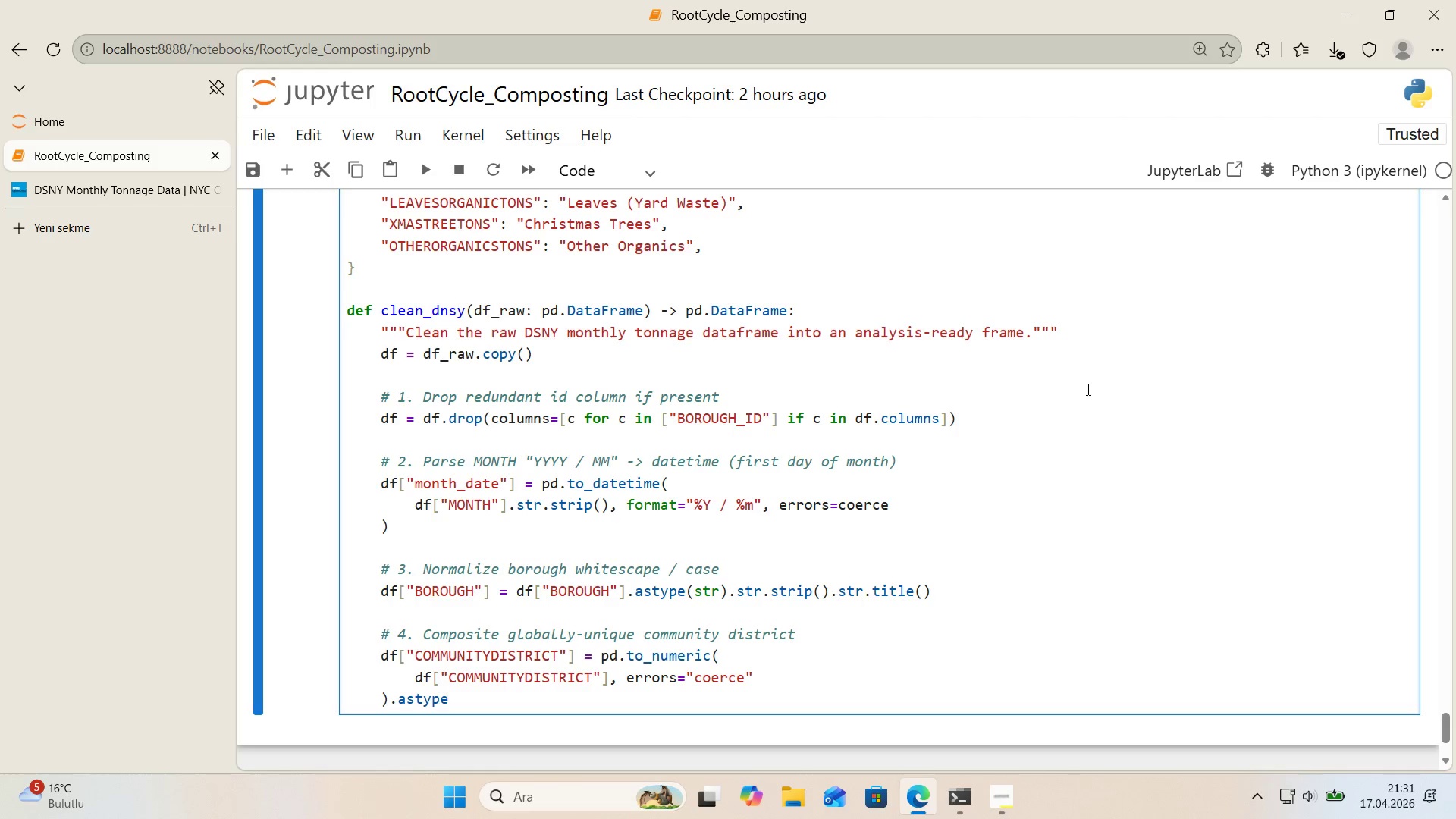 
scroll: coordinate [1089, 394], scroll_direction: down, amount: 1.0
 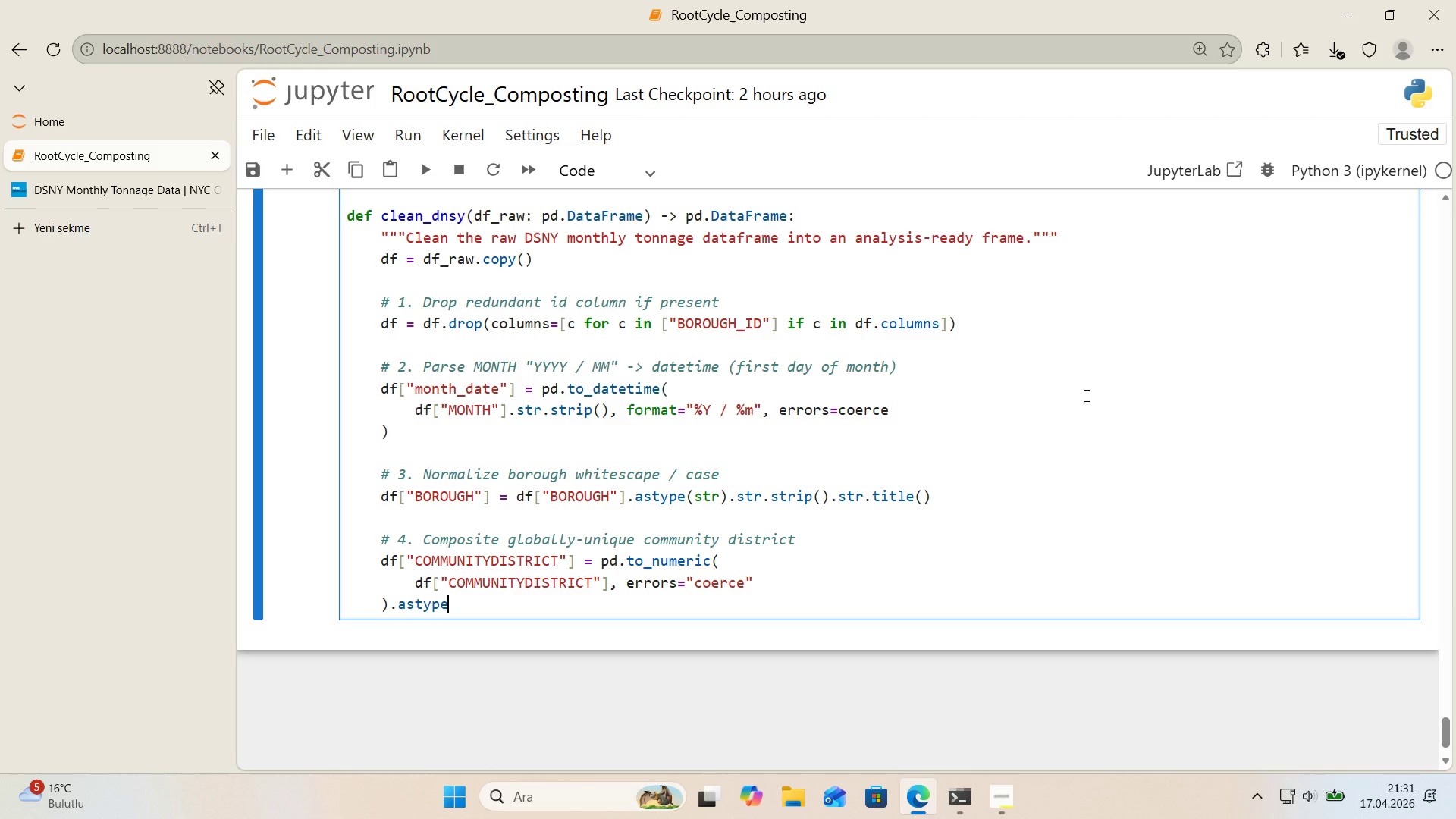 
wait(31.63)
 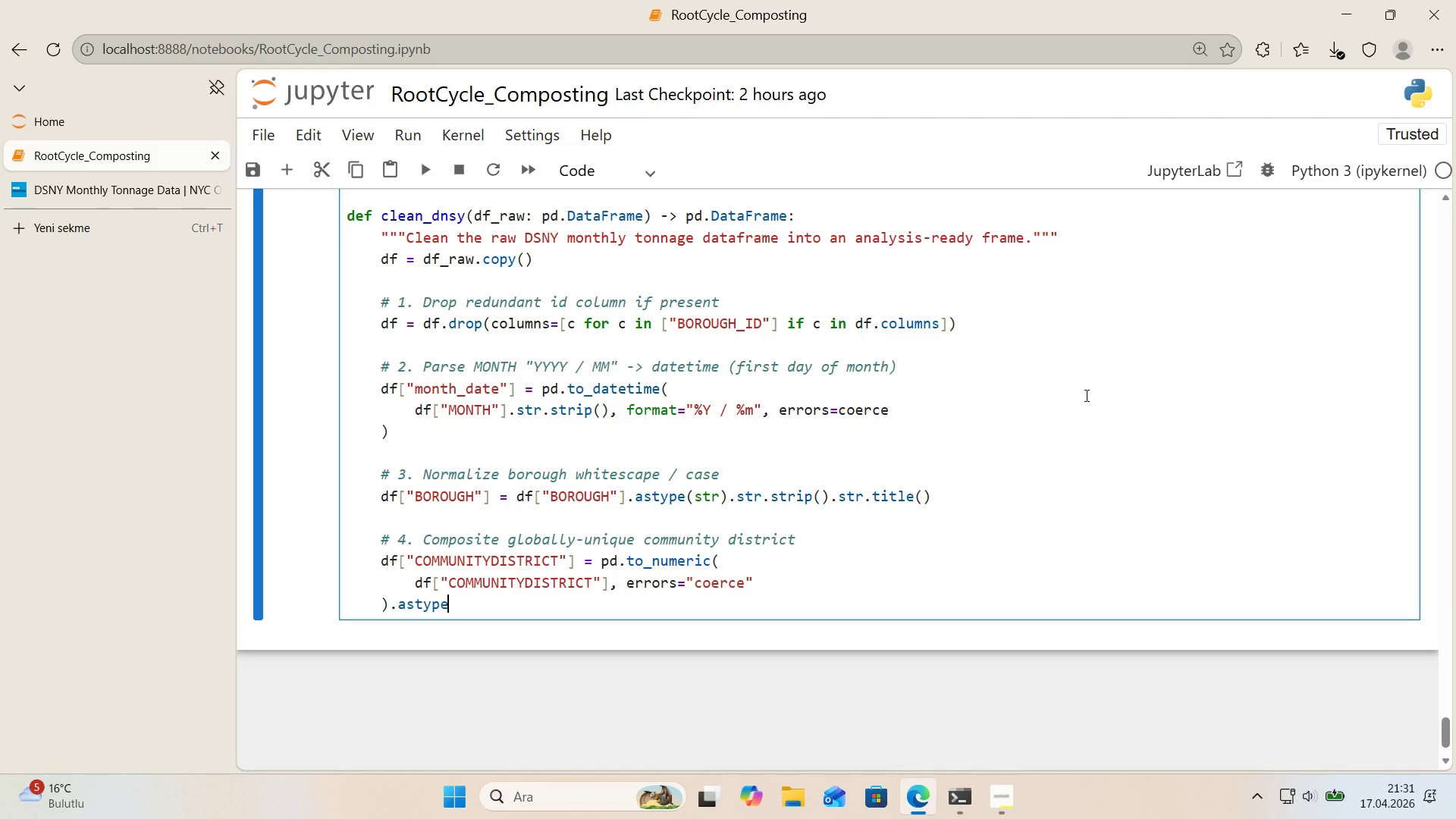 
type(*()
 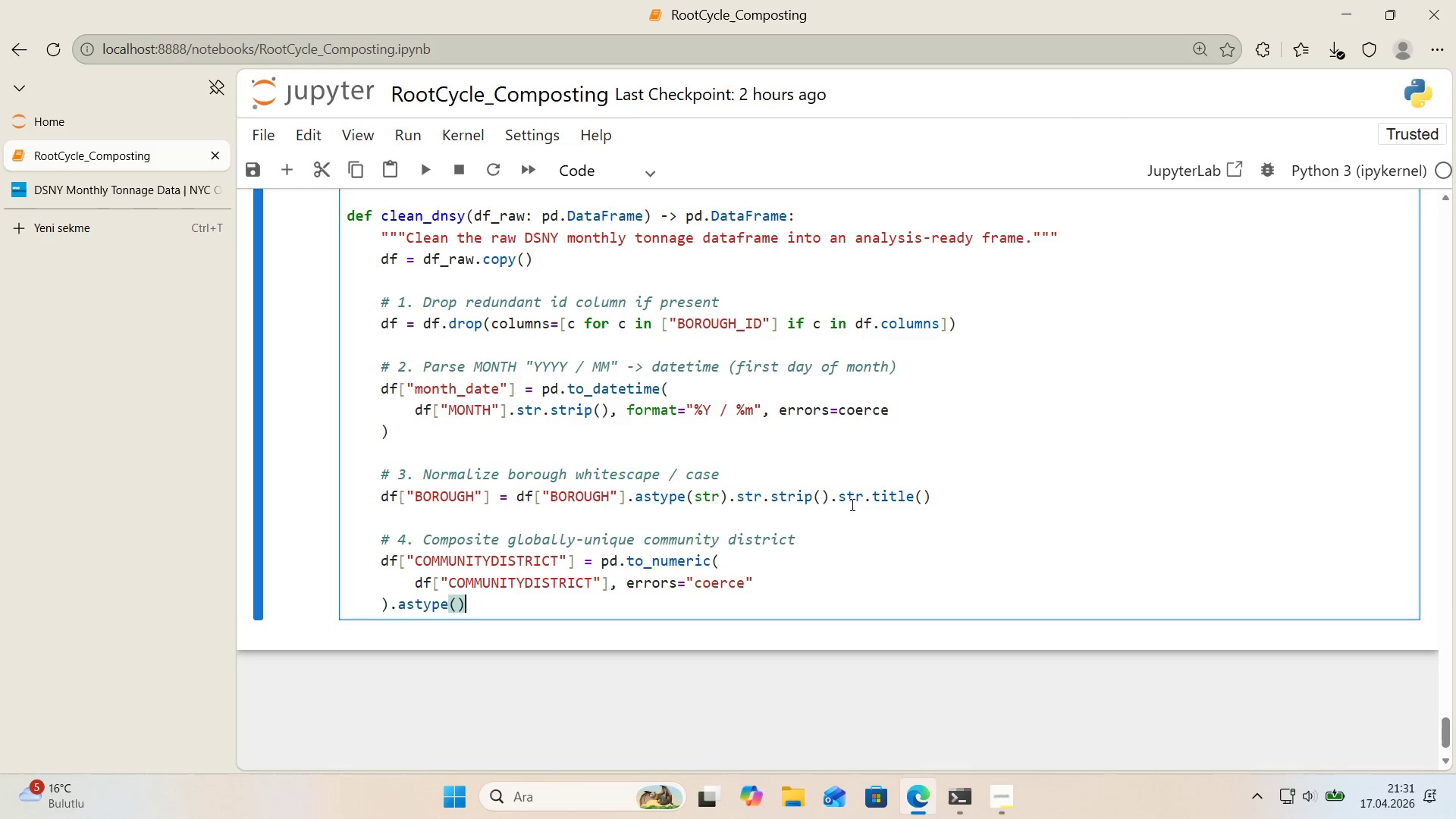 
key(ArrowLeft)
 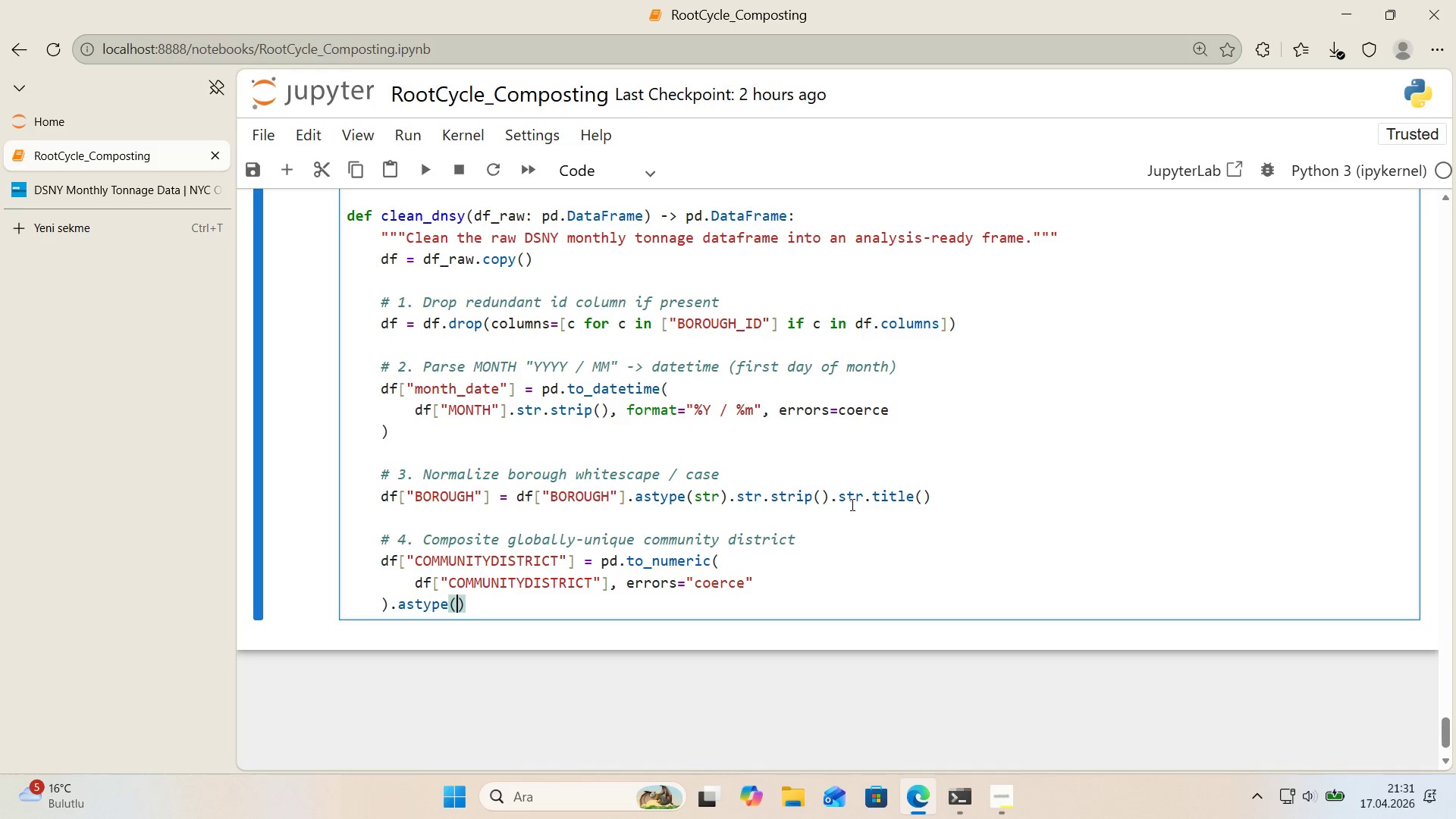 
key(Backquote)
 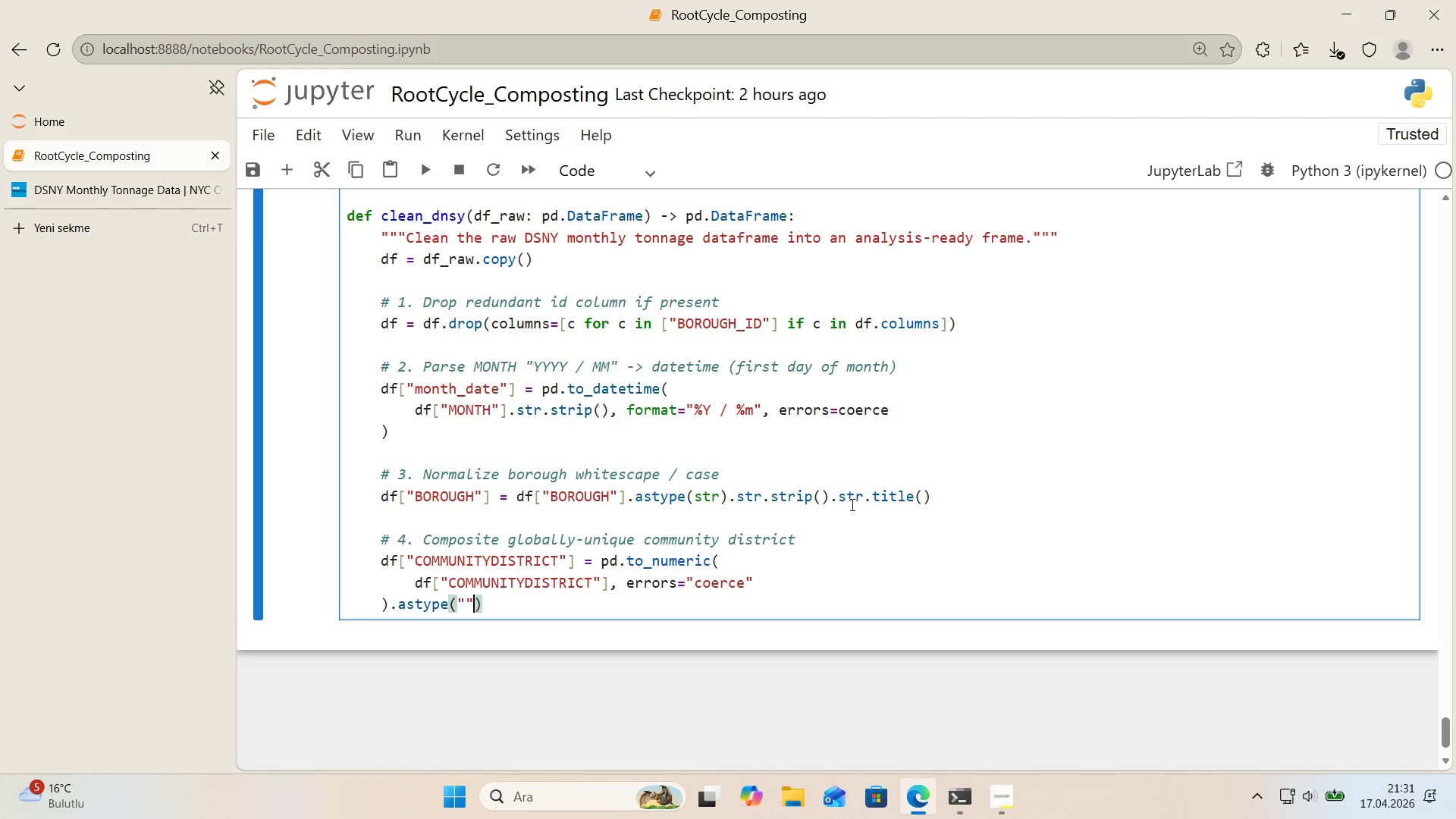 
key(Backquote)
 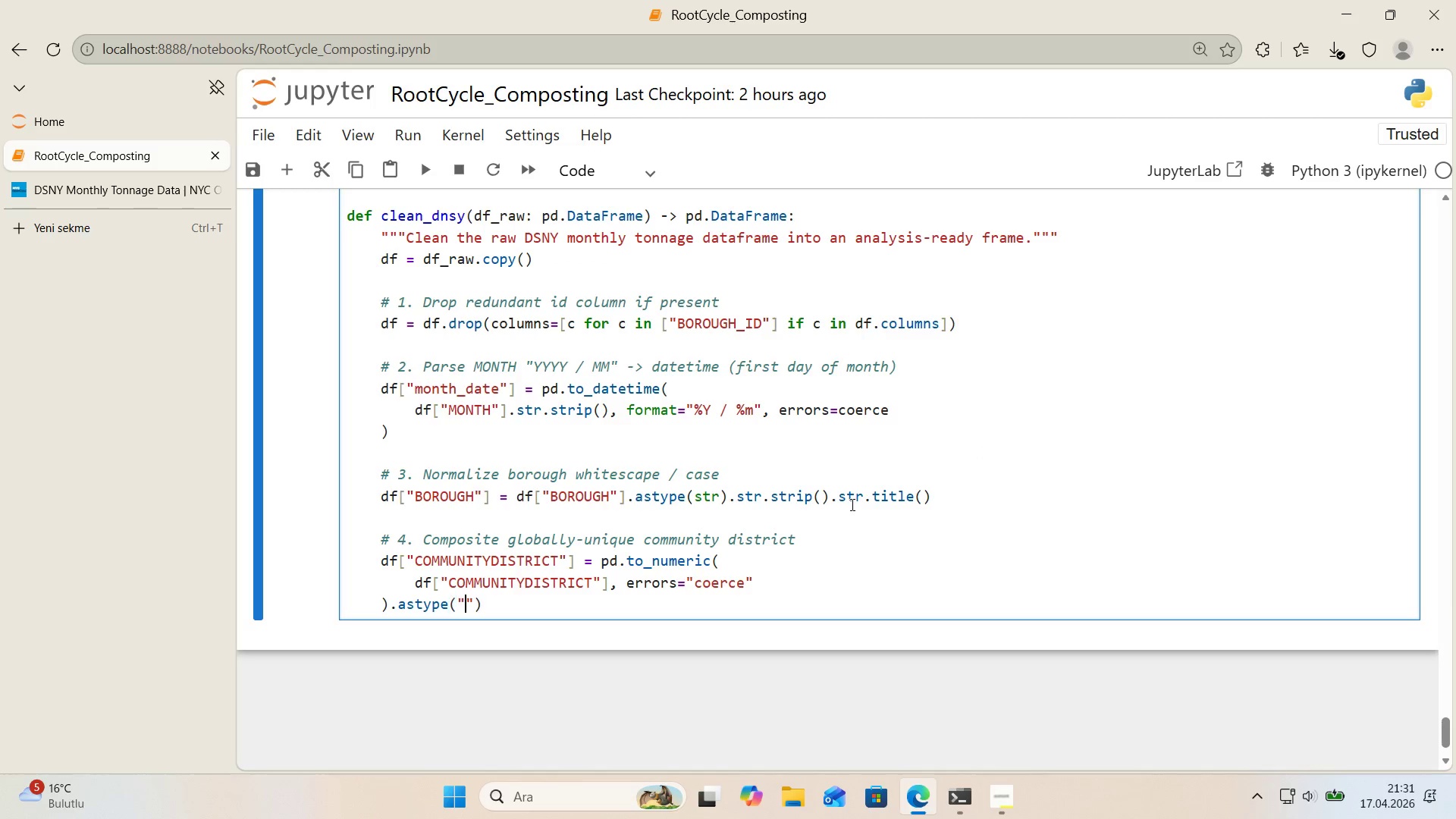 
key(ArrowLeft)
 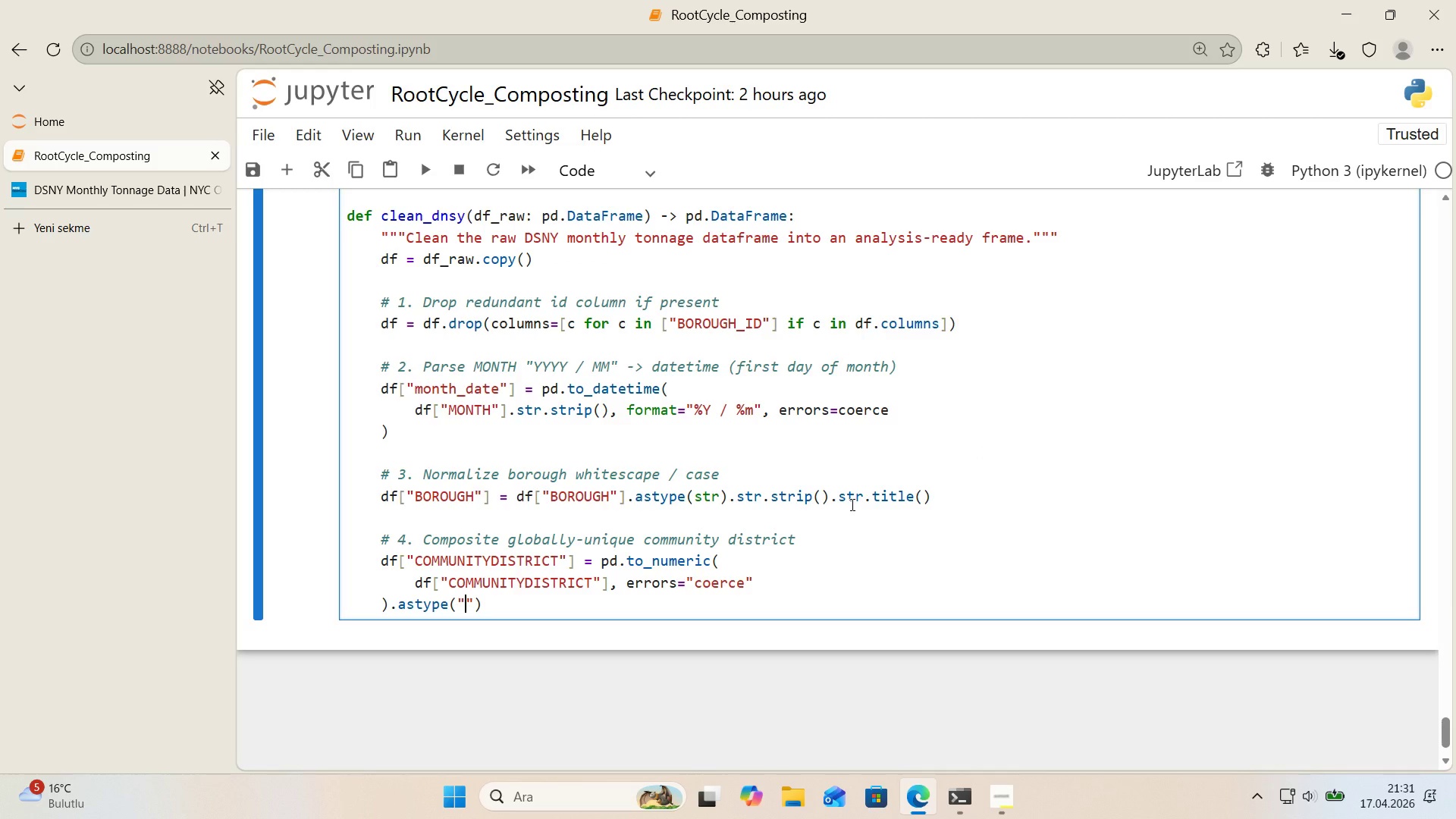 
type(INT)
key(Backspace)
key(Backspace)
type(nt64)
 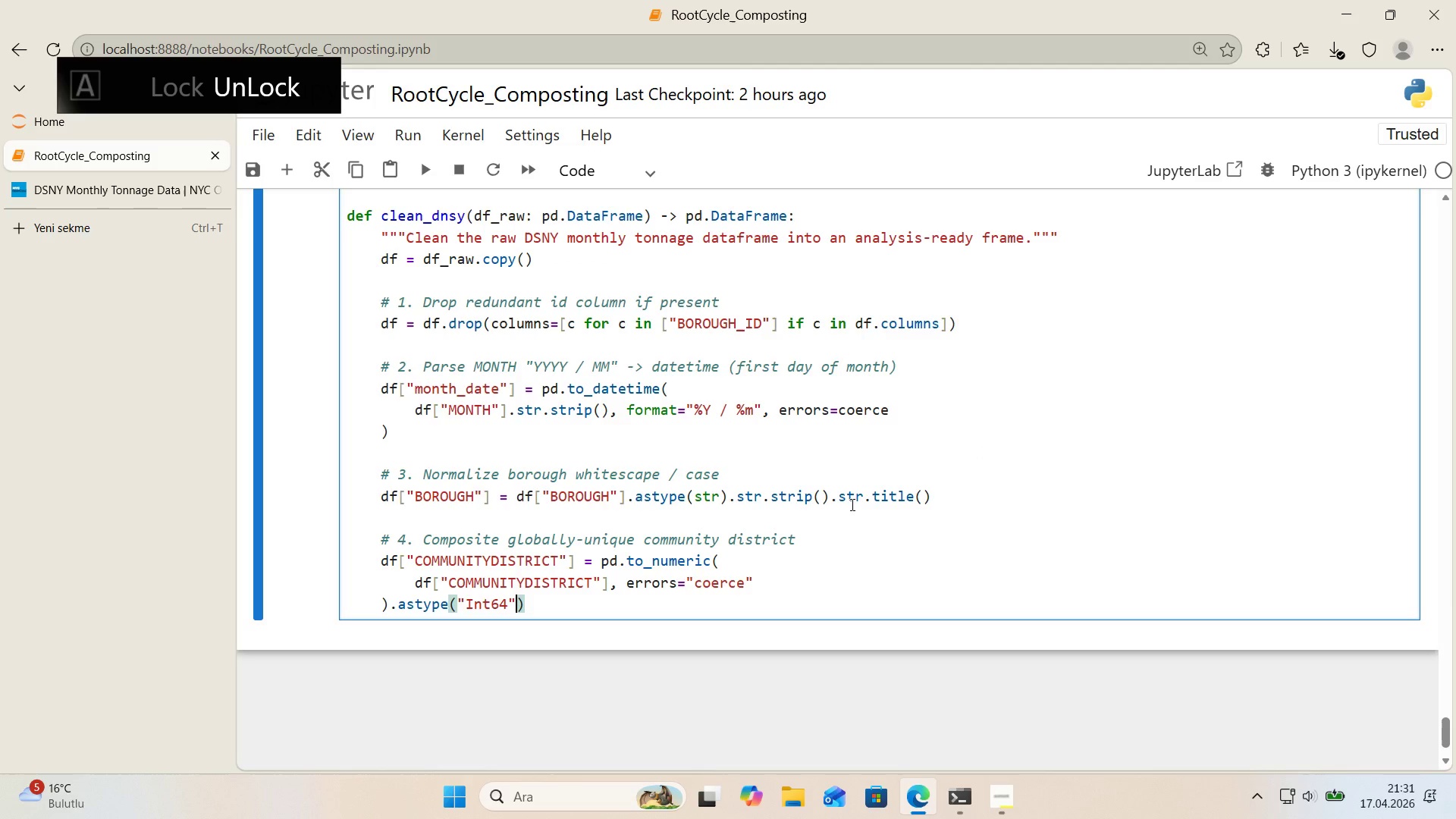 
key(ArrowRight)
 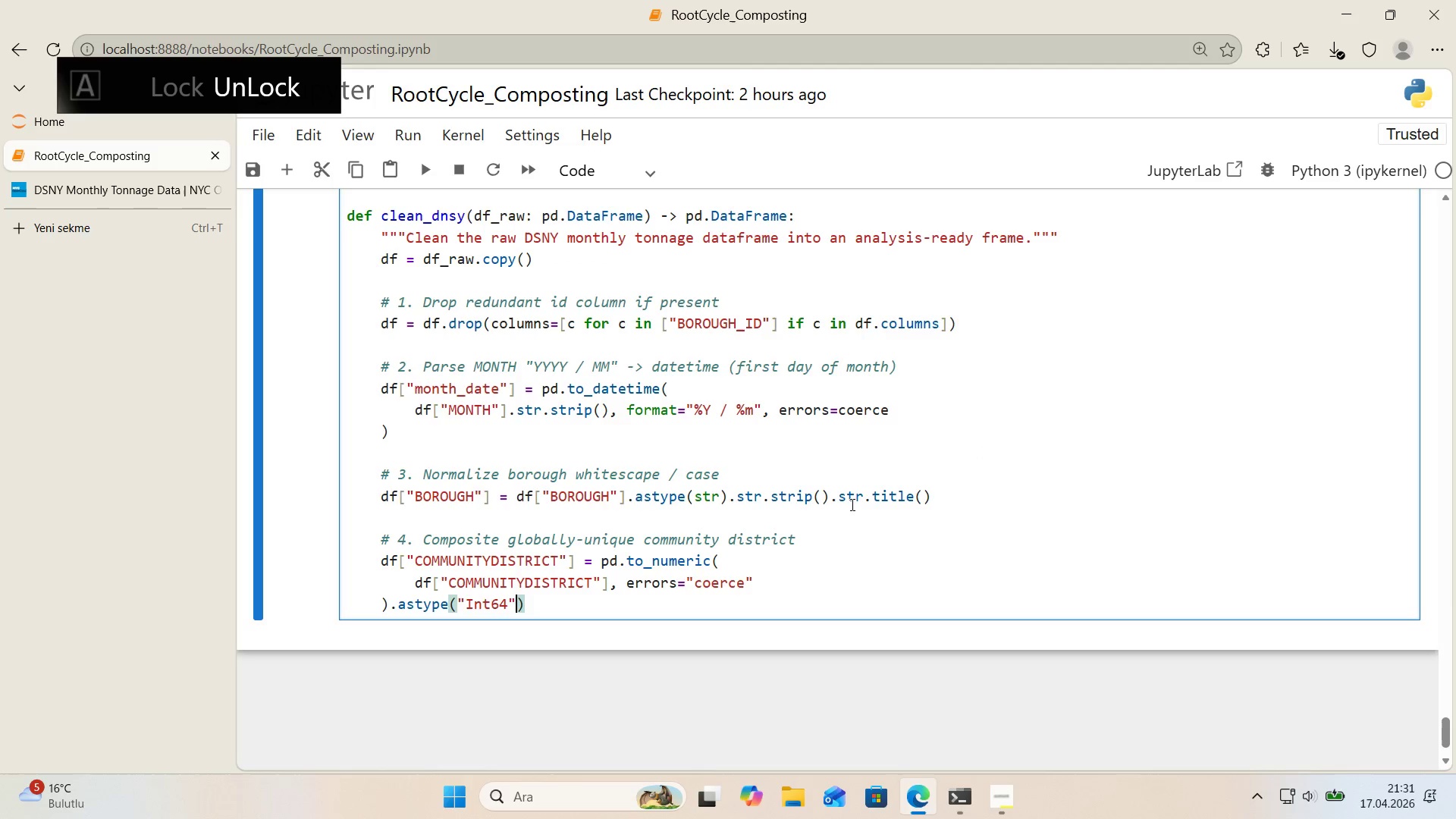 
key(ArrowRight)
 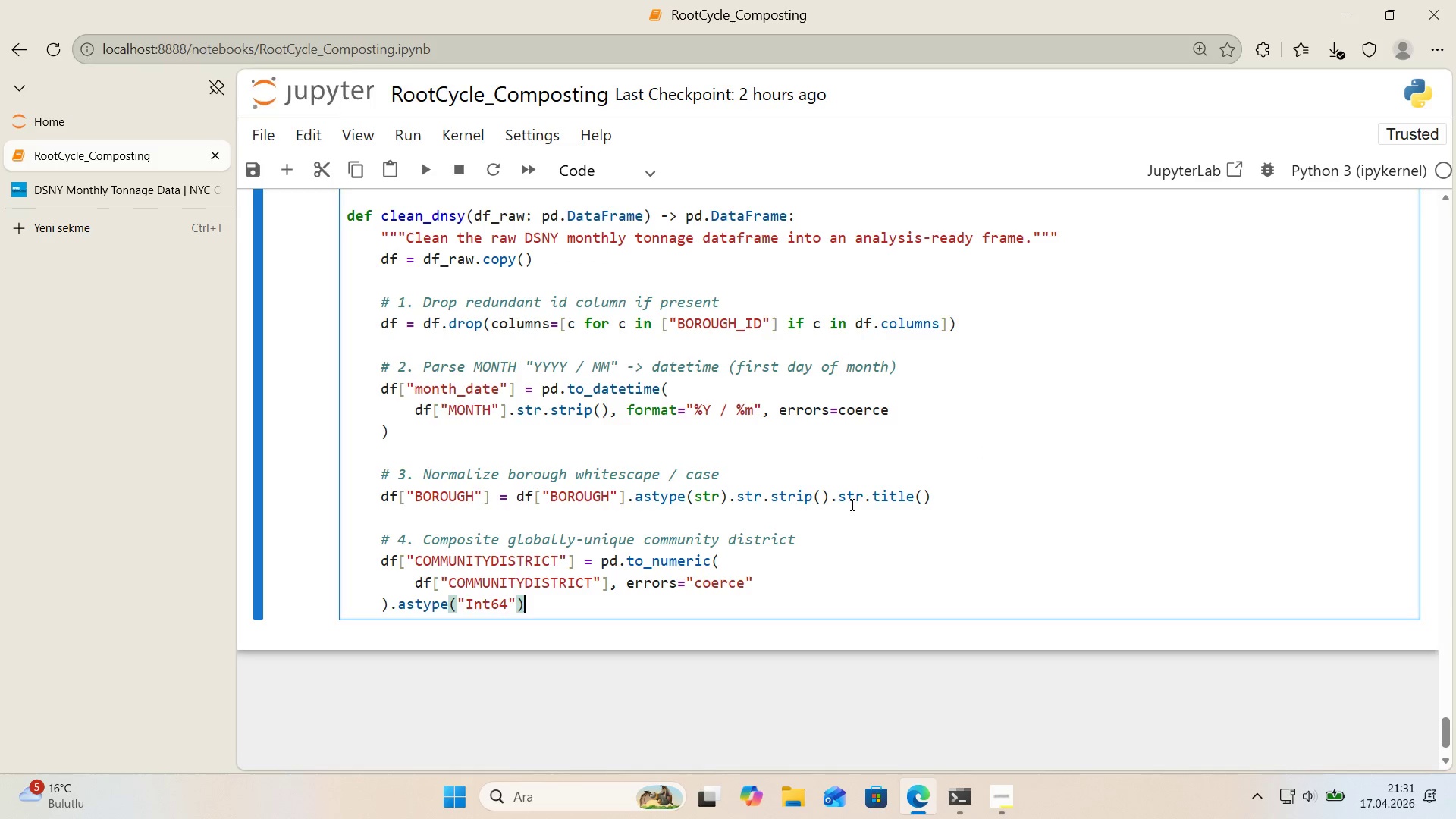 
key(Enter)
 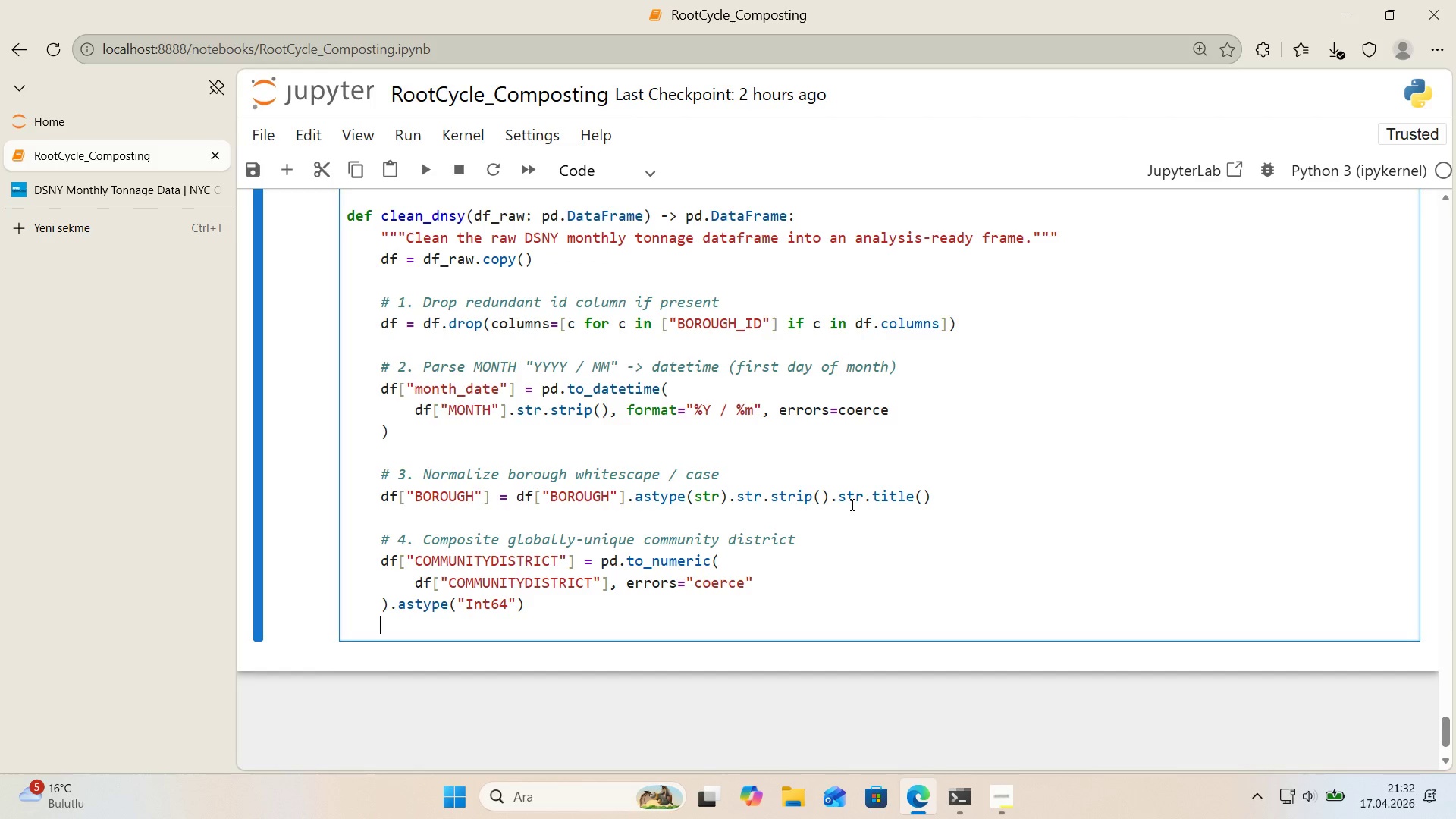 
wait(32.91)
 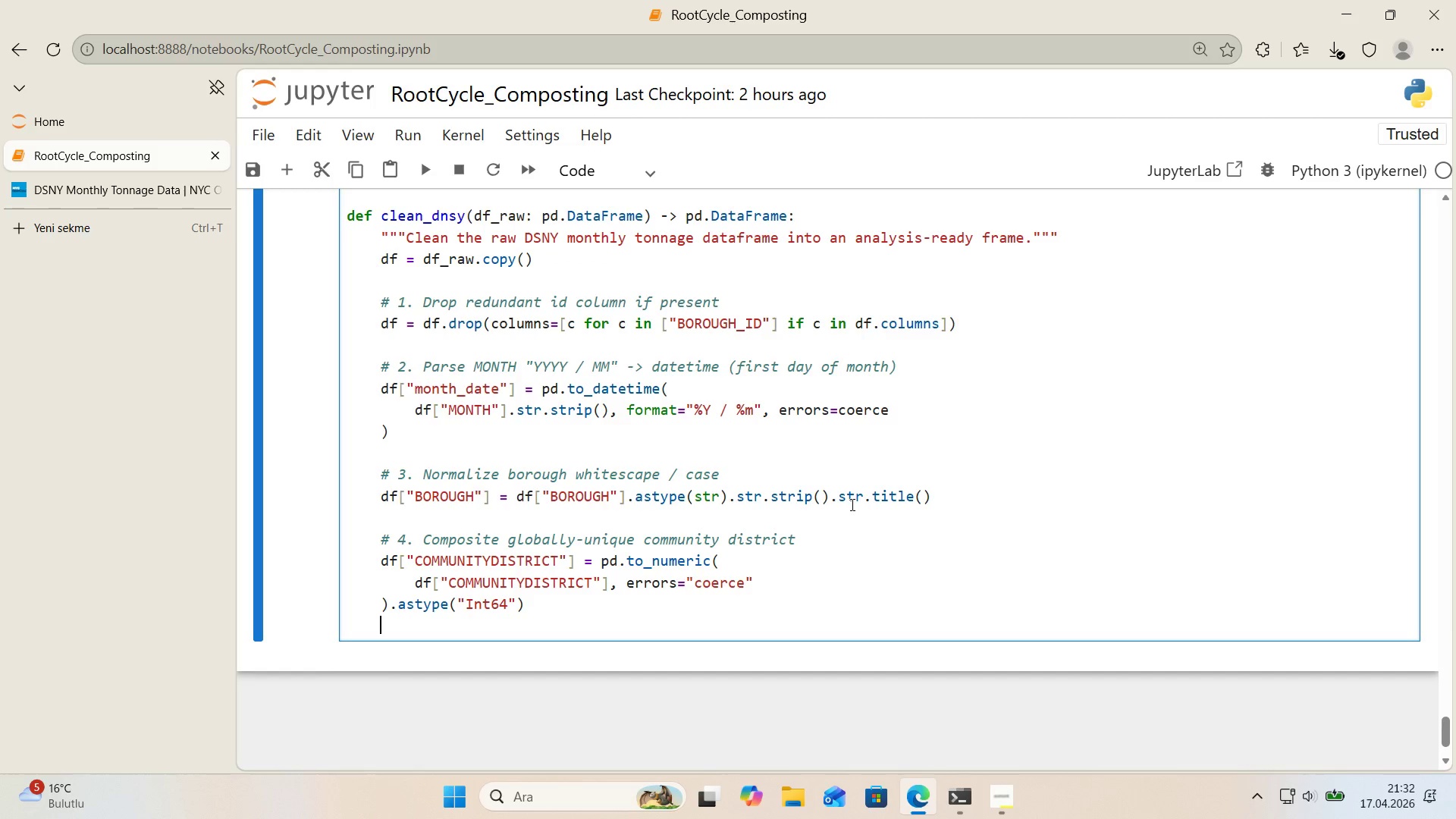 
type(df)
 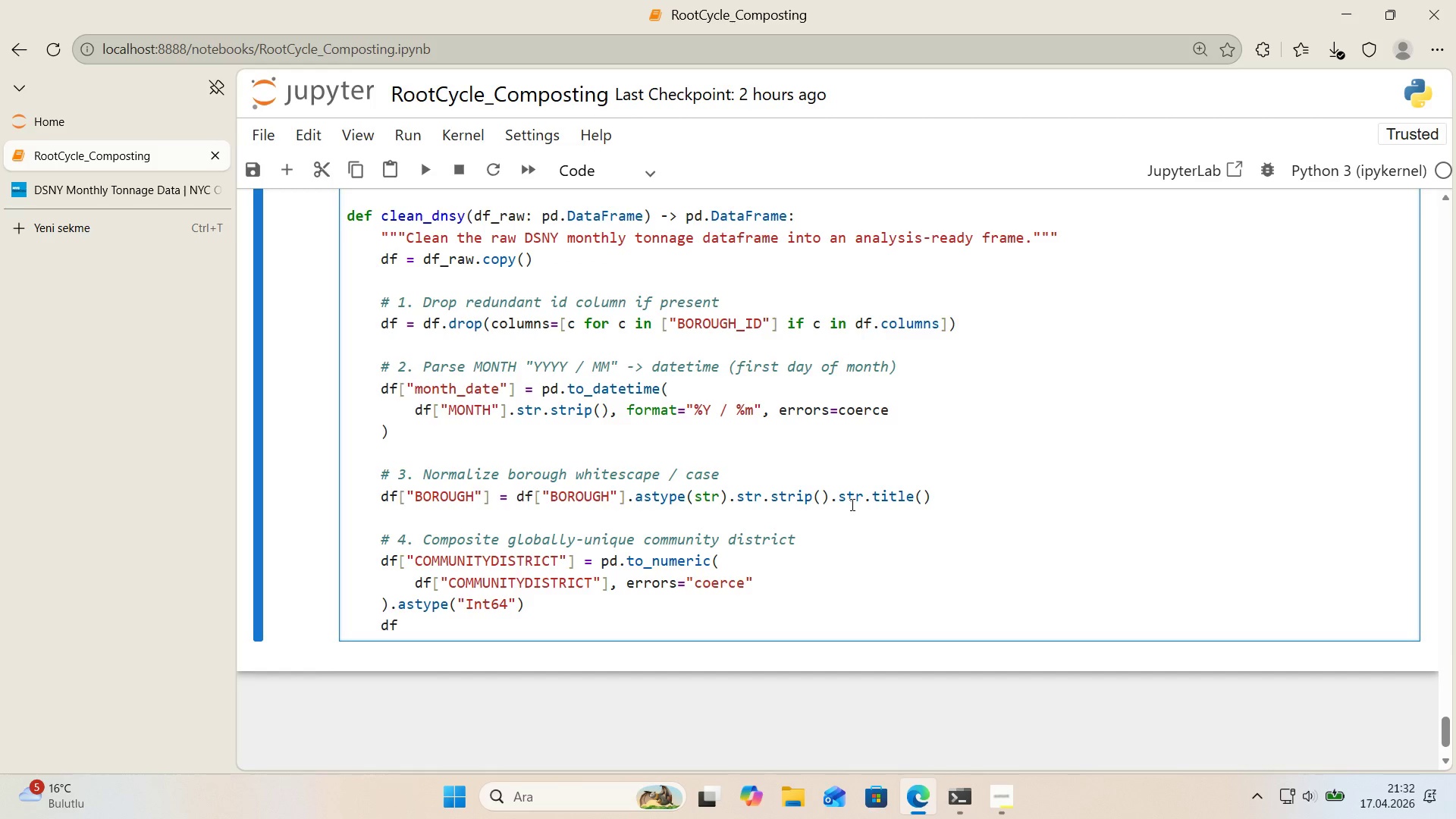 
key(Alt+Control+8)
 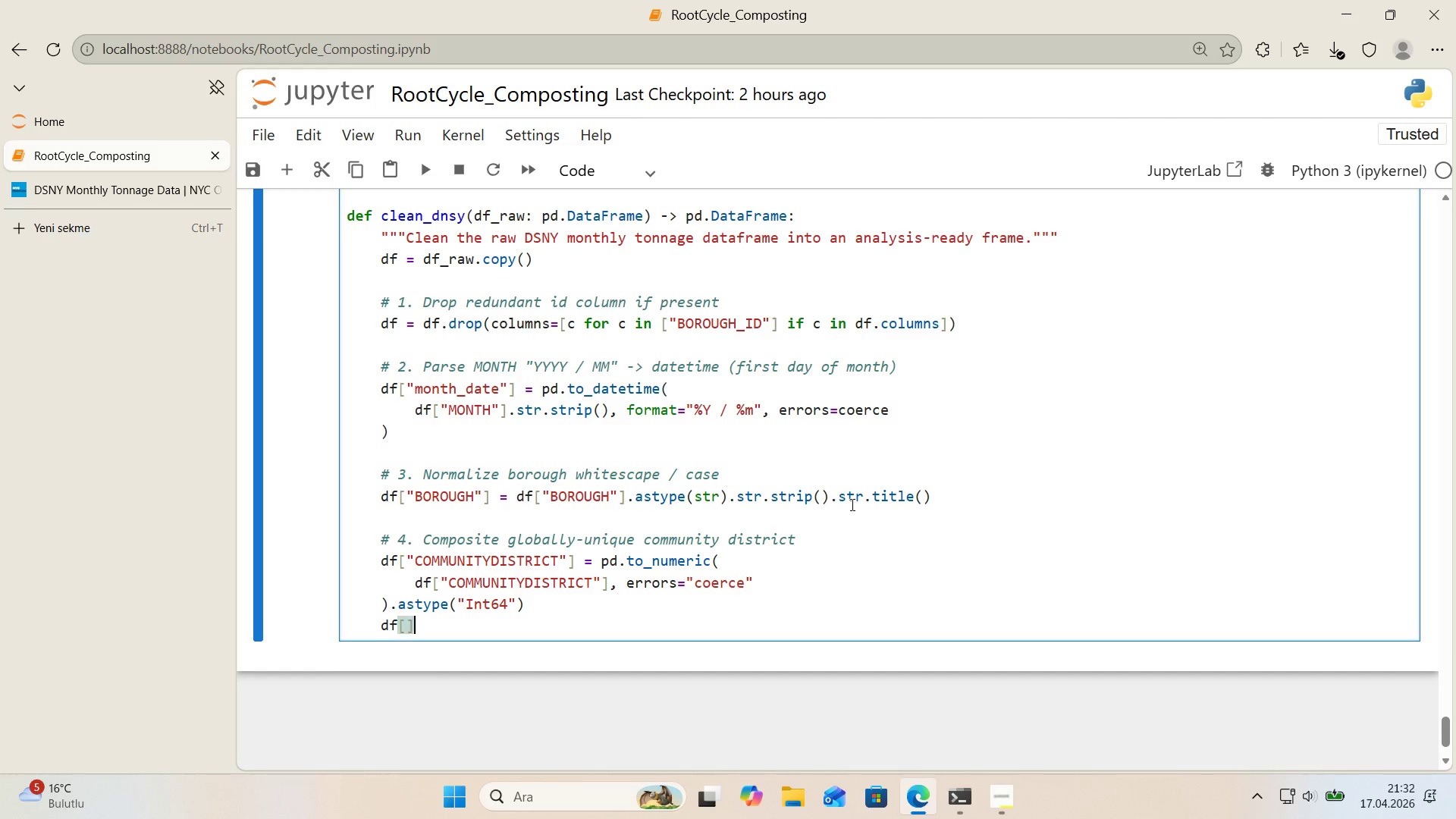 
key(Alt+Control+9)
 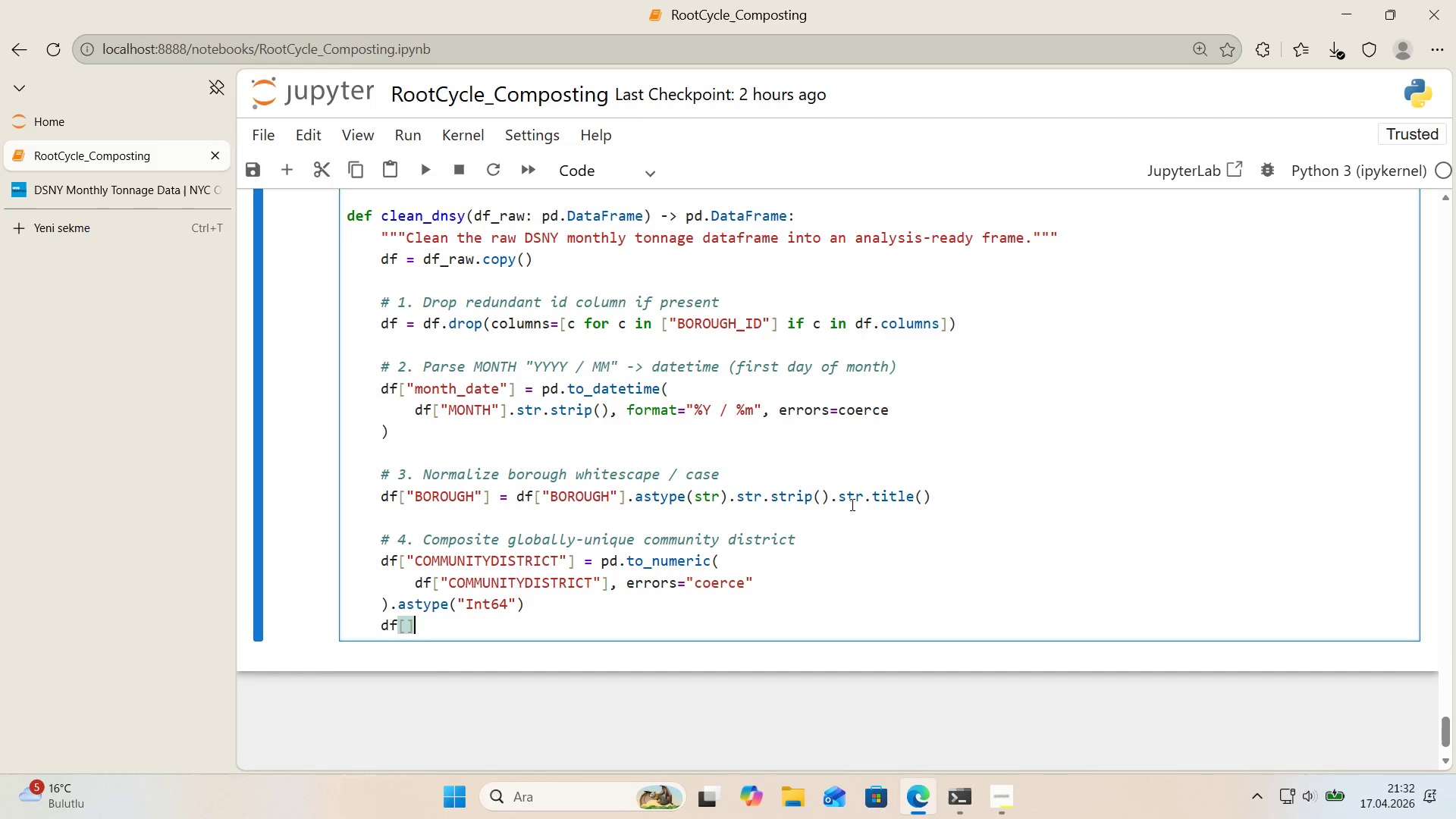 
key(ArrowLeft)
 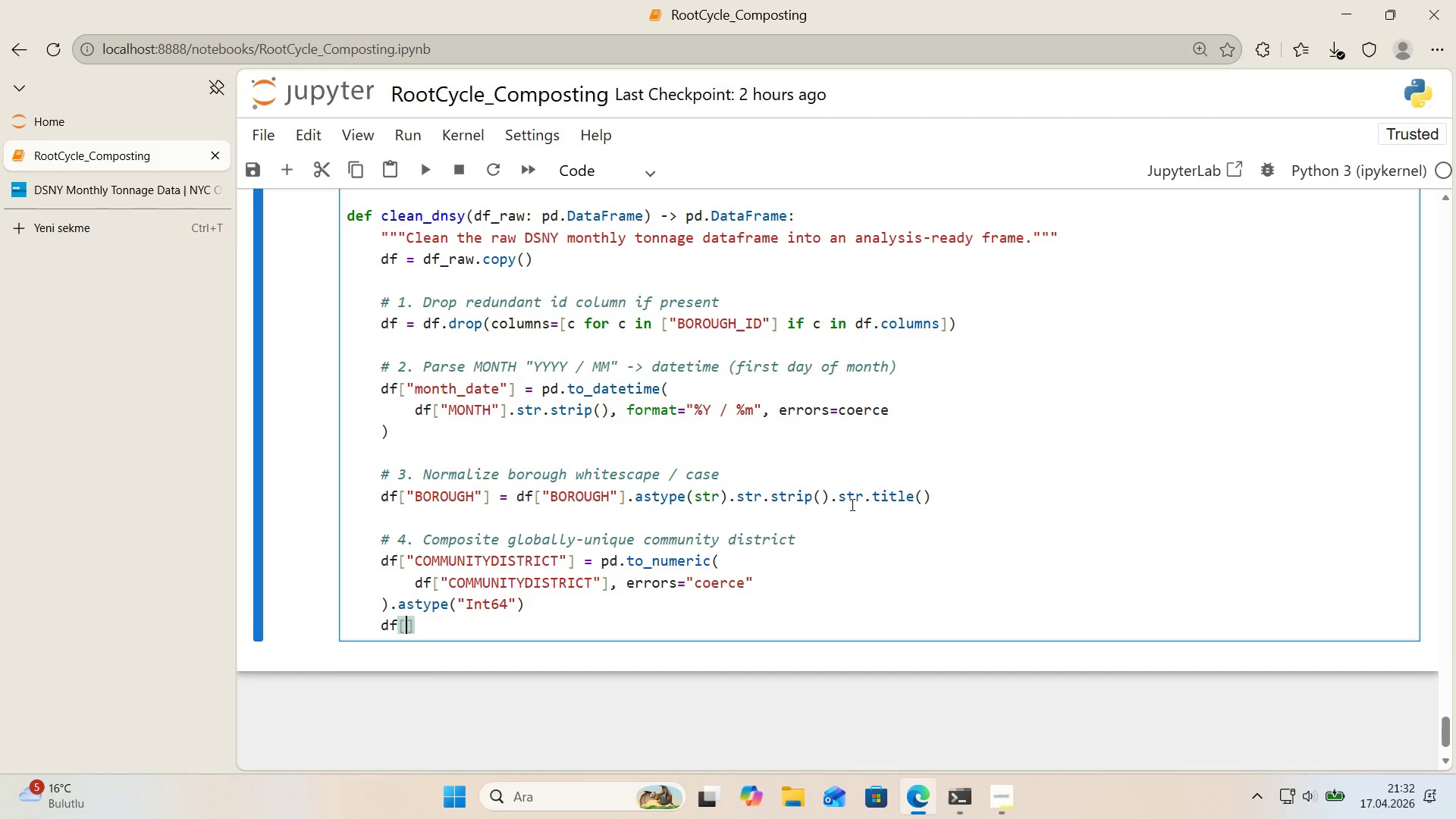 
key(Backquote)
 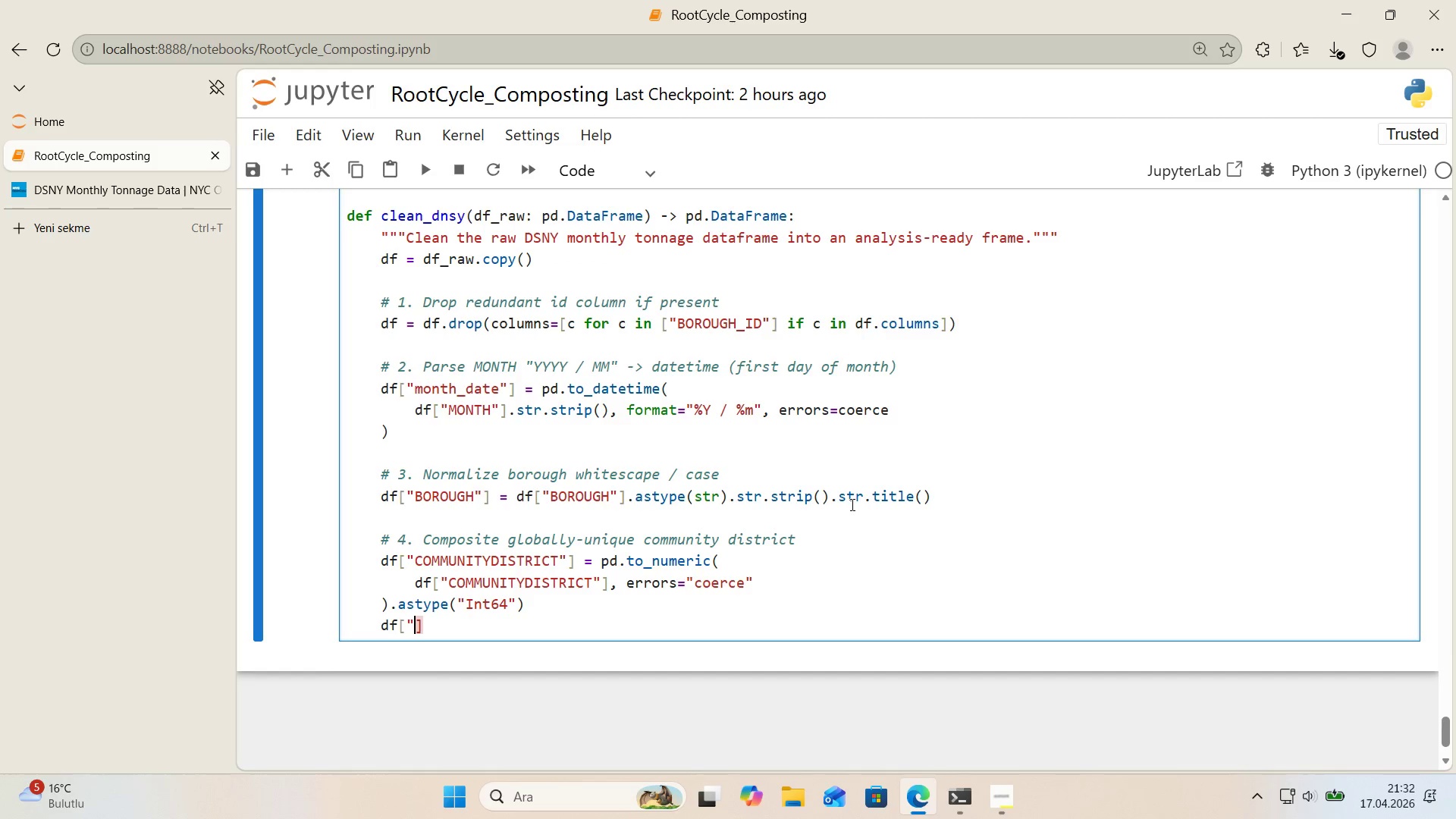 
key(Backquote)
 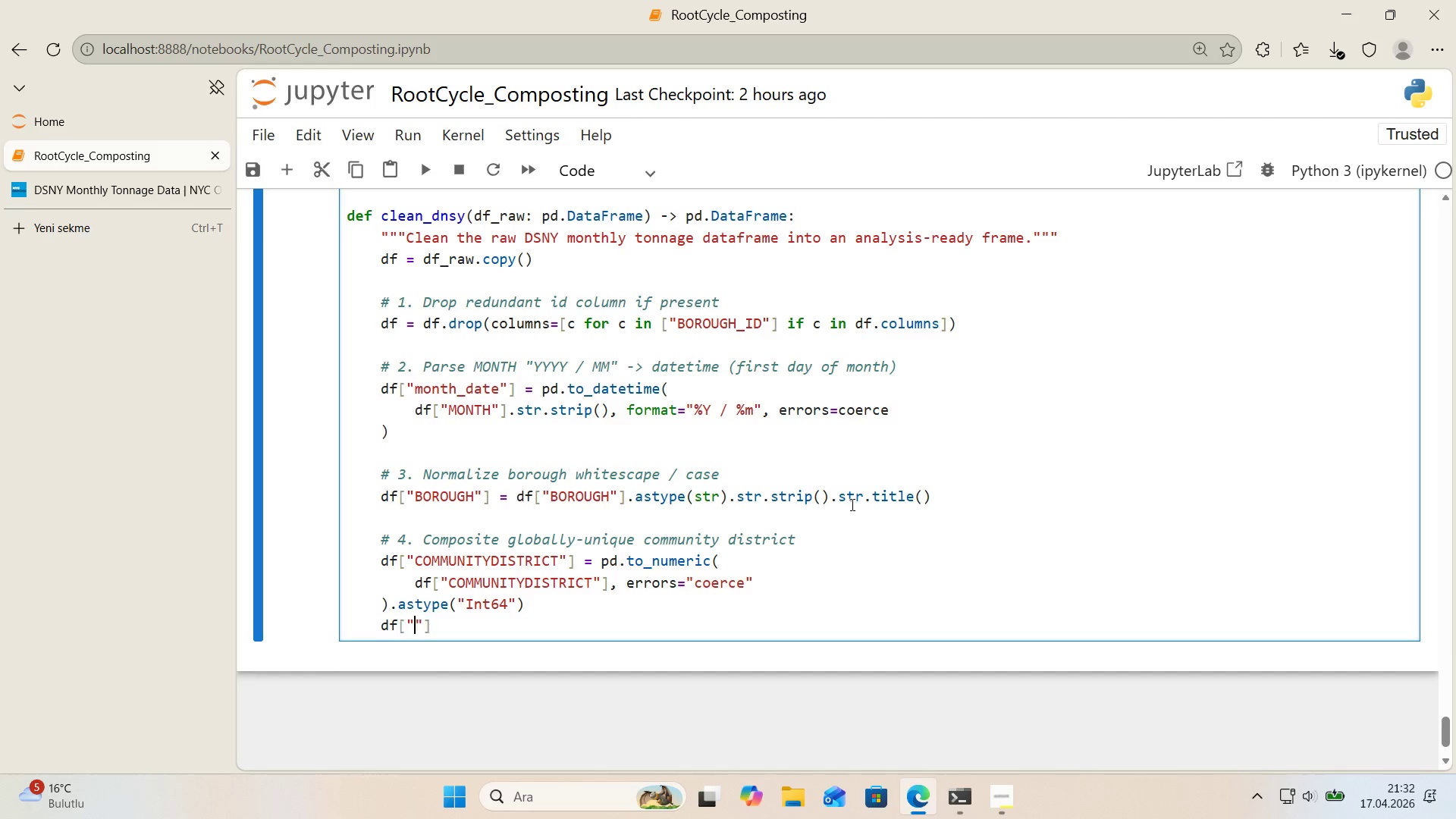 
key(ArrowLeft)
 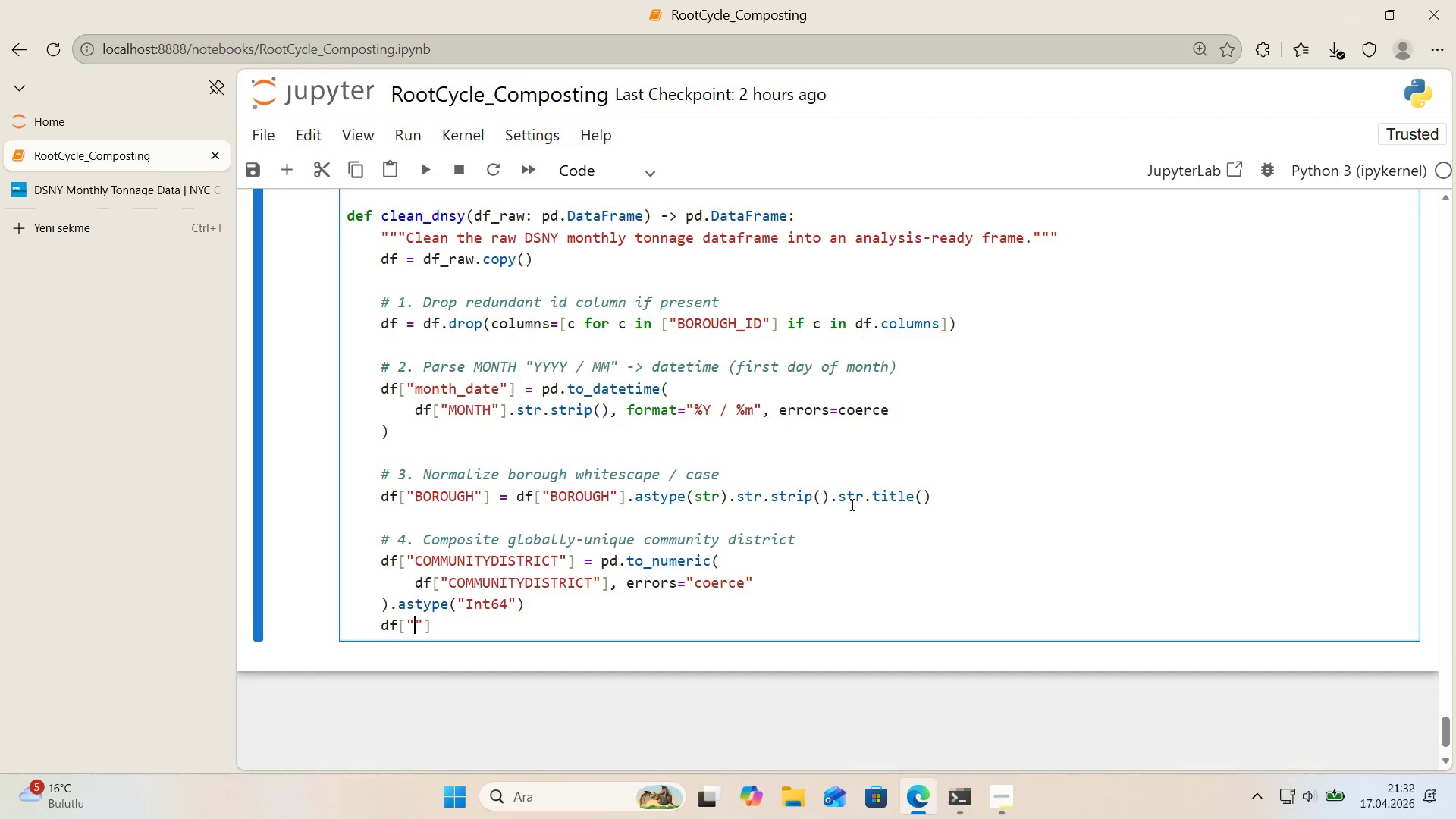 
type(cd)
key(Backspace)
key(Backspace)
type(CD_GLOBAL)
 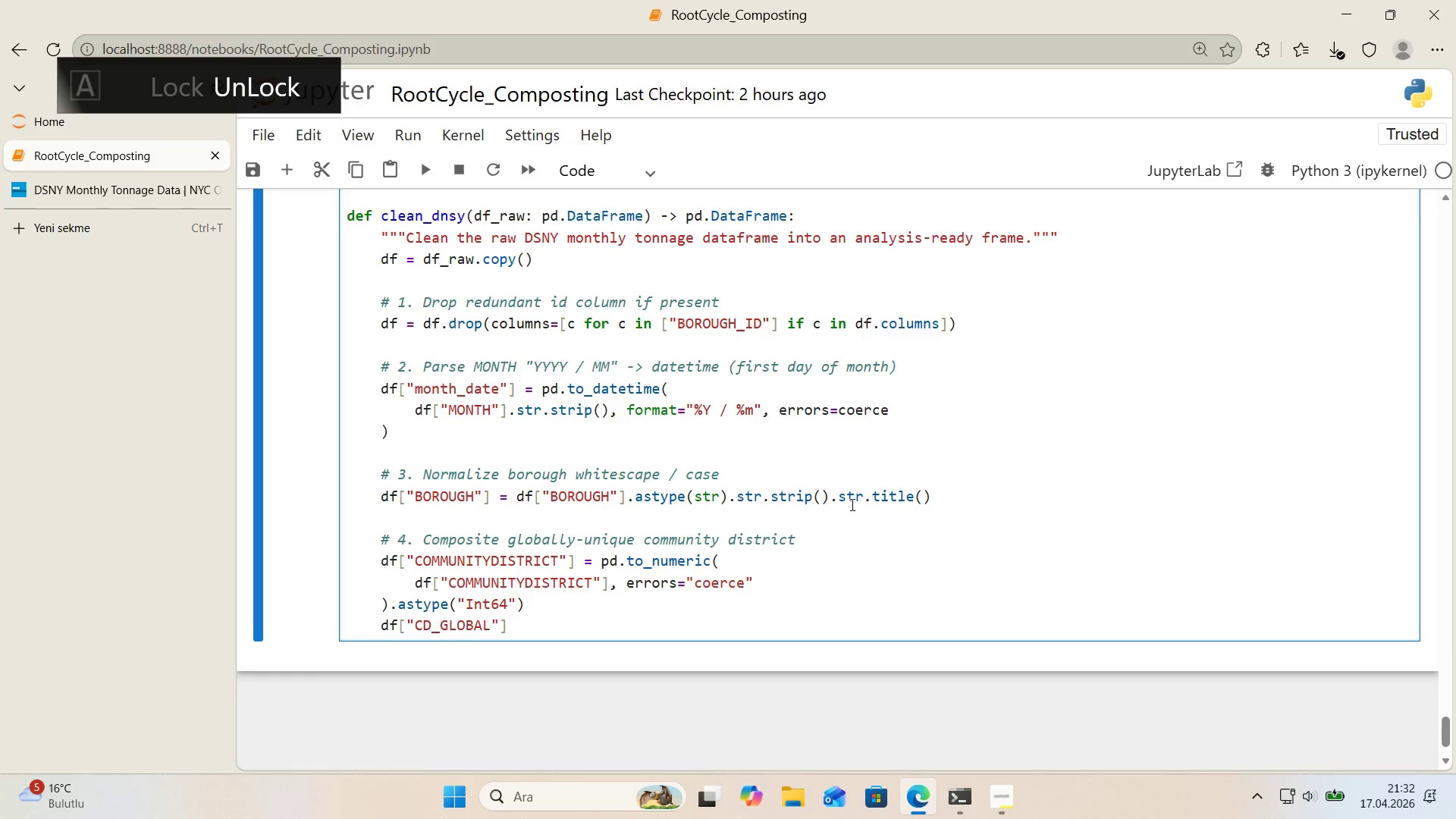 
key(ArrowRight)
 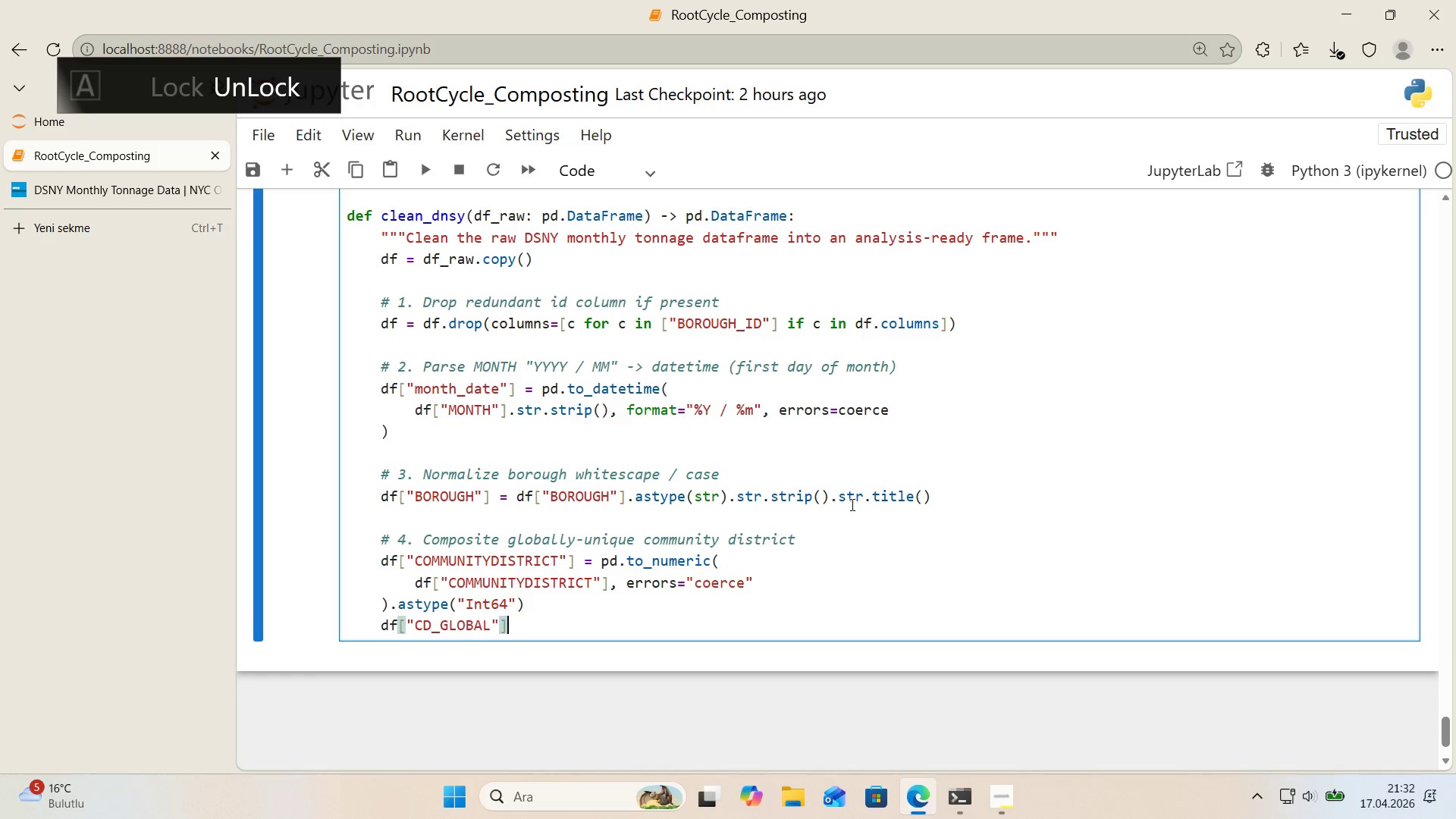 
key(ArrowRight)
 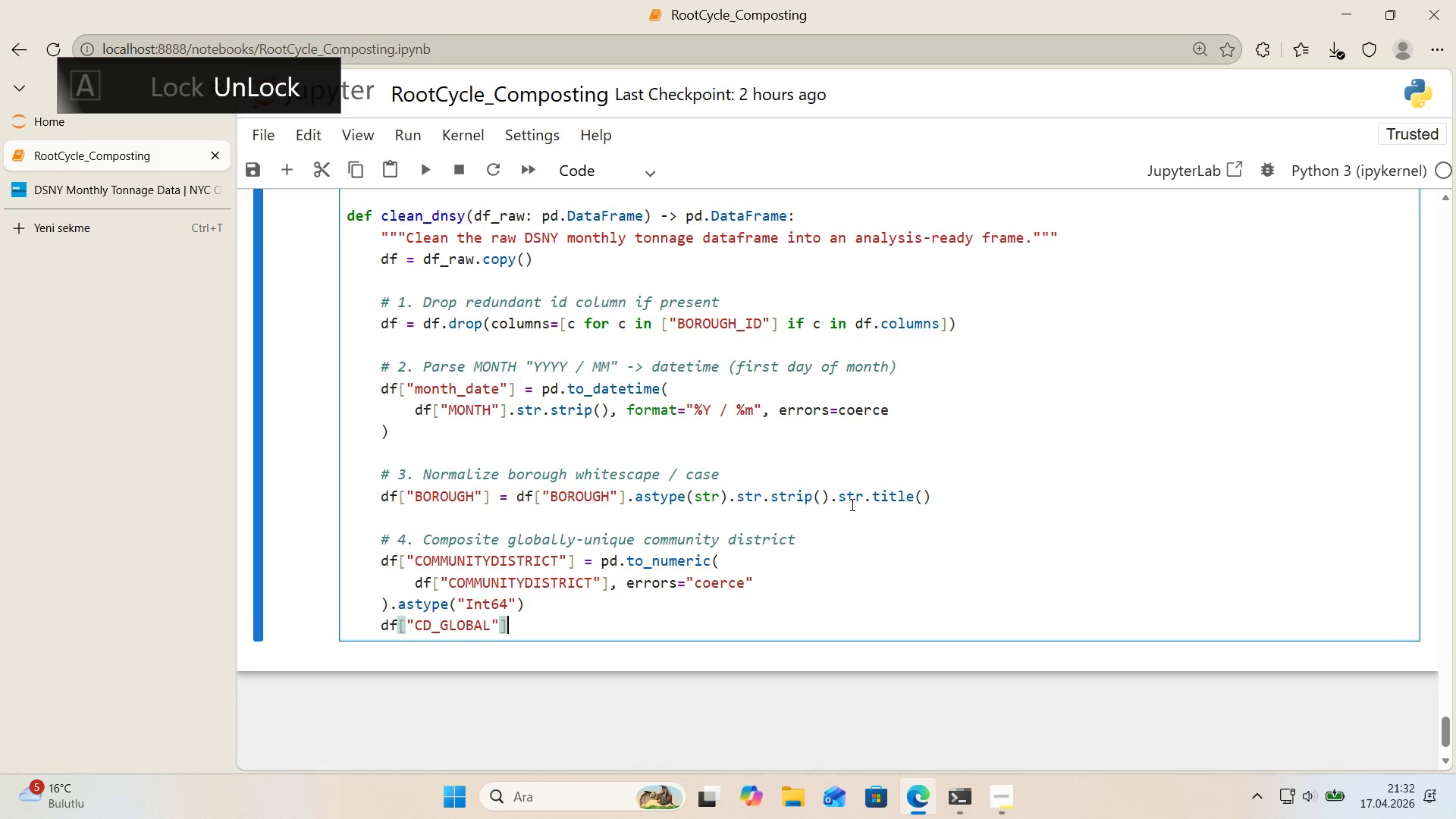 
key(ArrowRight)
 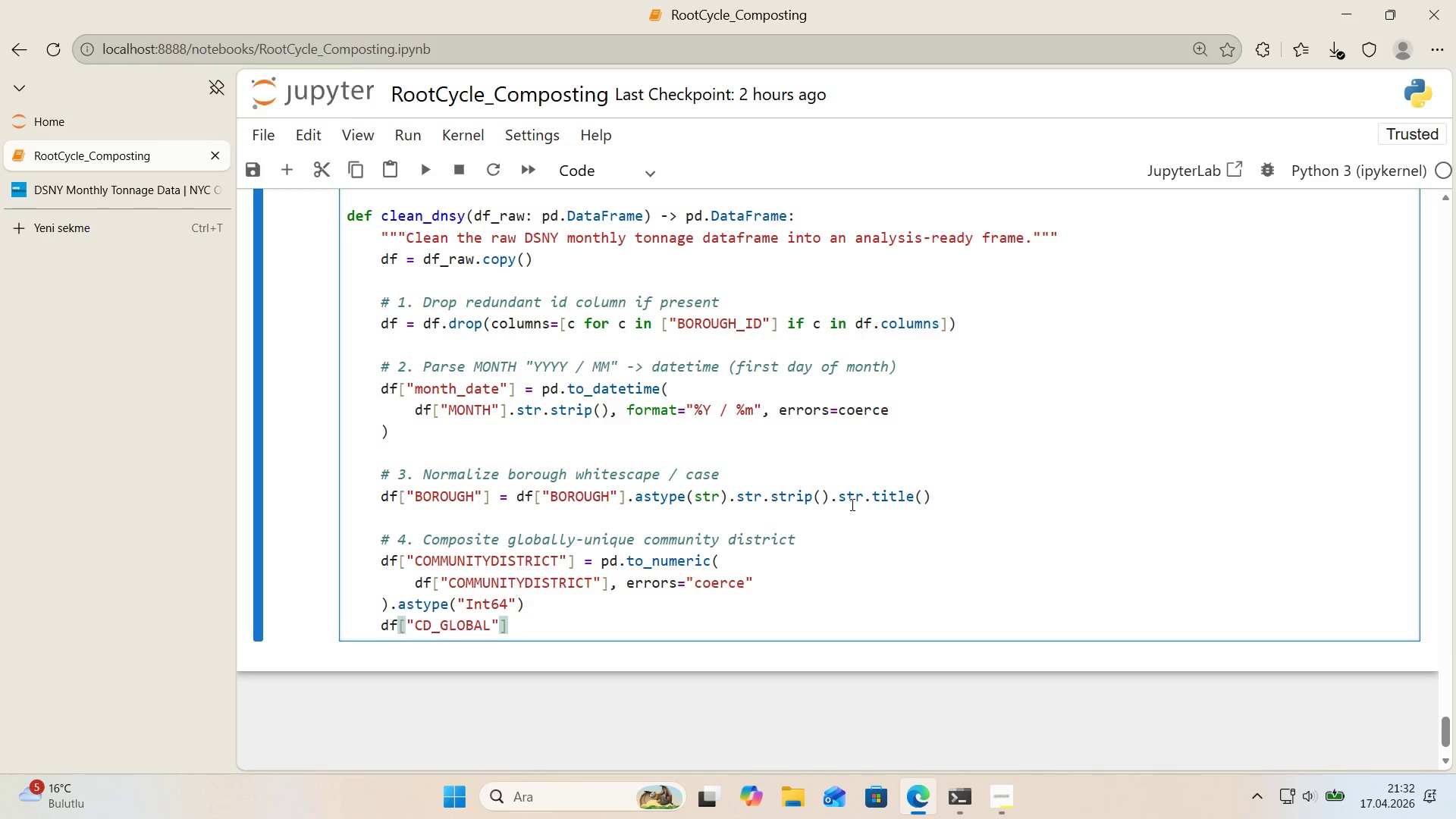 
type( ) *()
 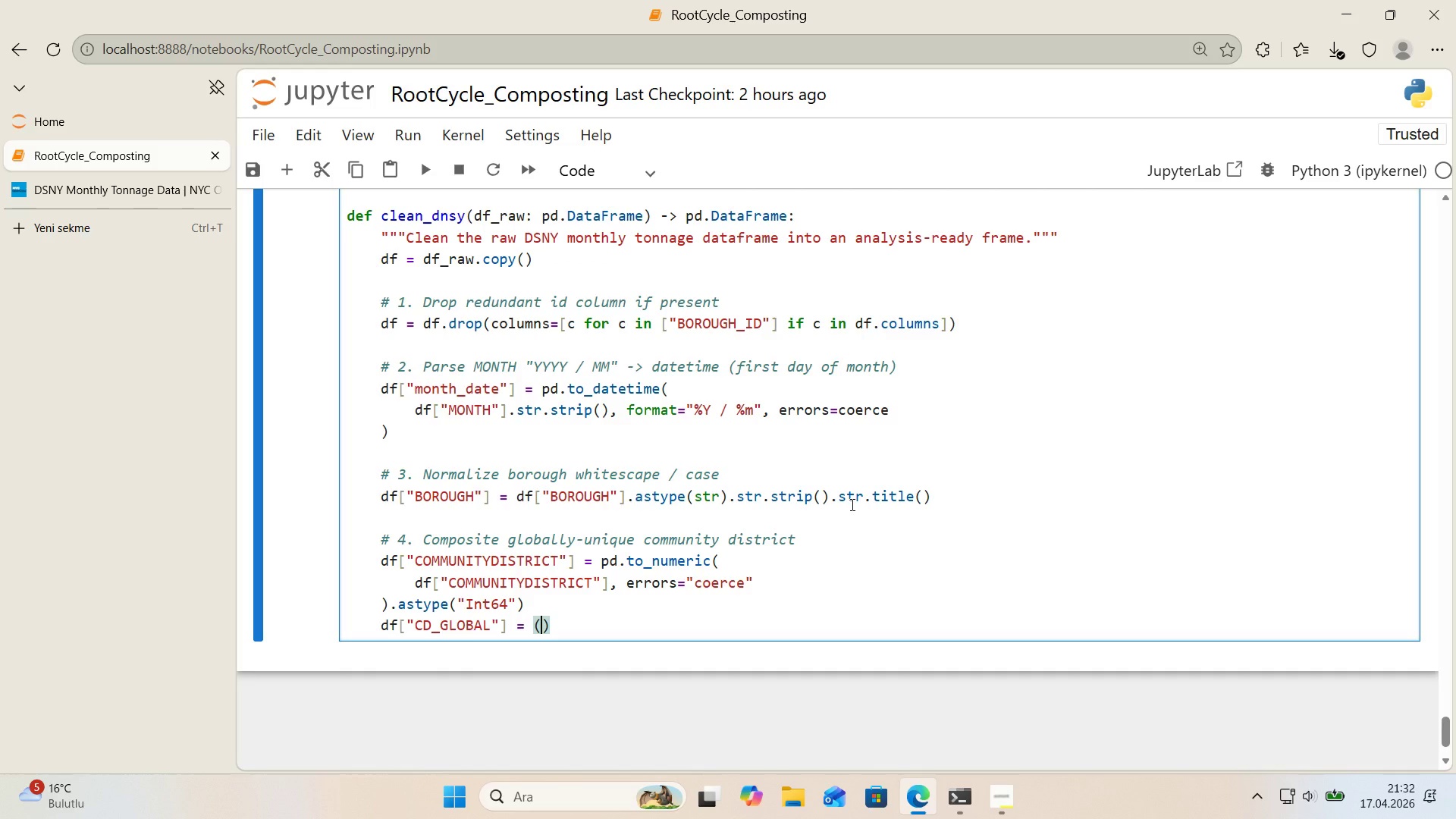 
 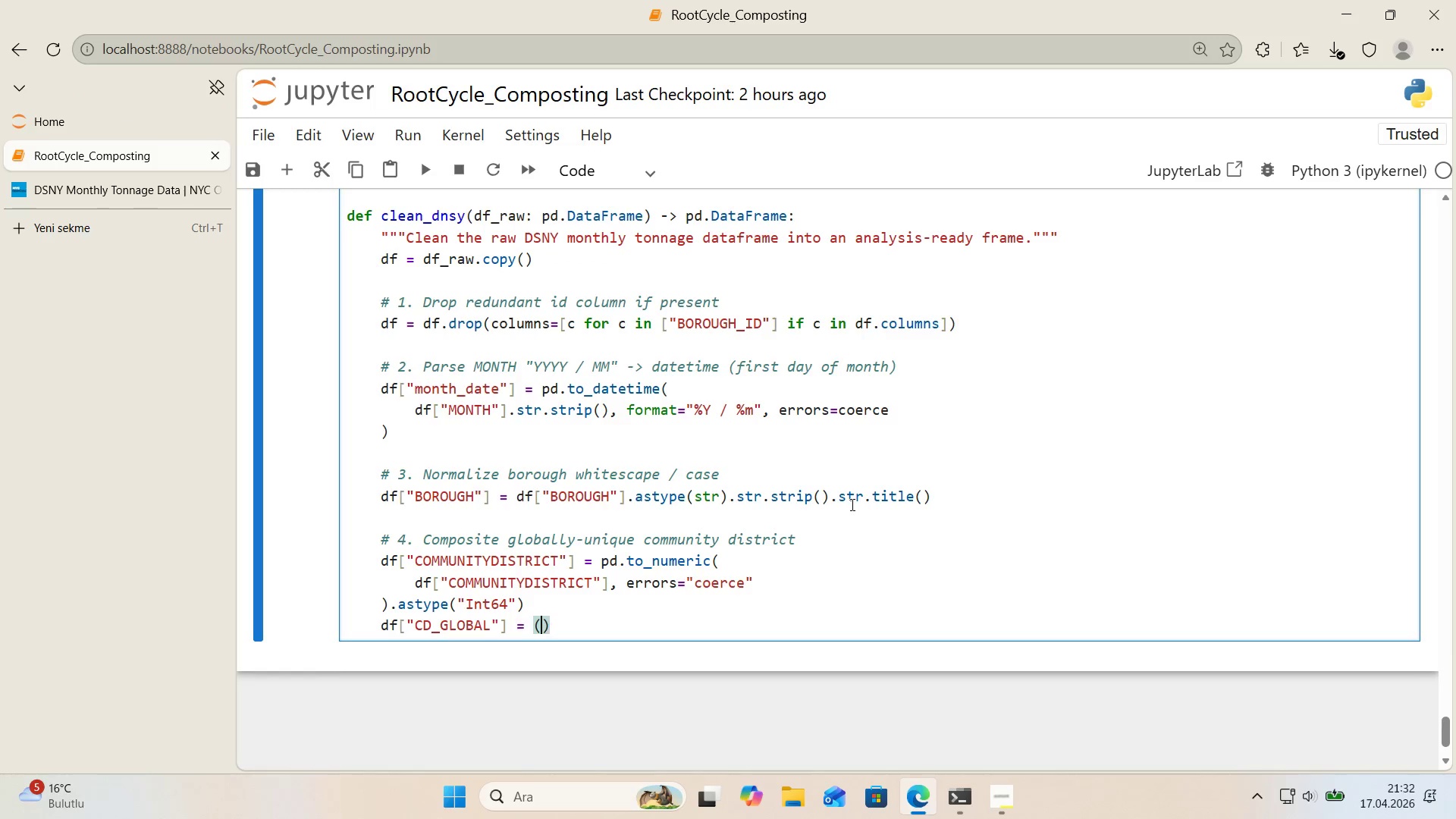 
key(ArrowLeft)
 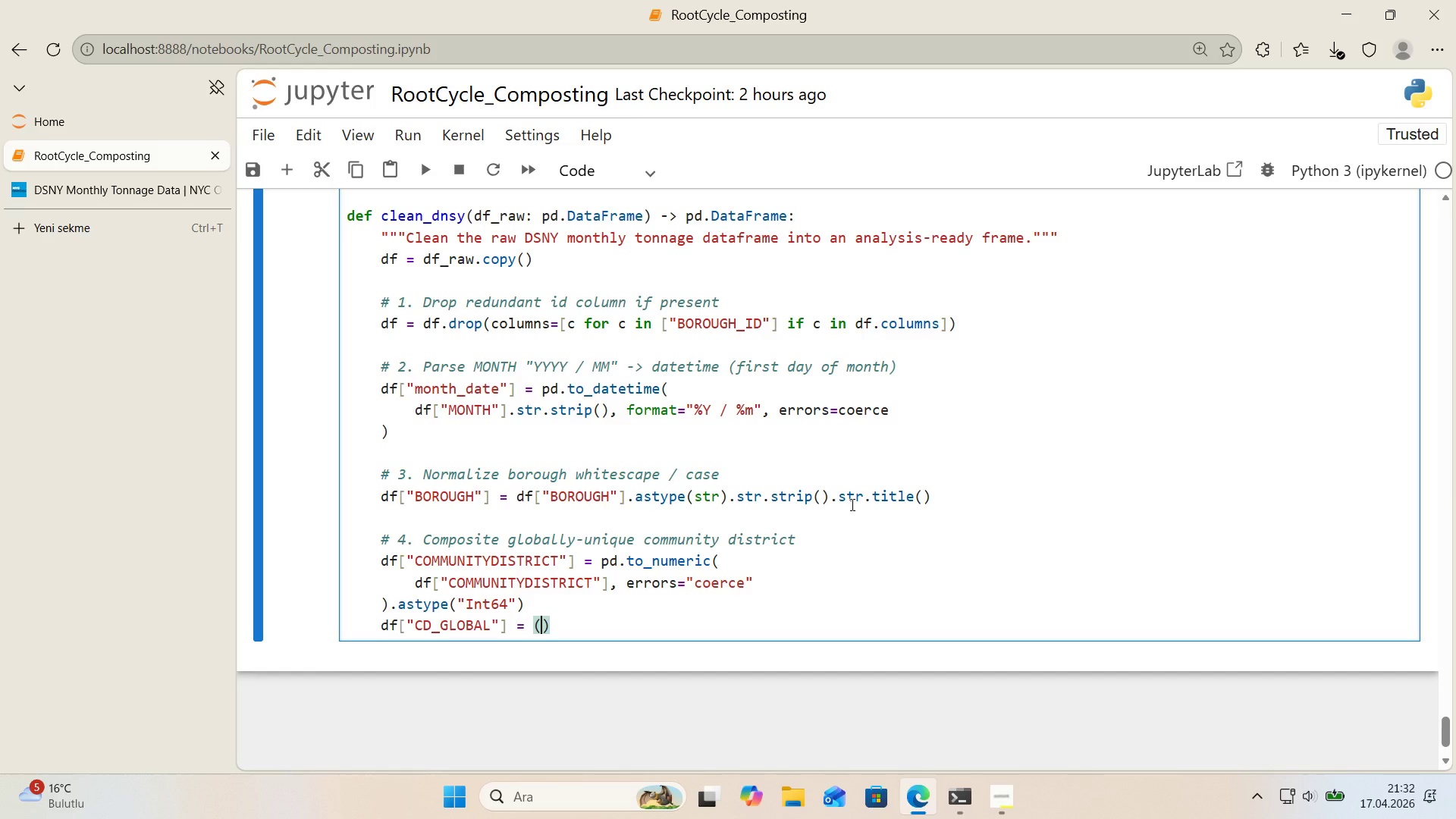 
key(Enter)
 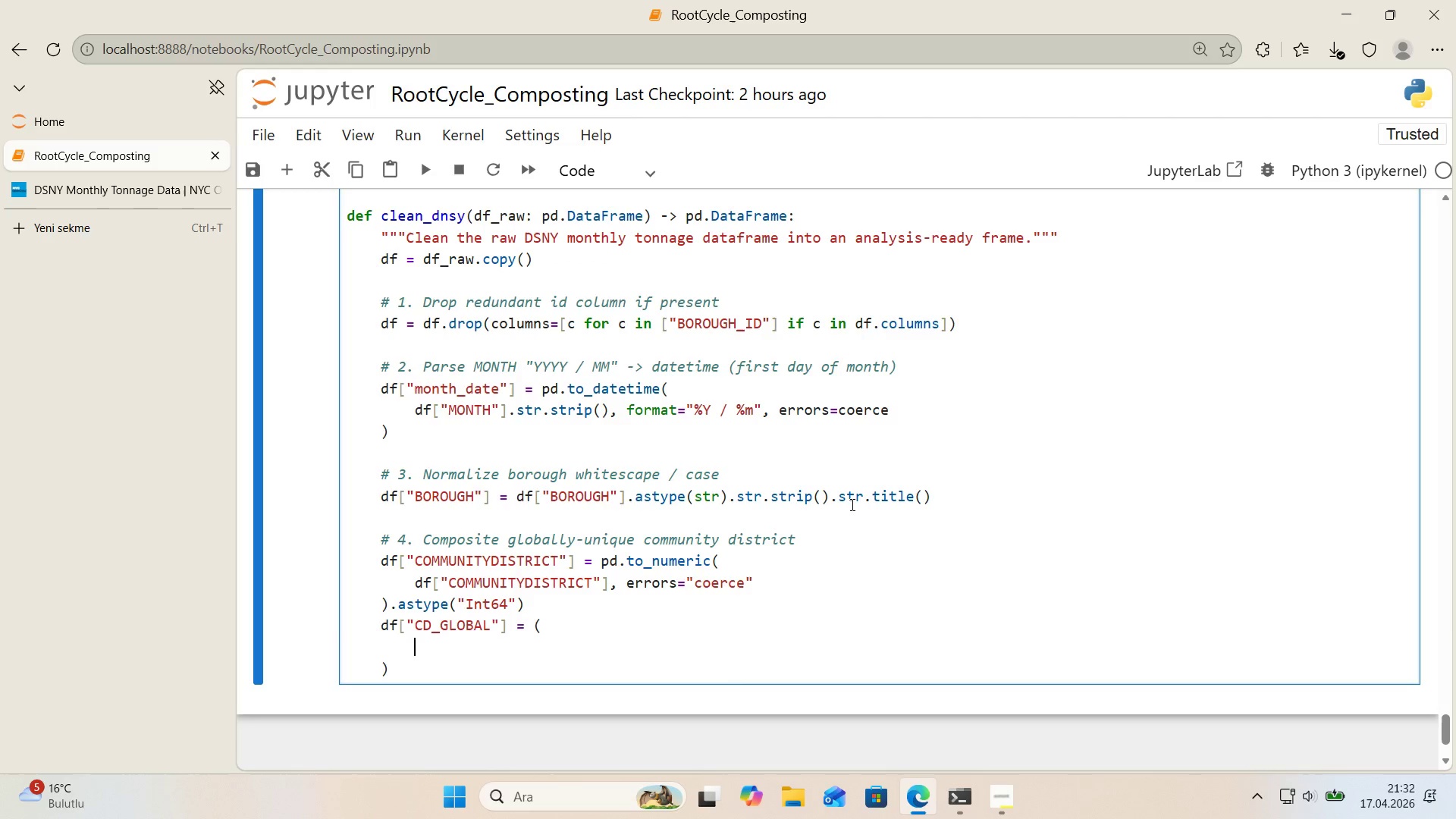 
type(df)
 